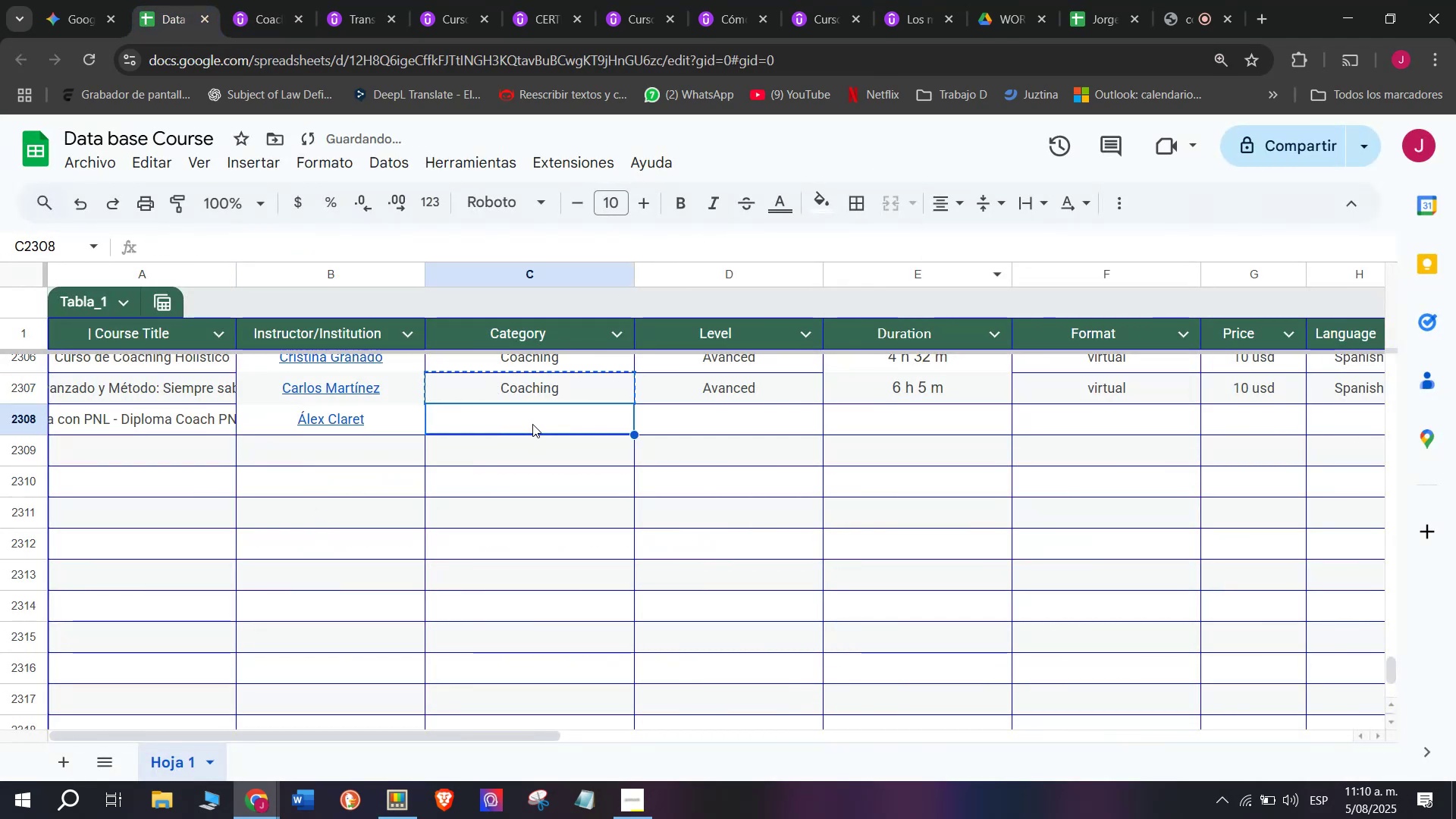 
key(Control+C)
 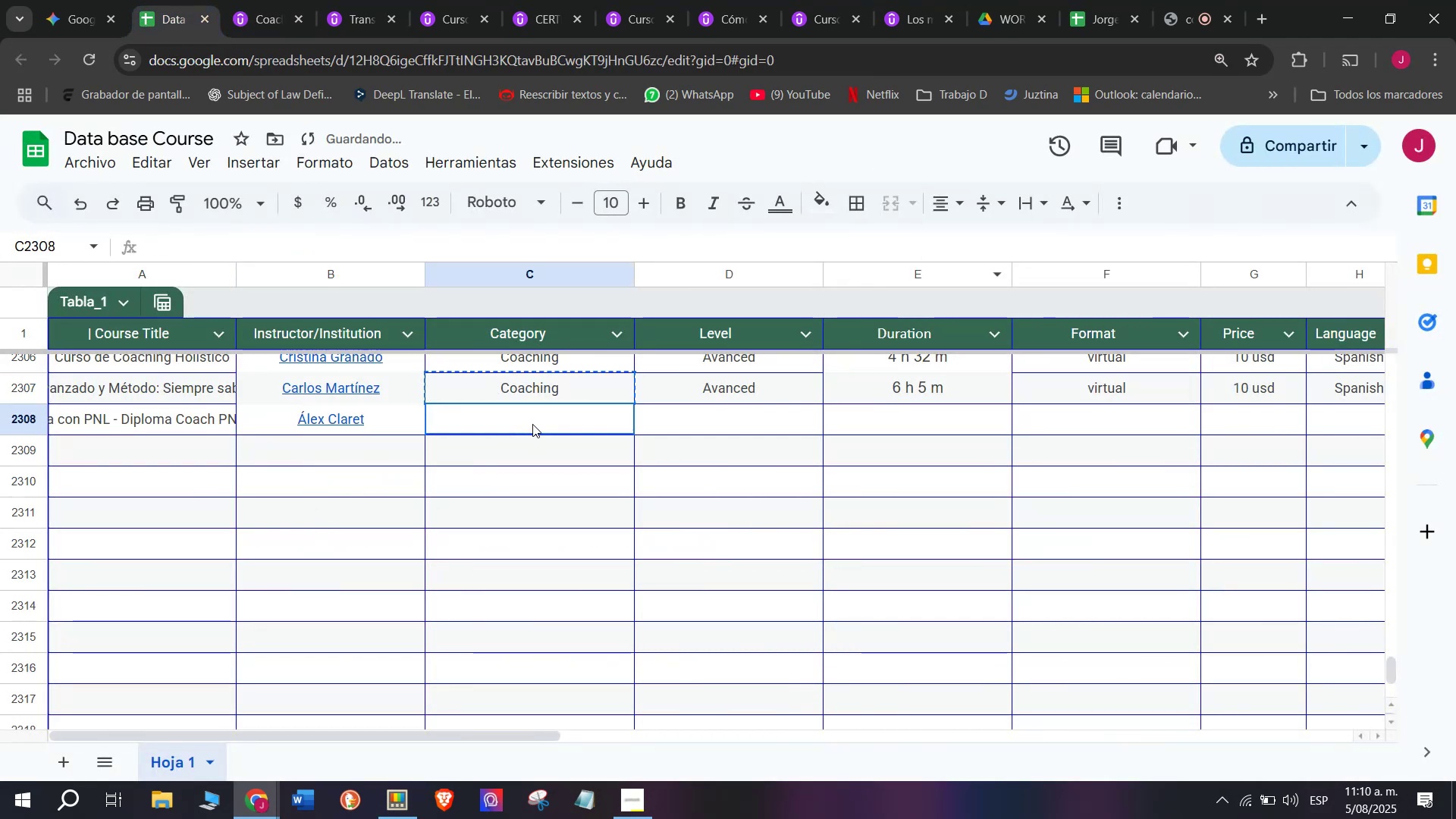 
key(Control+ControlLeft)
 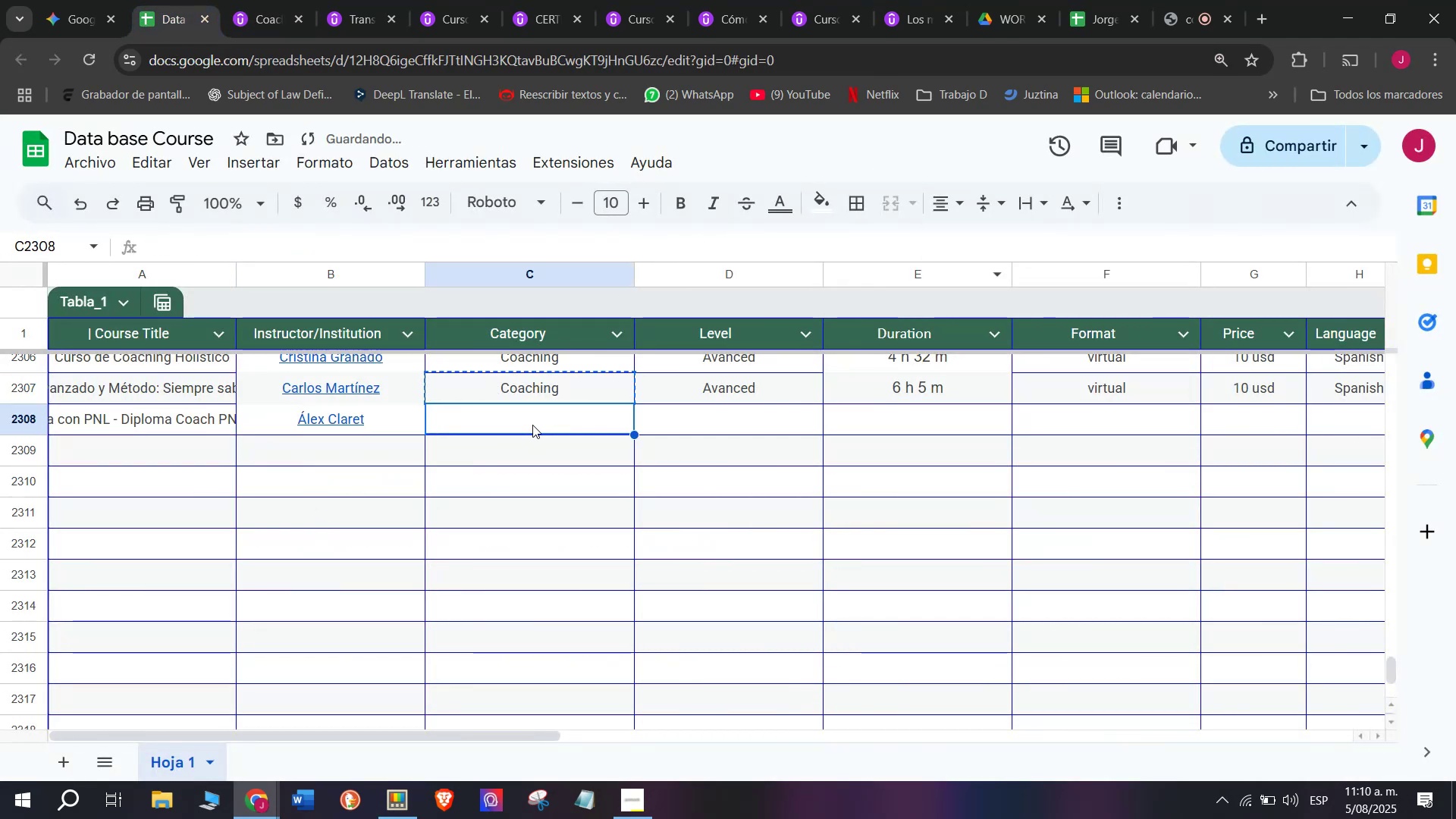 
key(Z)
 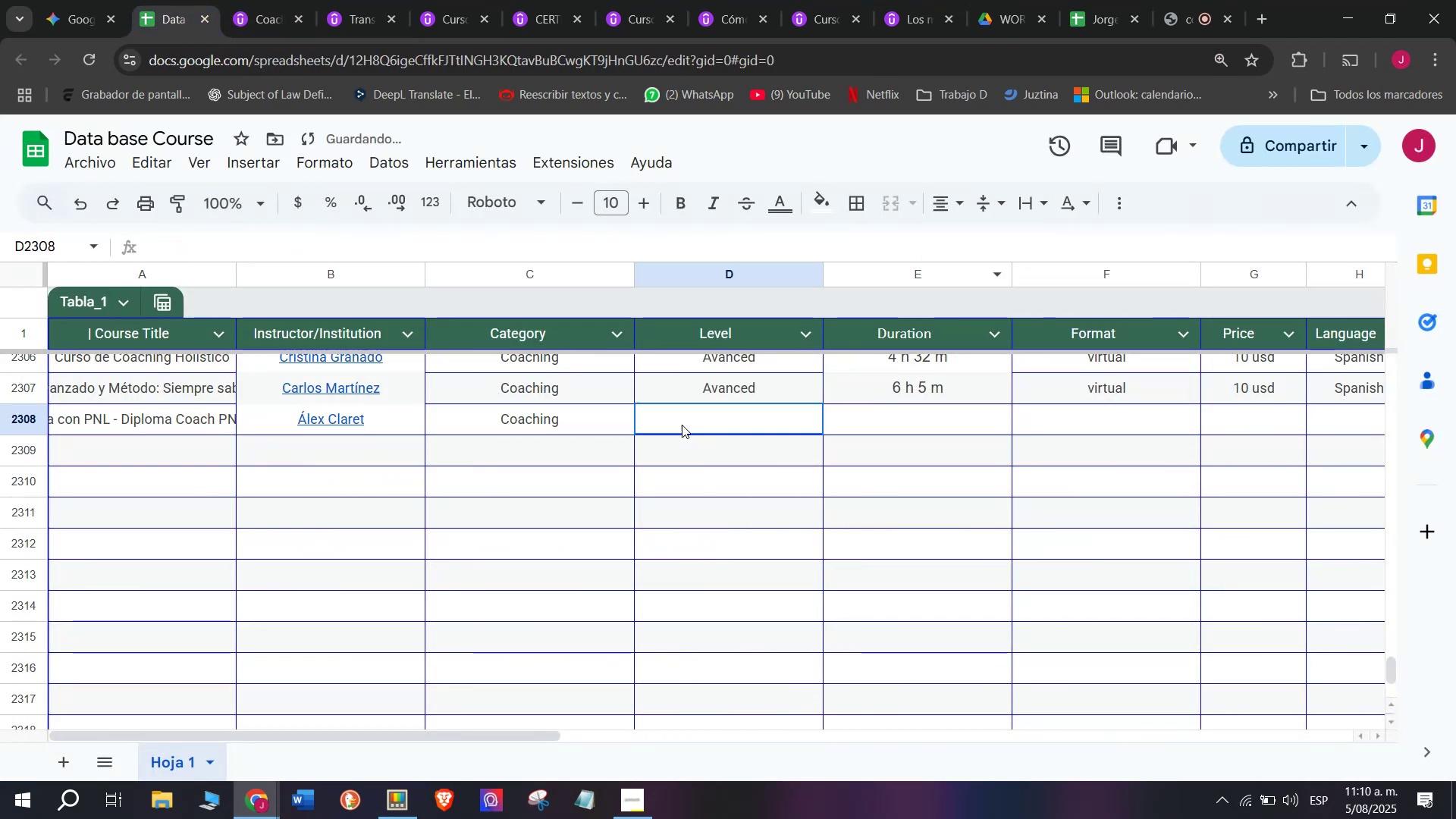 
key(Control+V)
 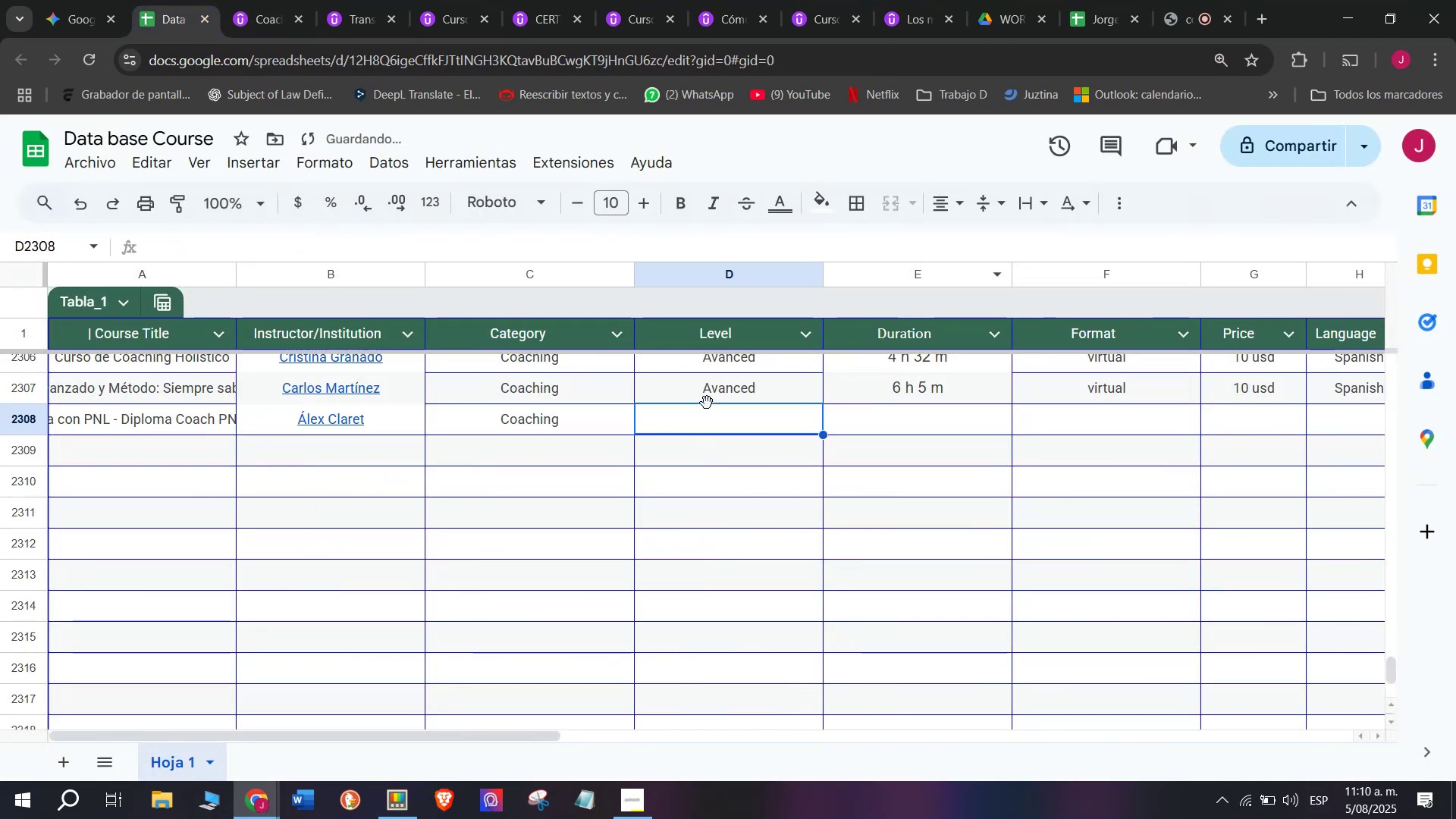 
double_click([710, 400])
 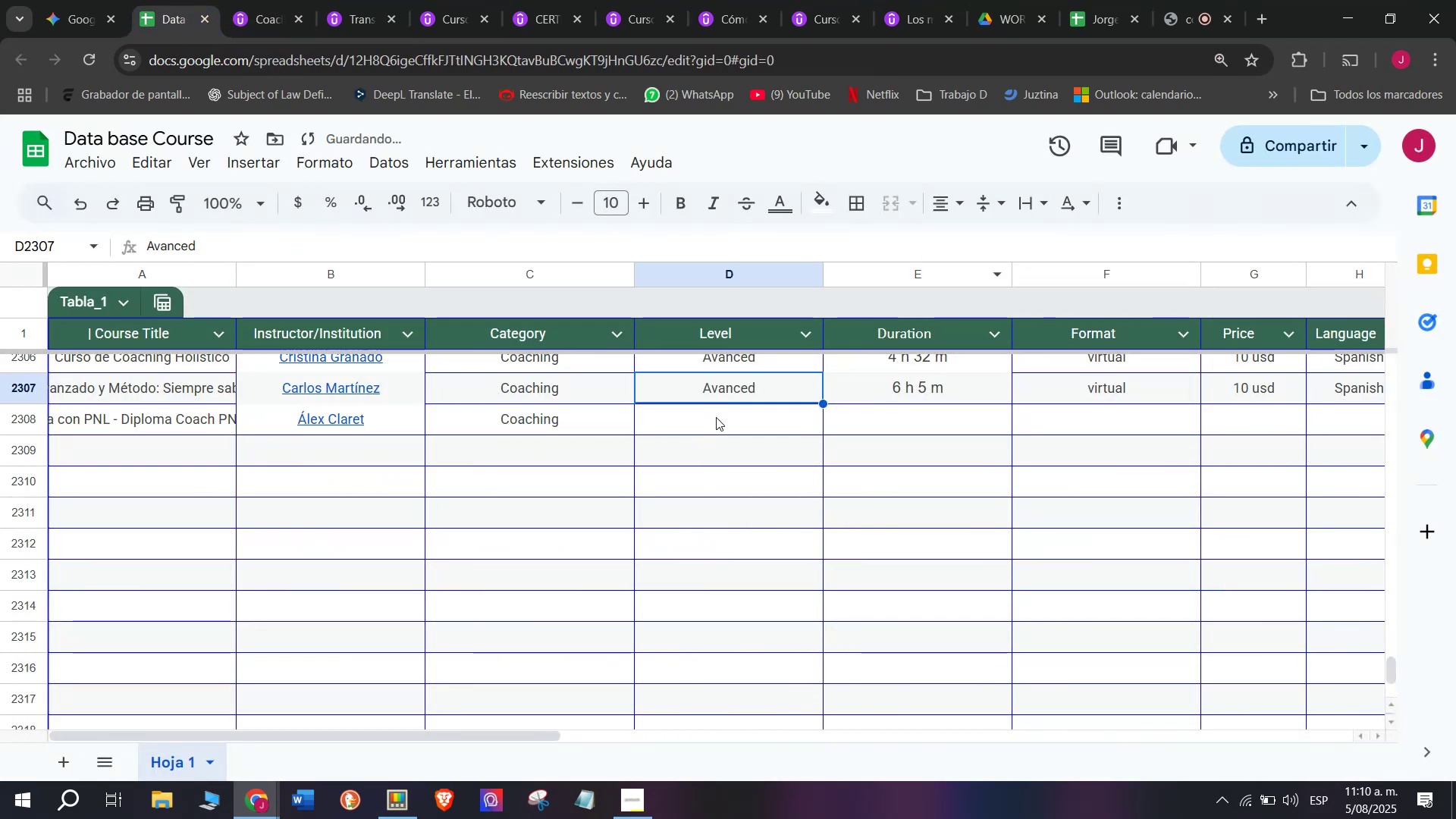 
key(Break)
 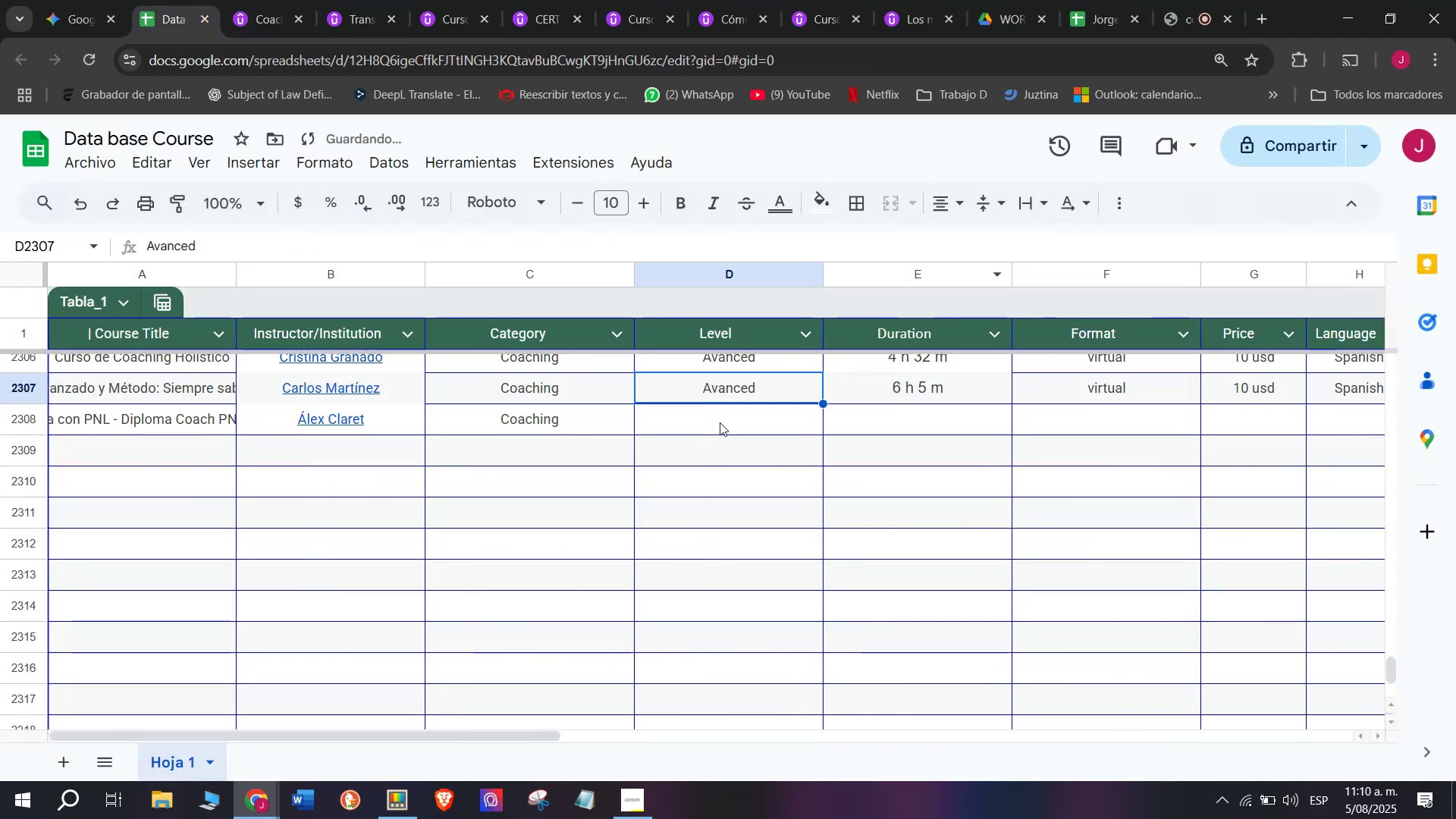 
key(Control+ControlLeft)
 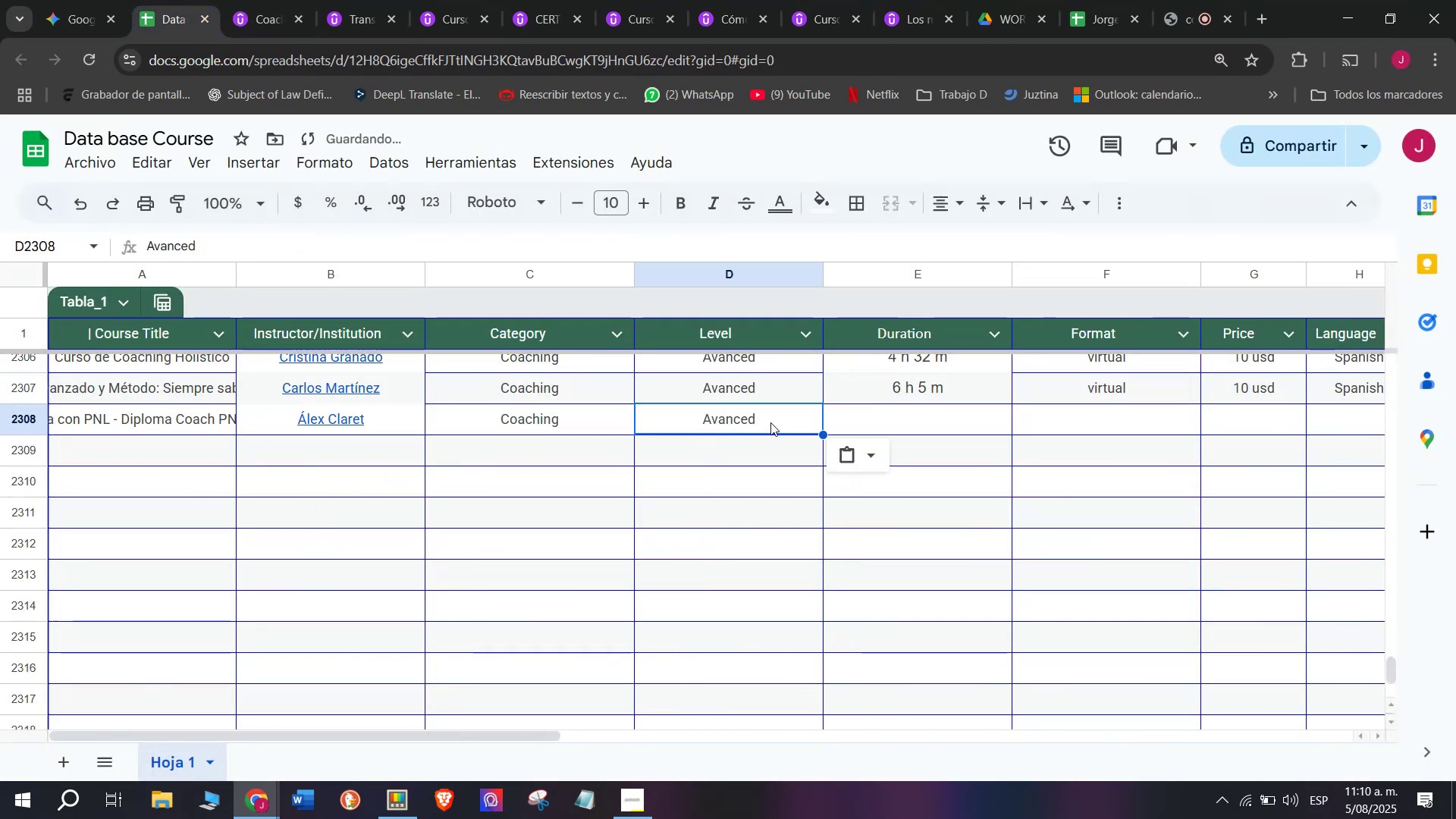 
key(Control+C)
 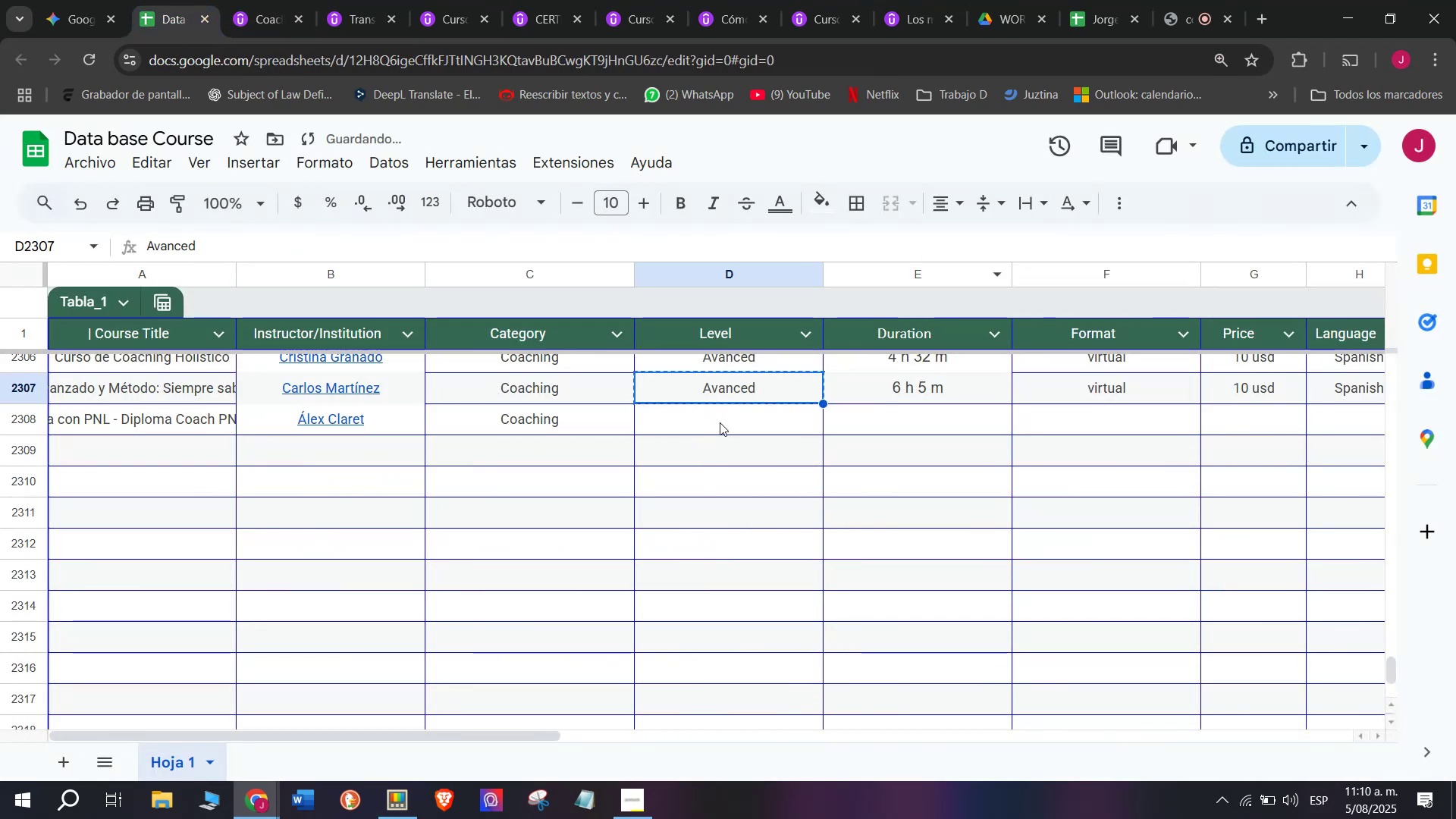 
triple_click([720, 422])
 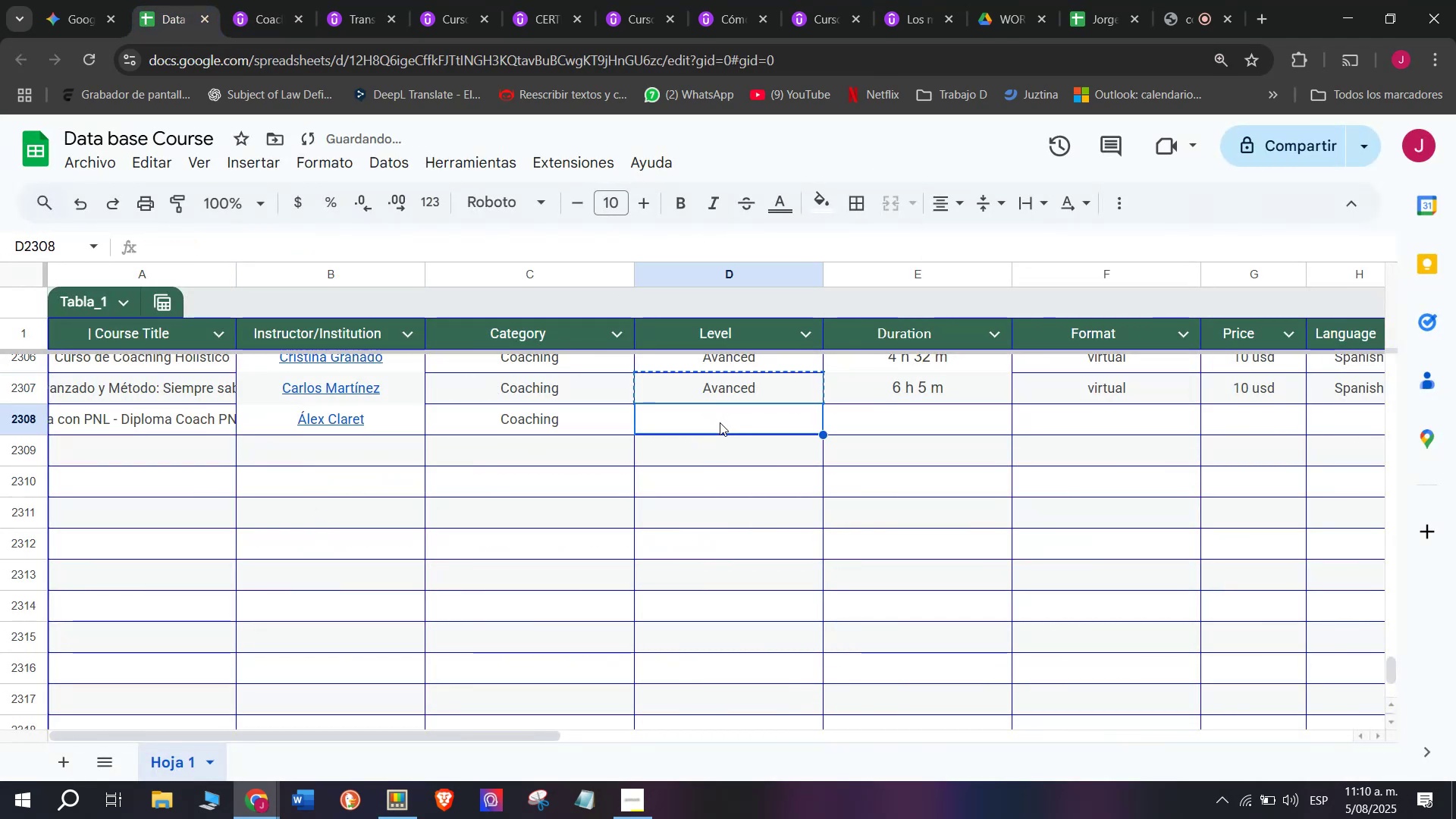 
key(Z)
 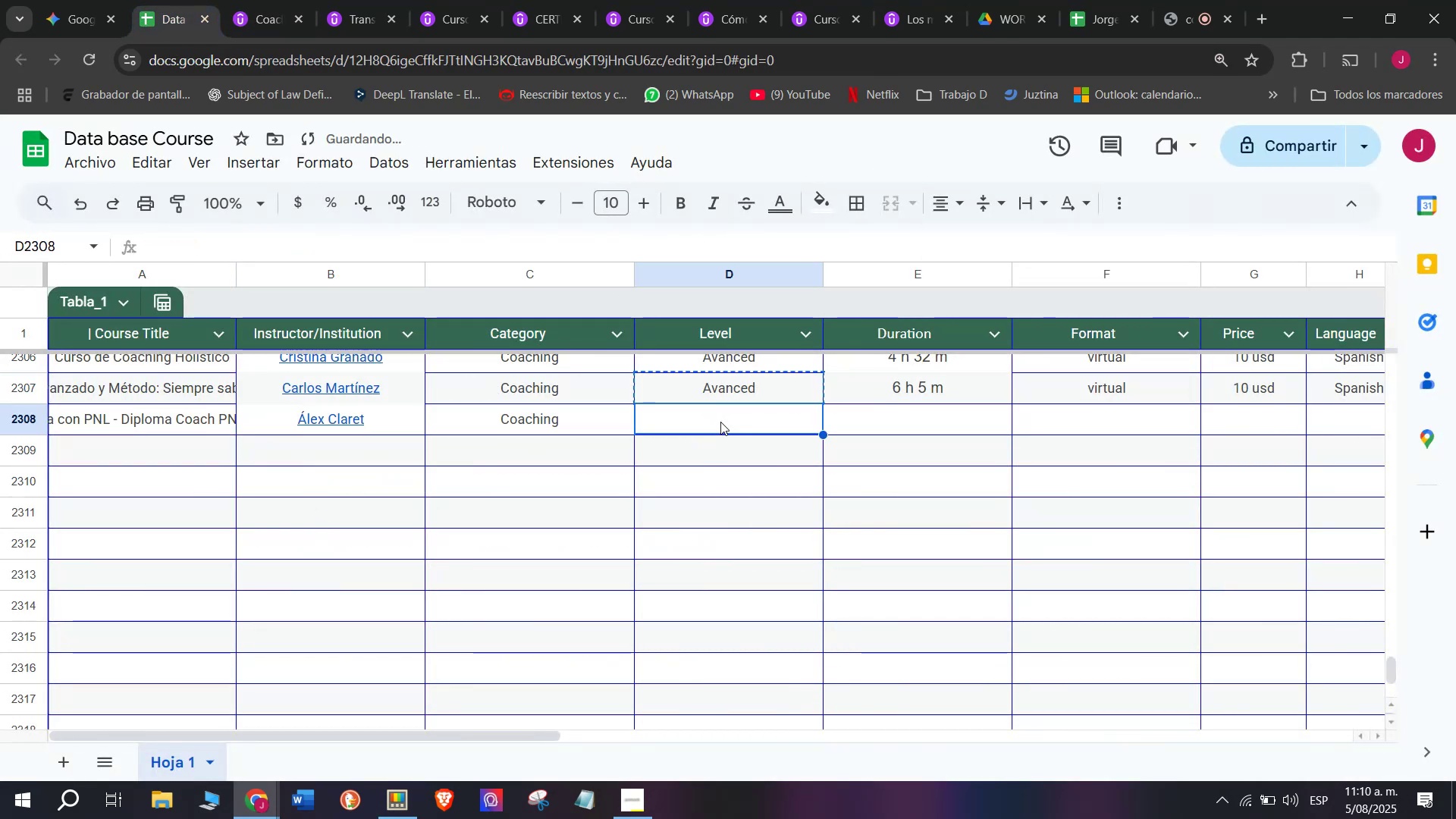 
key(Control+ControlLeft)
 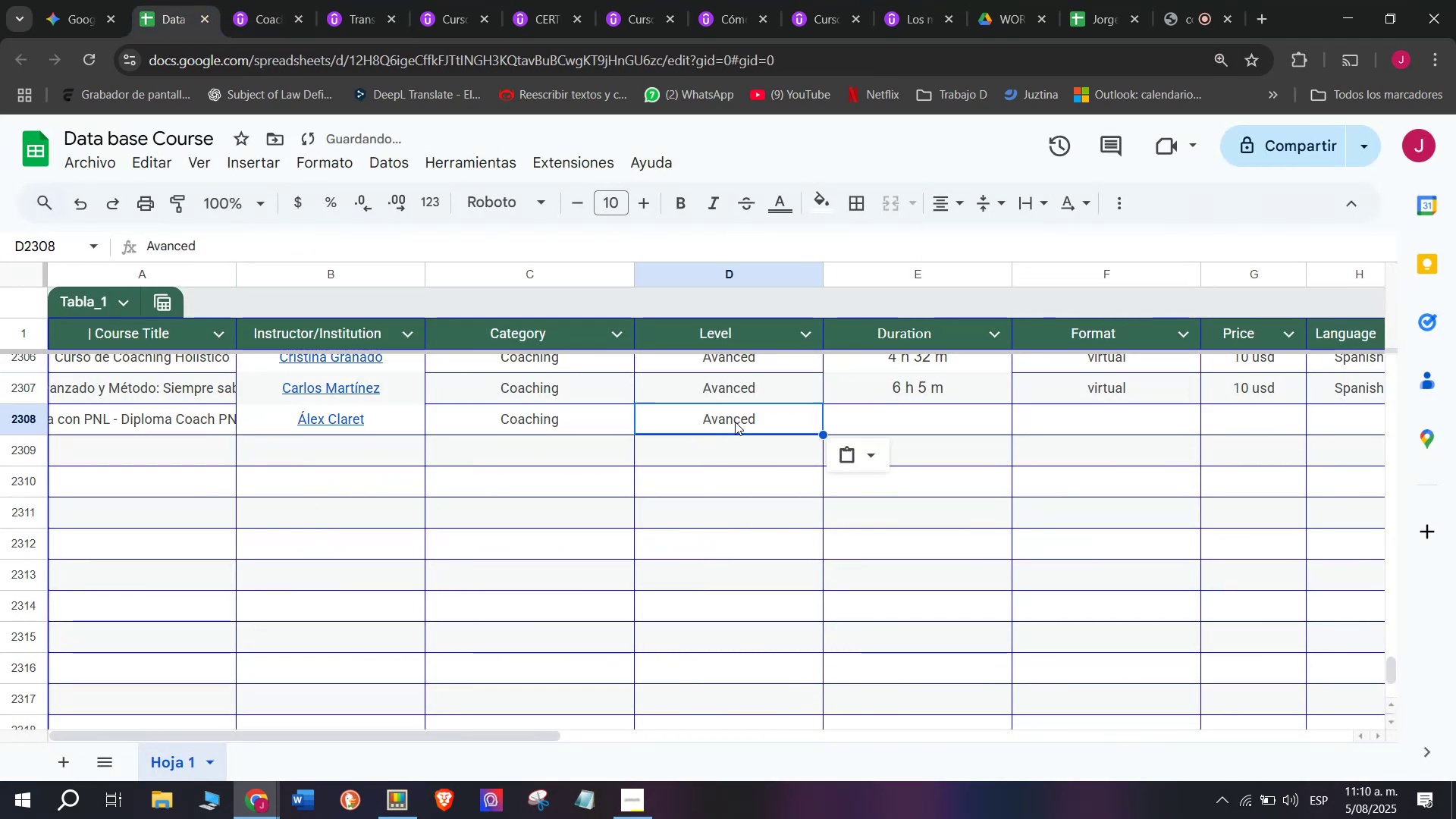 
key(Control+V)
 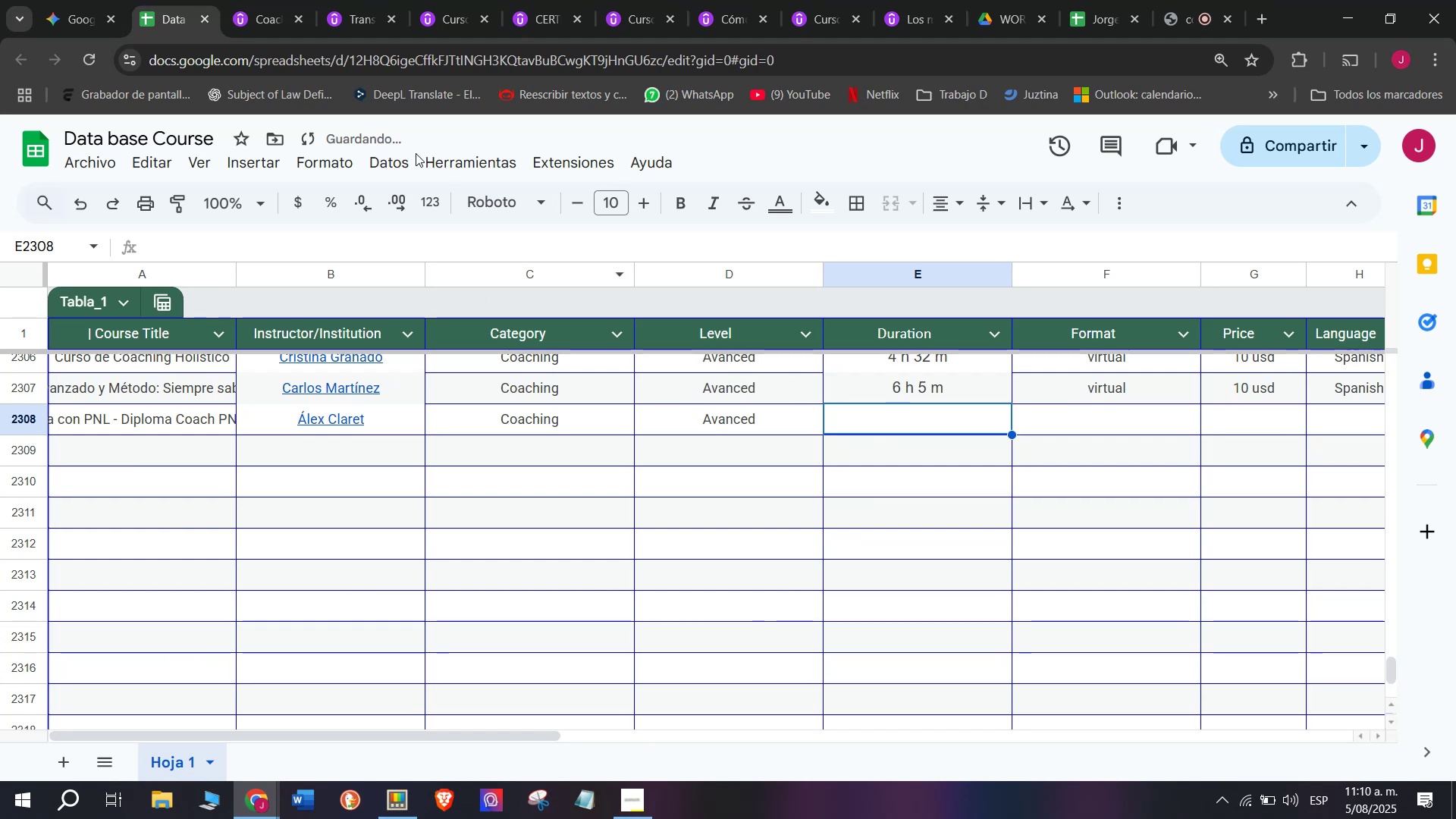 
left_click([232, 0])
 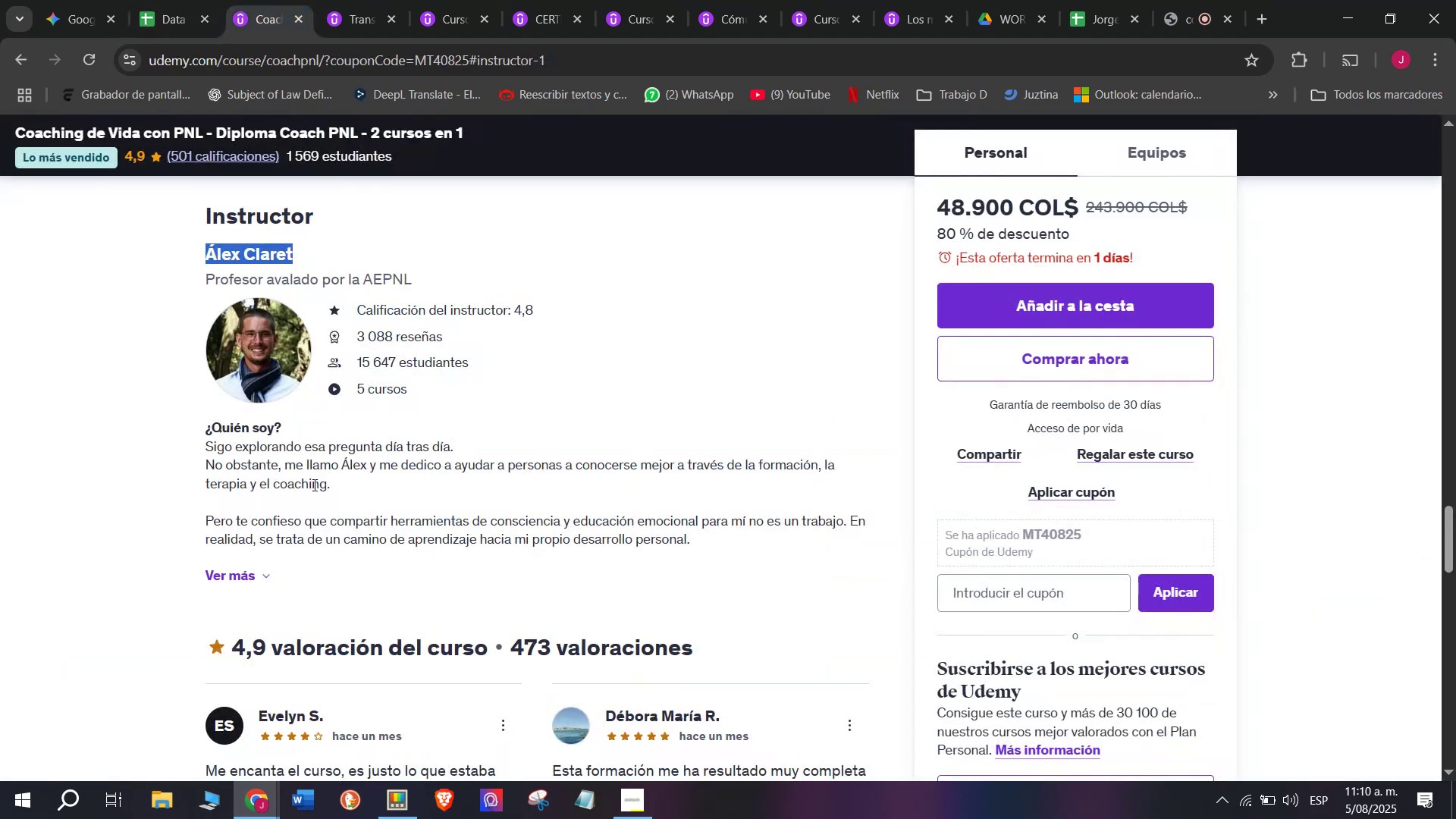 
scroll: coordinate [315, 483], scroll_direction: up, amount: 9.0
 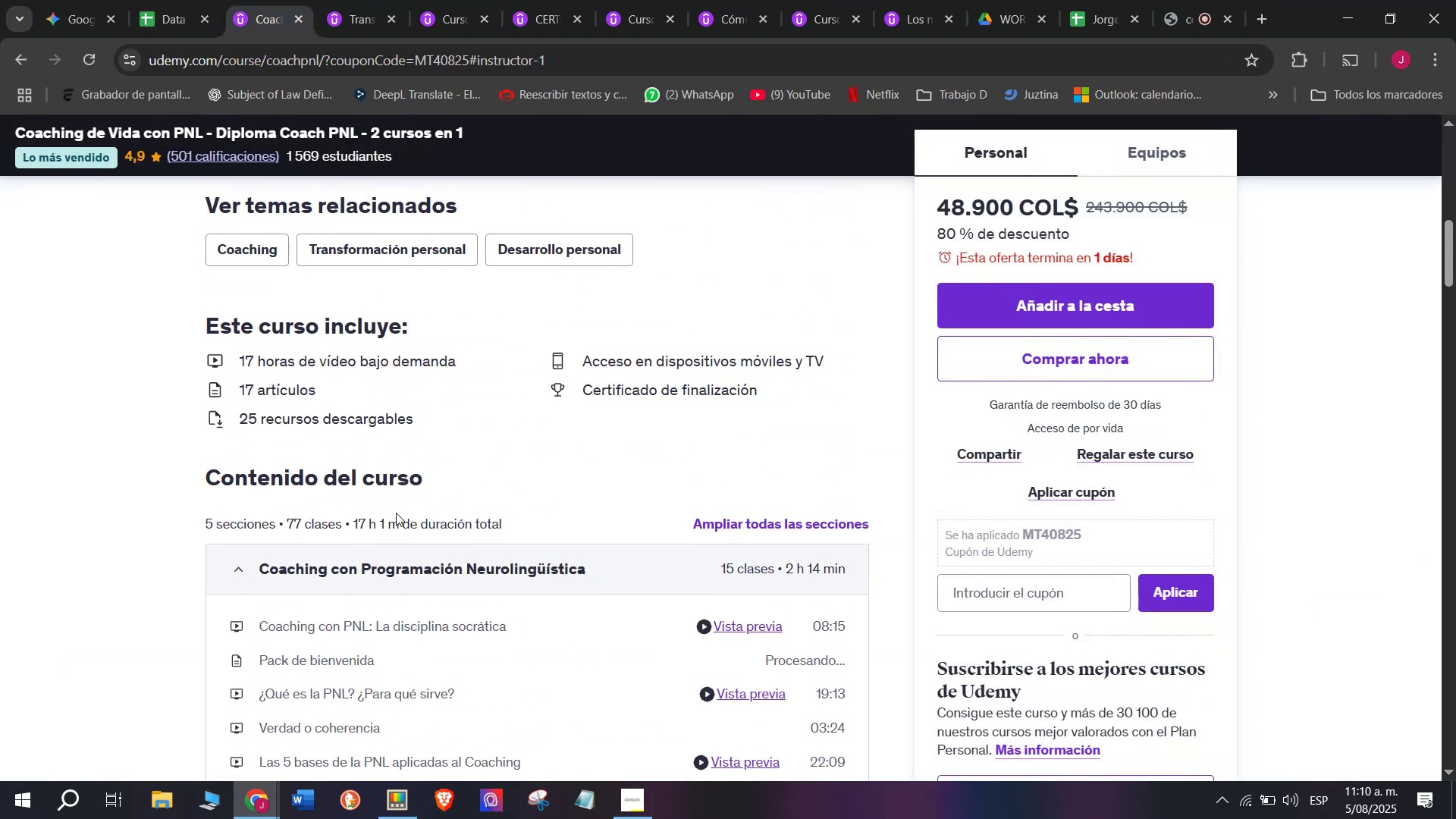 
left_click_drag(start_coordinate=[398, 522], to_coordinate=[353, 528])
 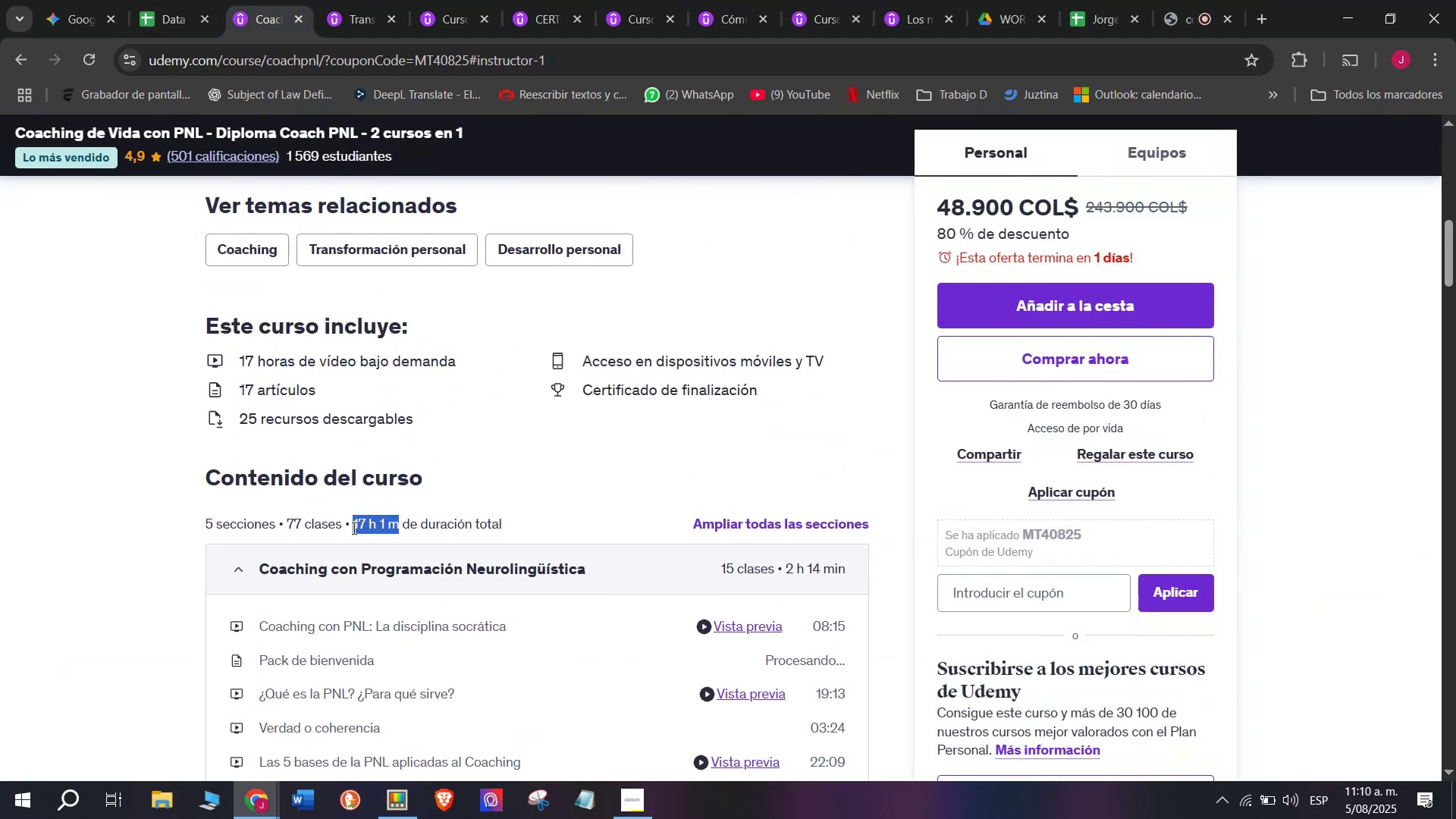 
key(Break)
 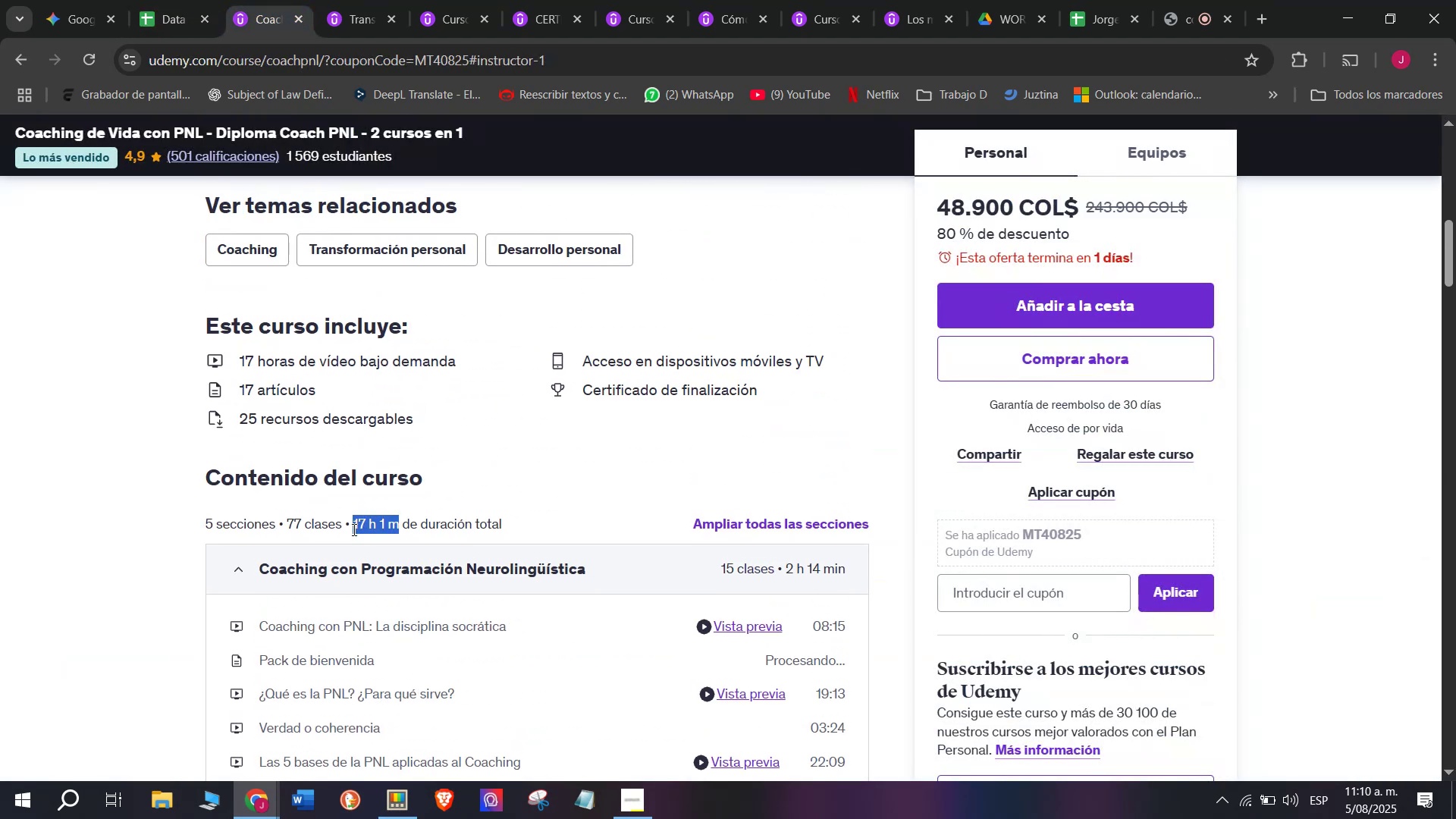 
key(Control+ControlLeft)
 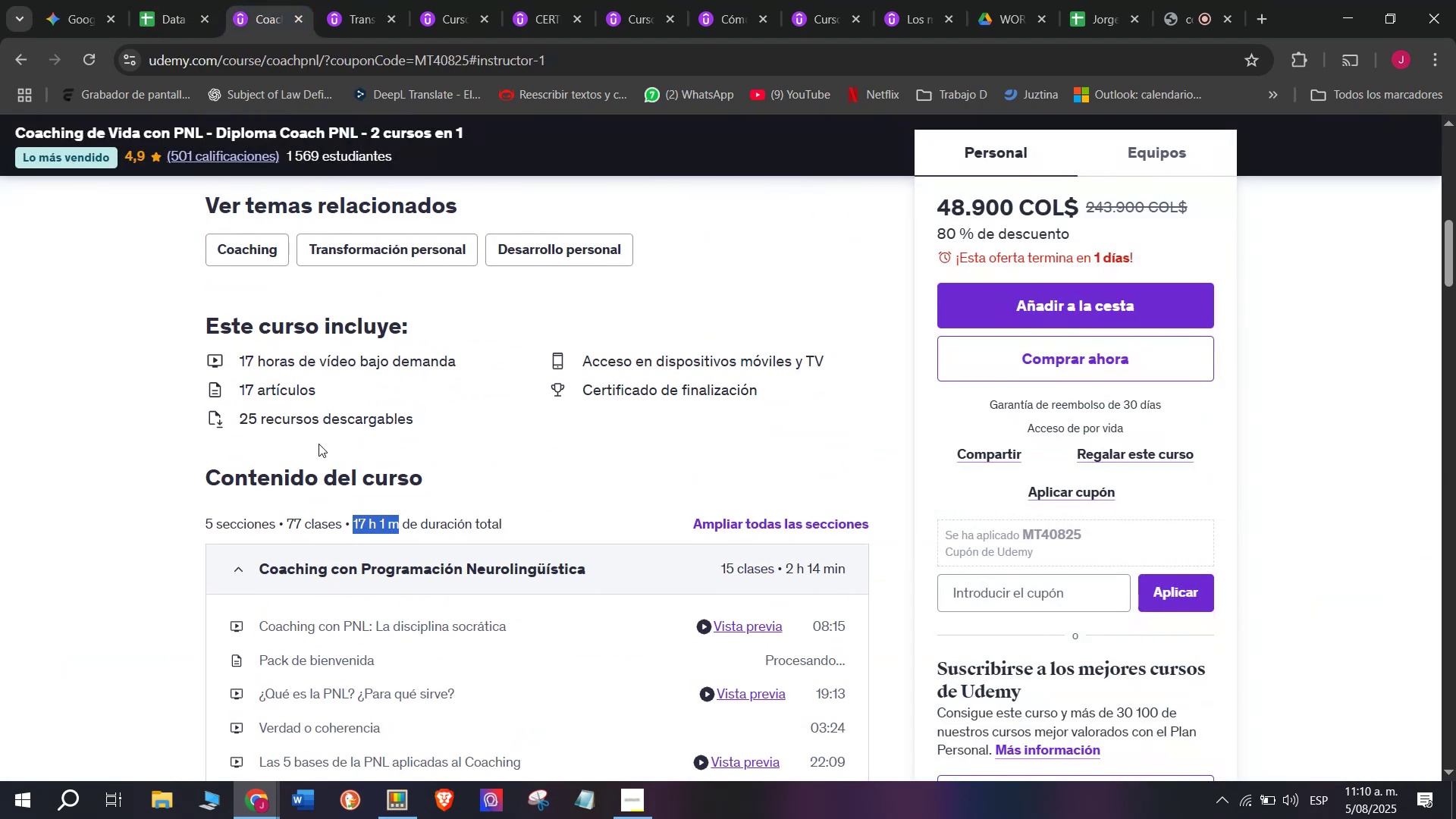 
key(Control+C)
 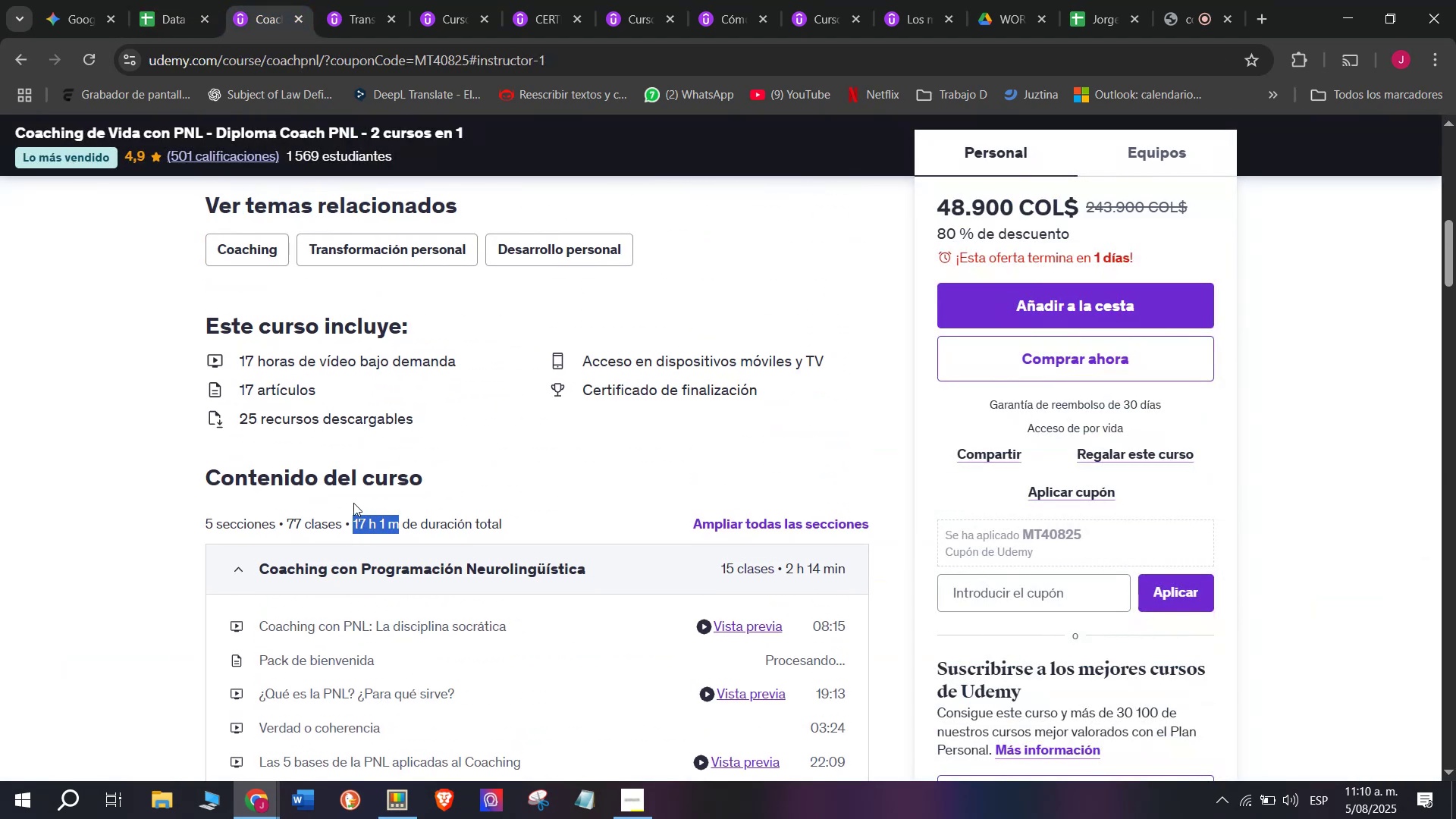 
key(Break)
 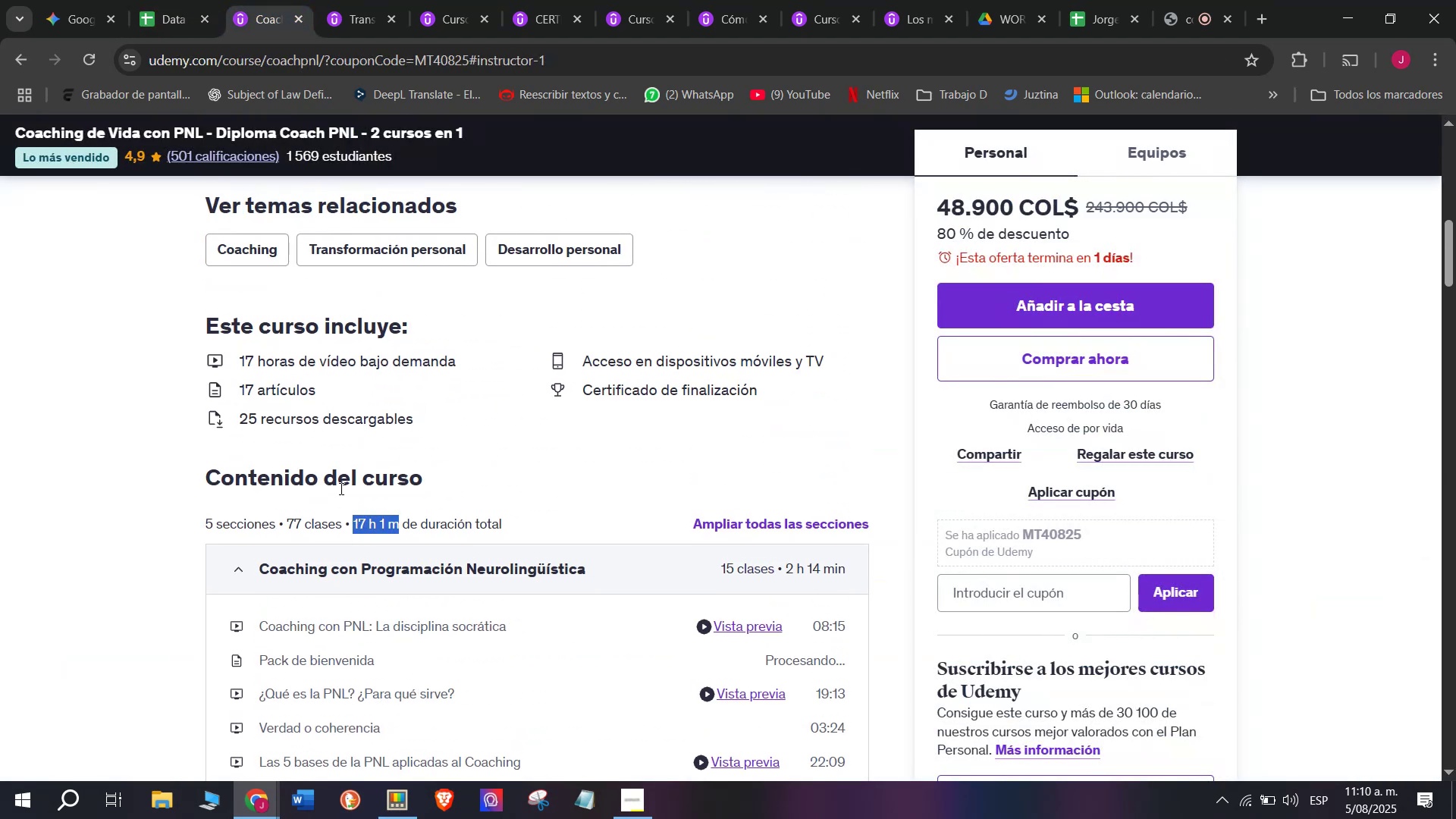 
key(Control+ControlLeft)
 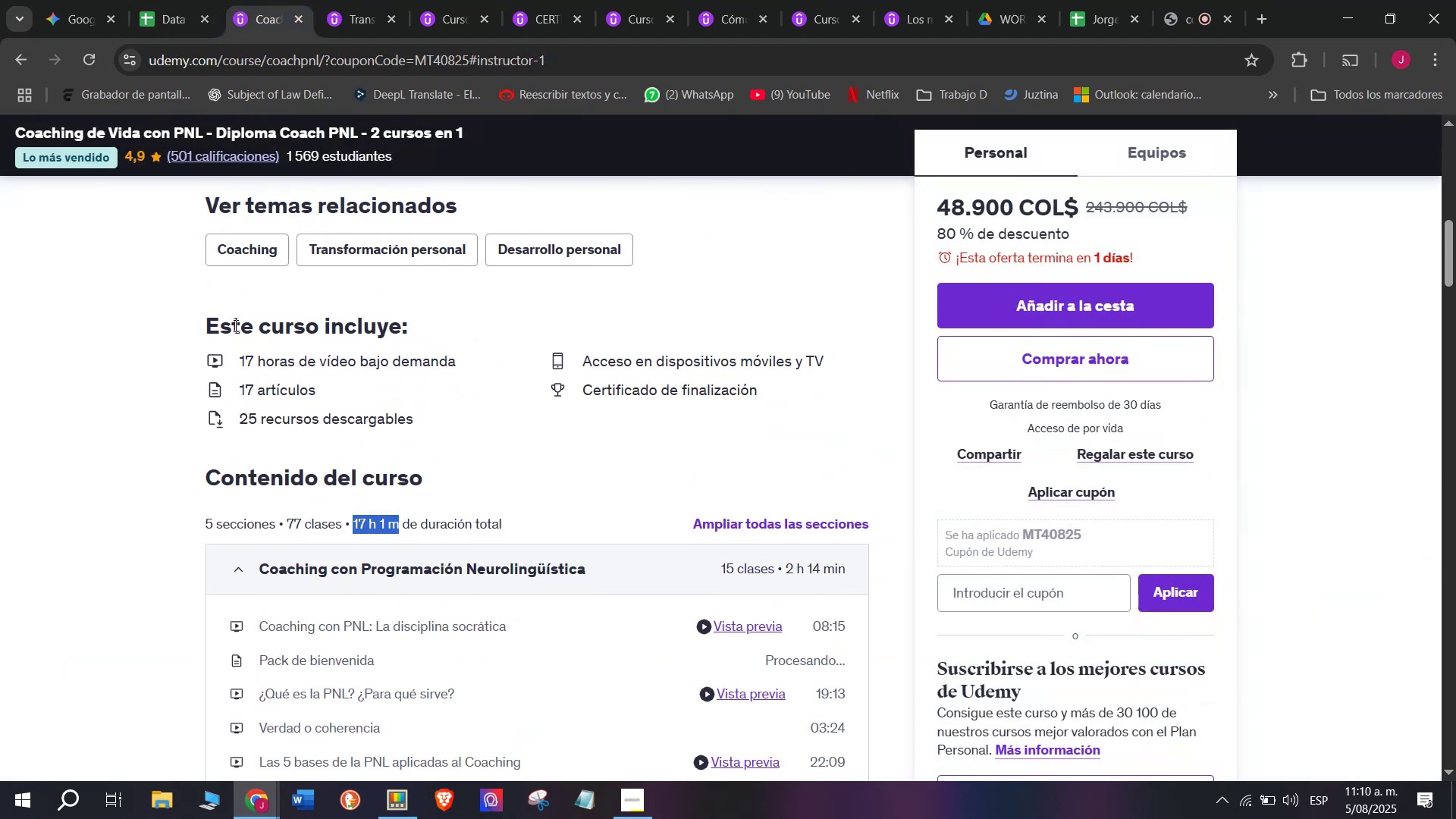 
key(Control+C)
 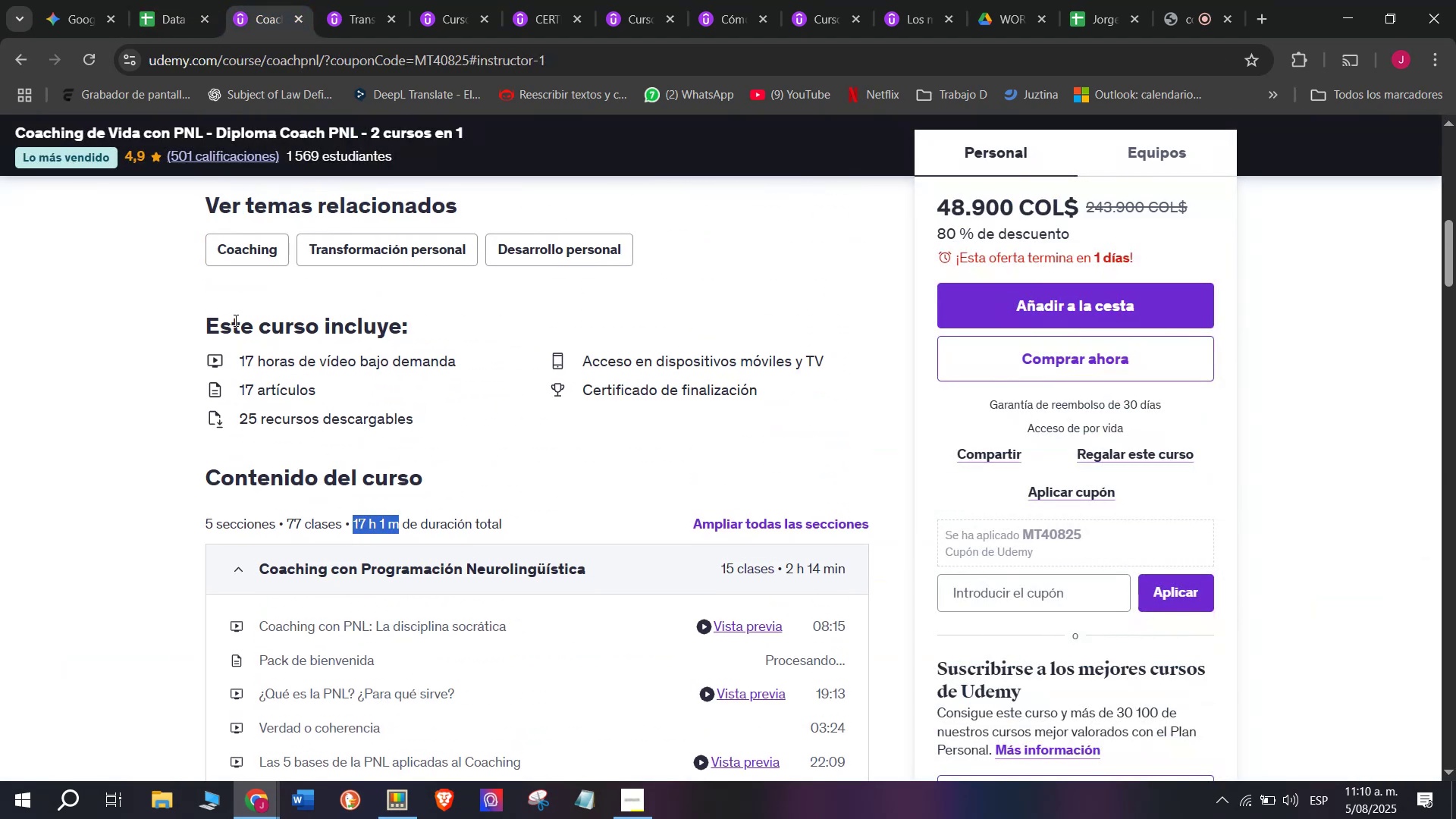 
wait(8.52)
 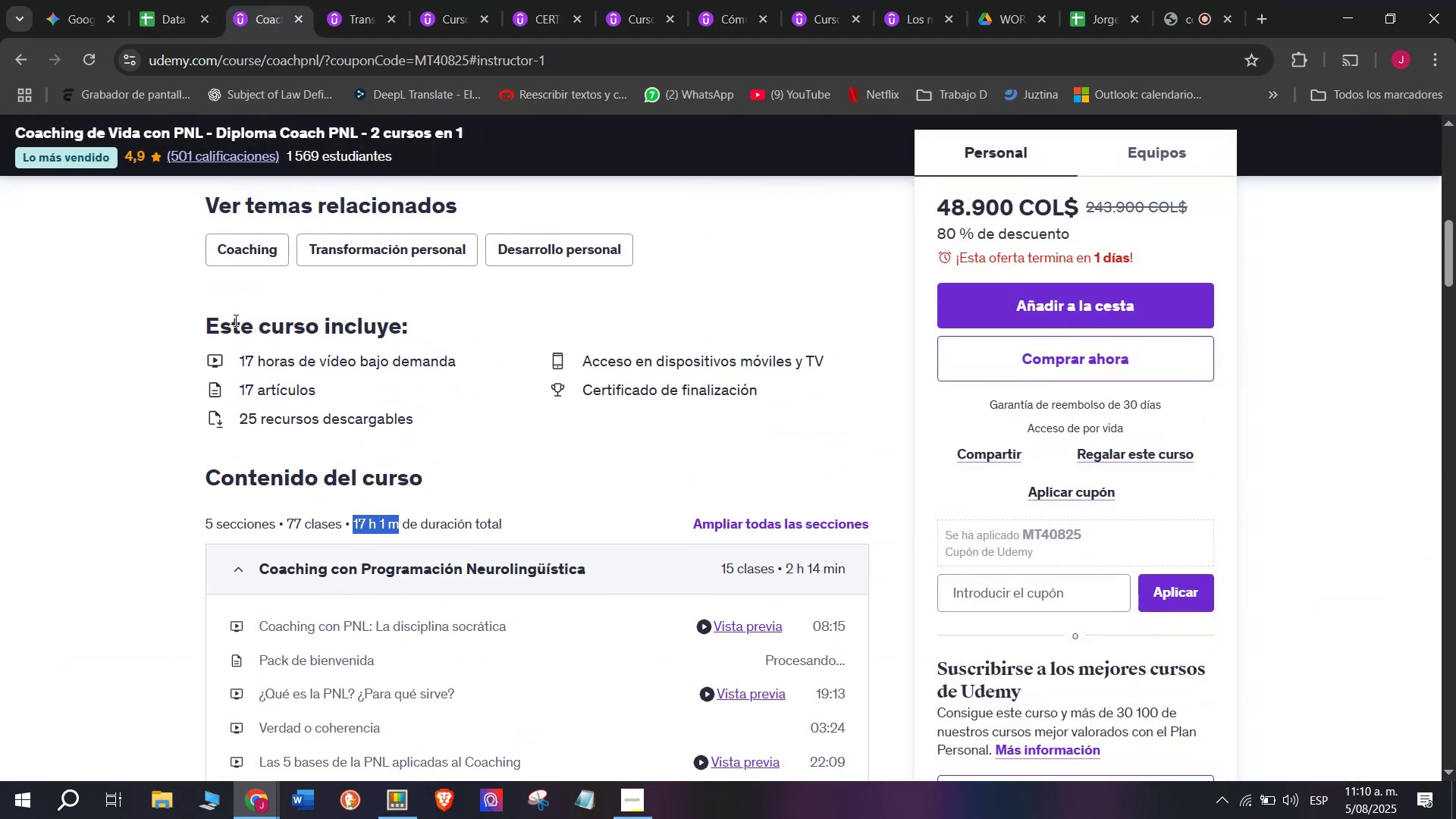 
key(Break)
 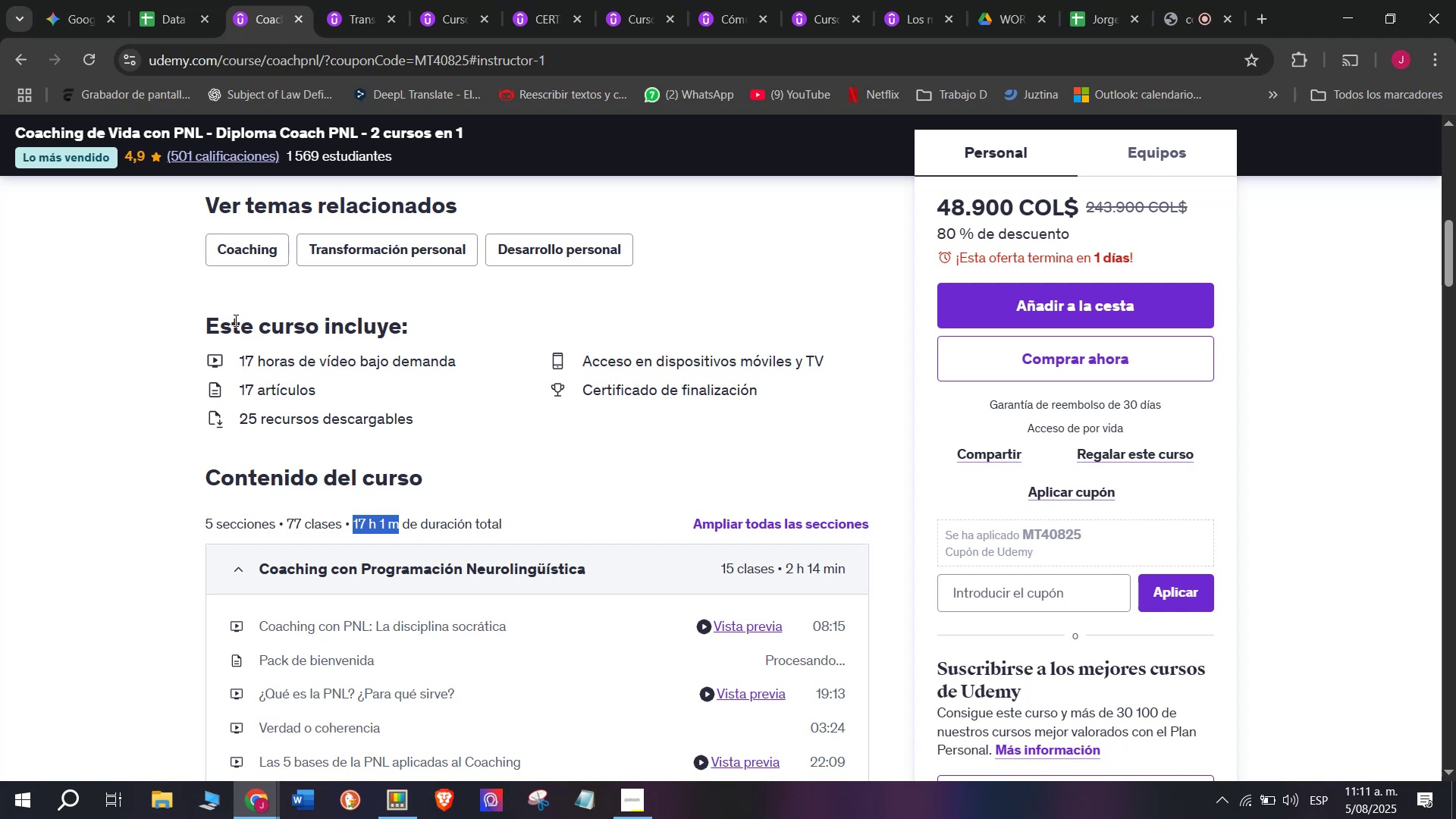 
key(Control+ControlLeft)
 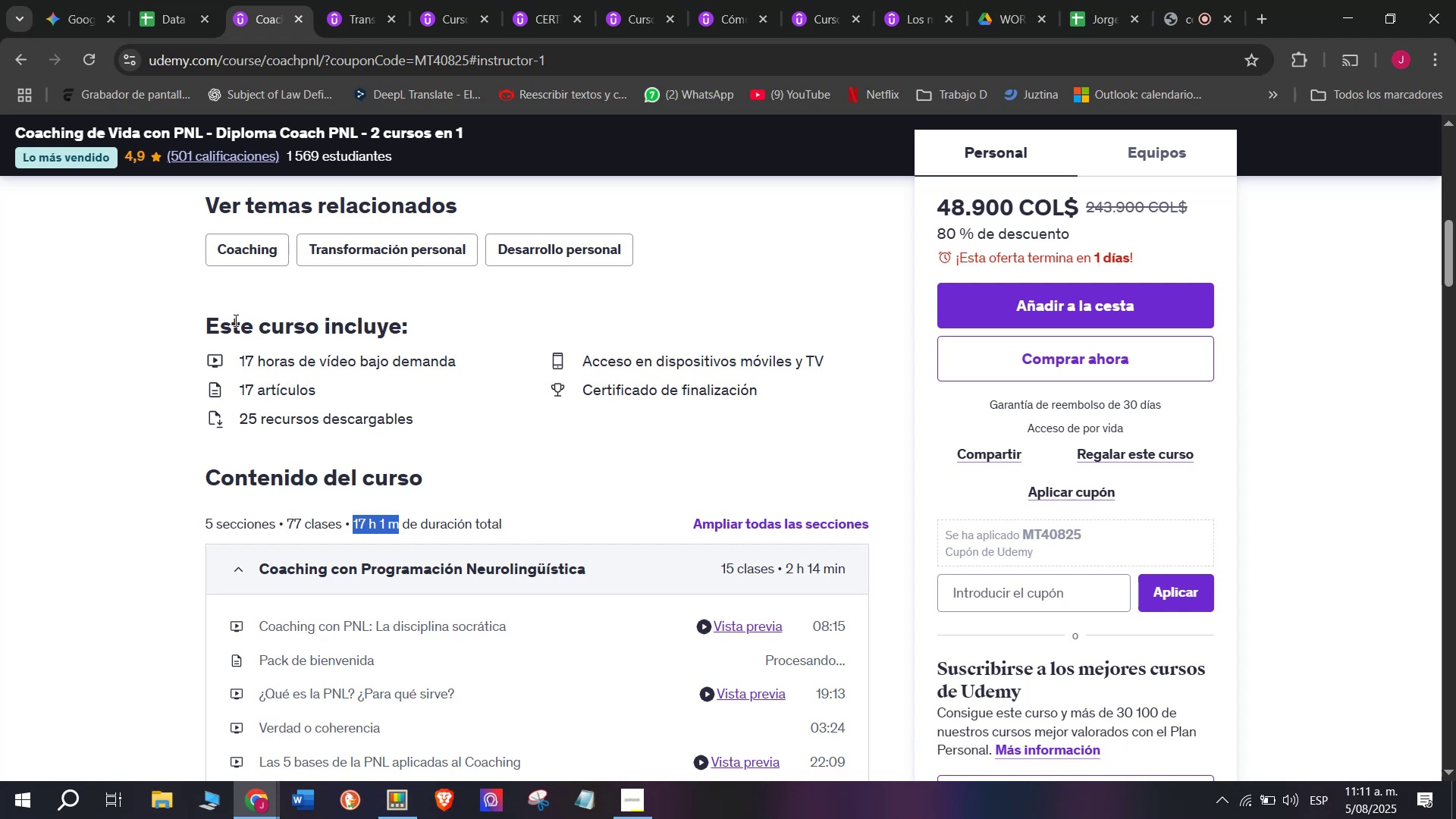 
key(Control+C)
 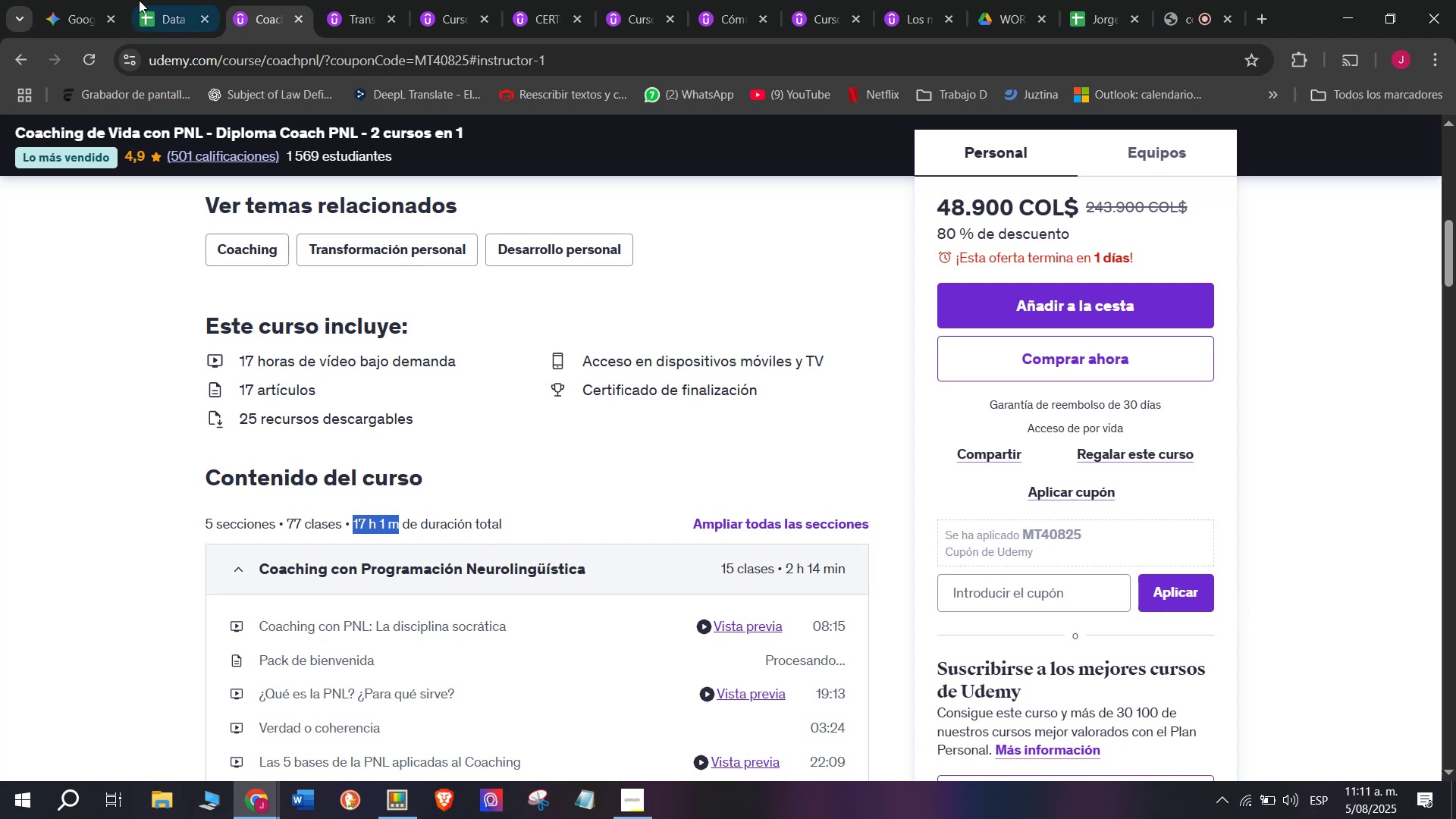 
left_click([134, 0])
 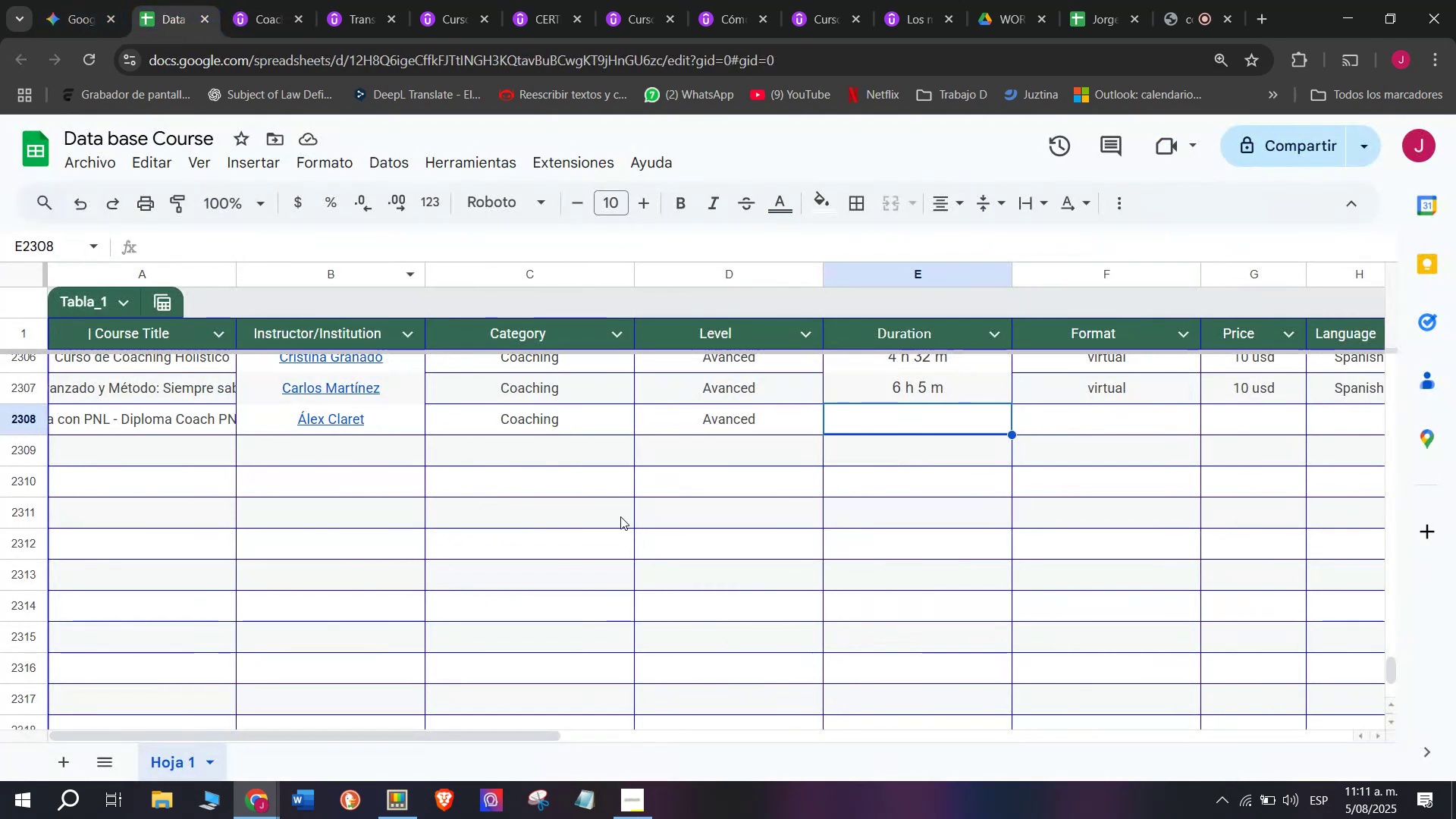 
key(Control+ControlLeft)
 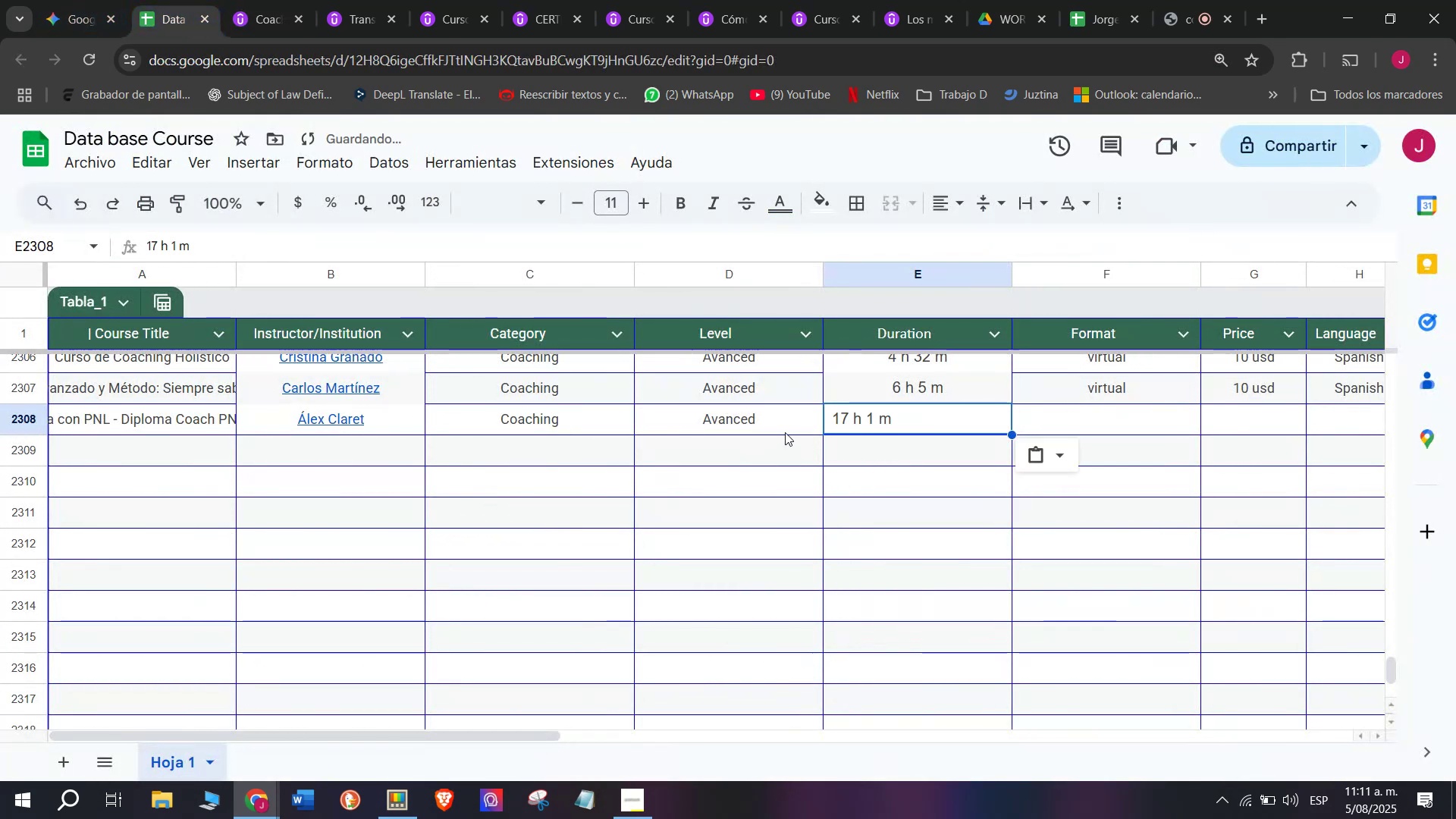 
key(Z)
 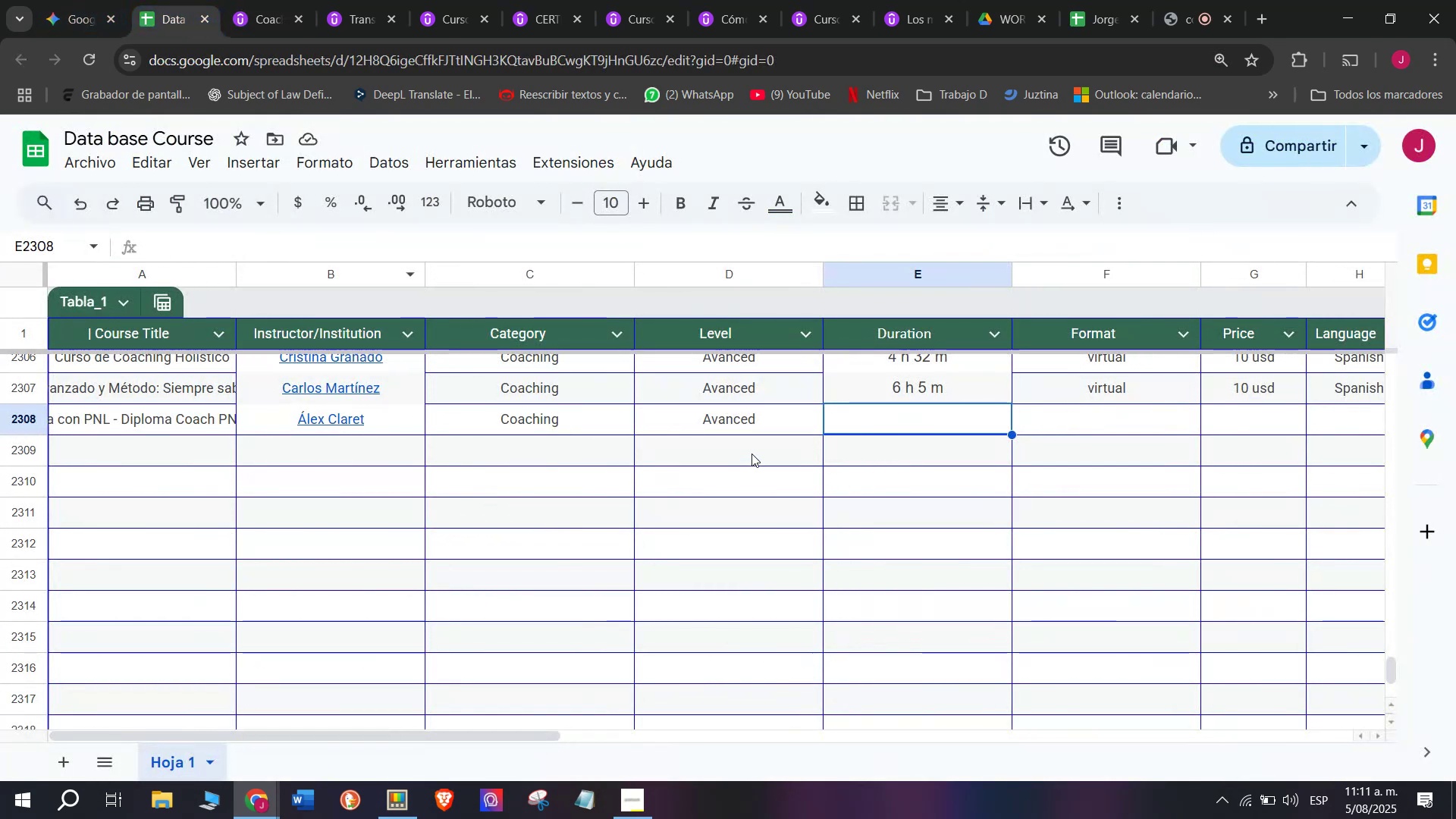 
key(Control+V)
 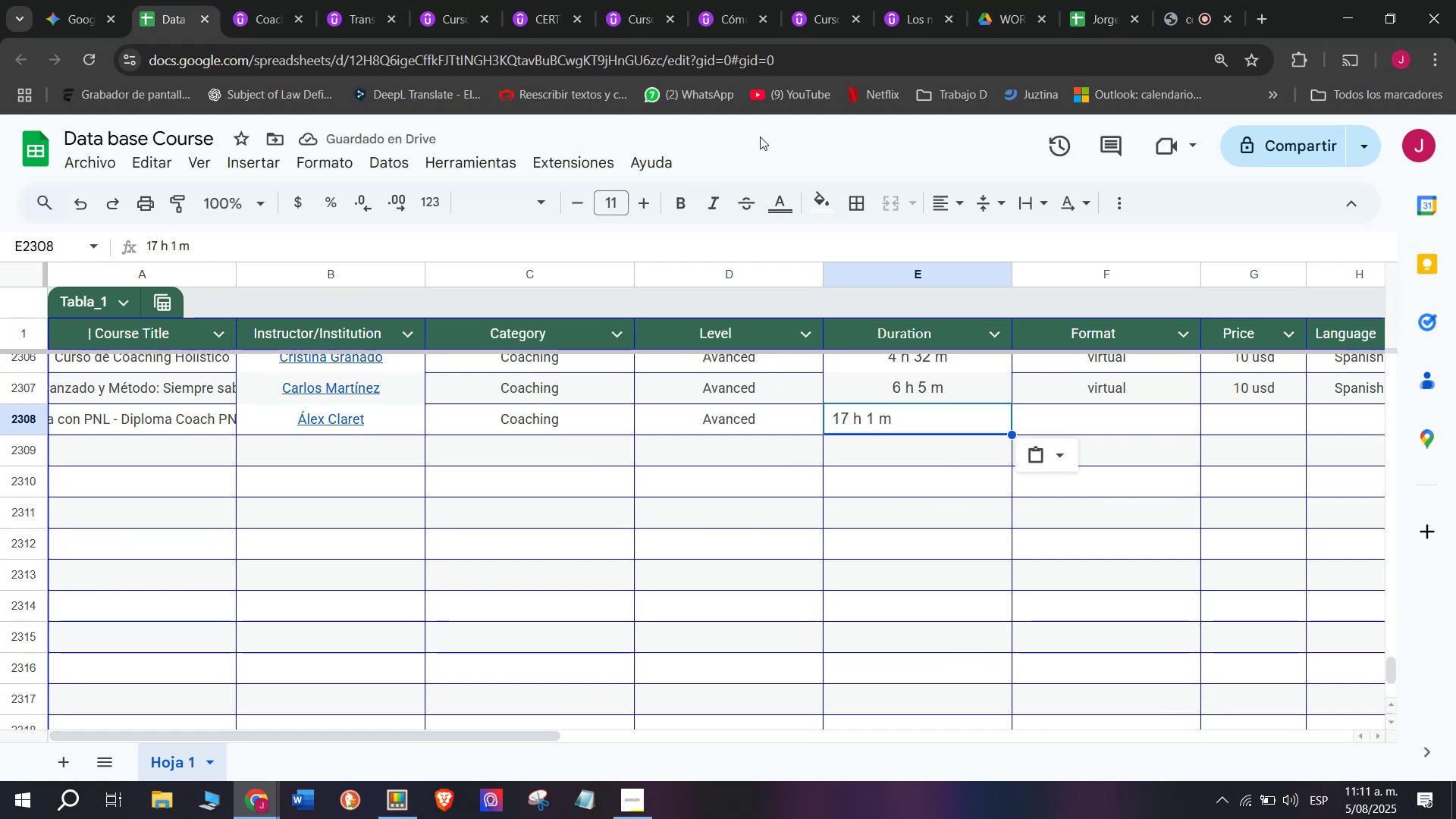 
wait(5.95)
 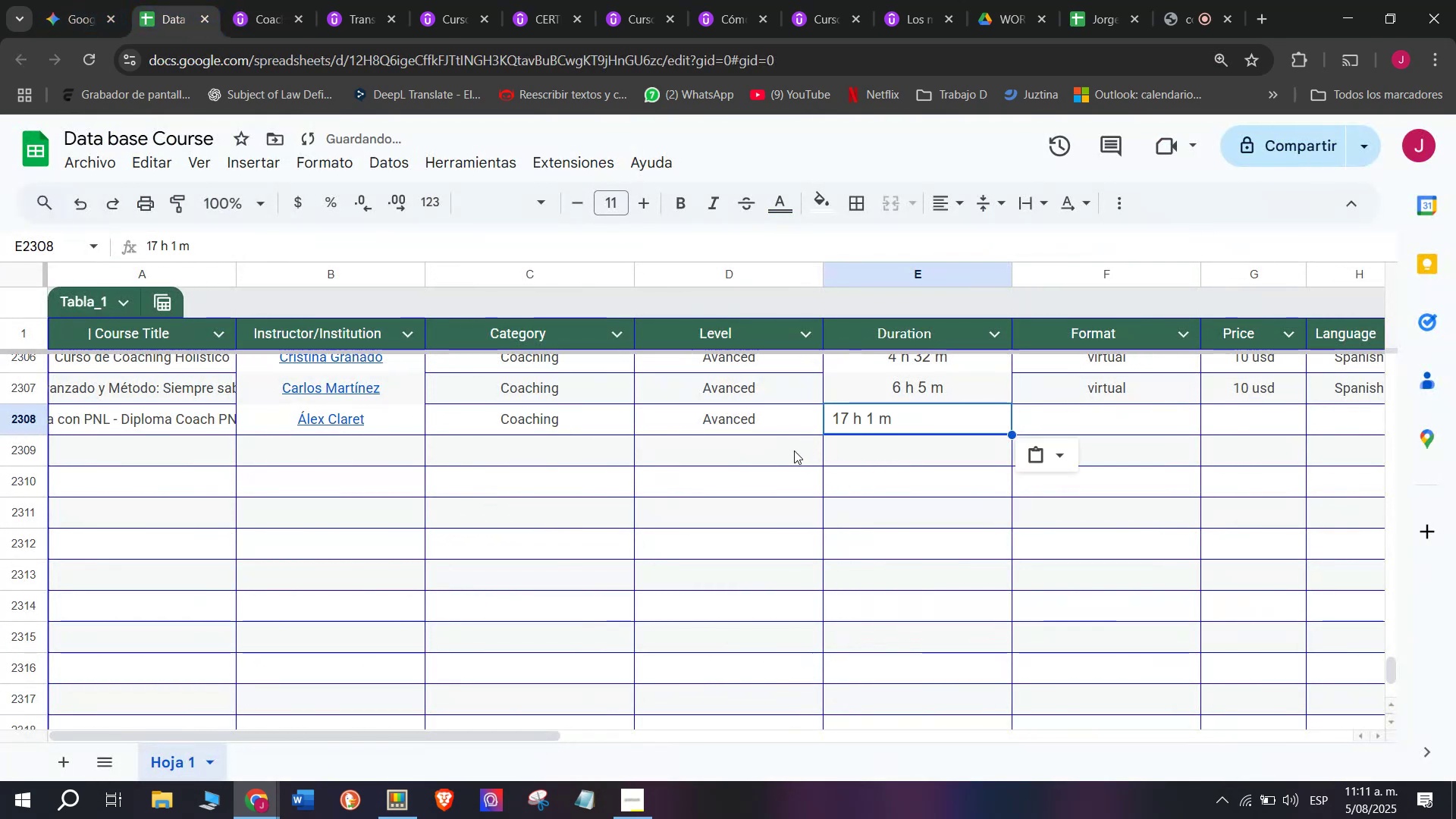 
double_click([987, 243])
 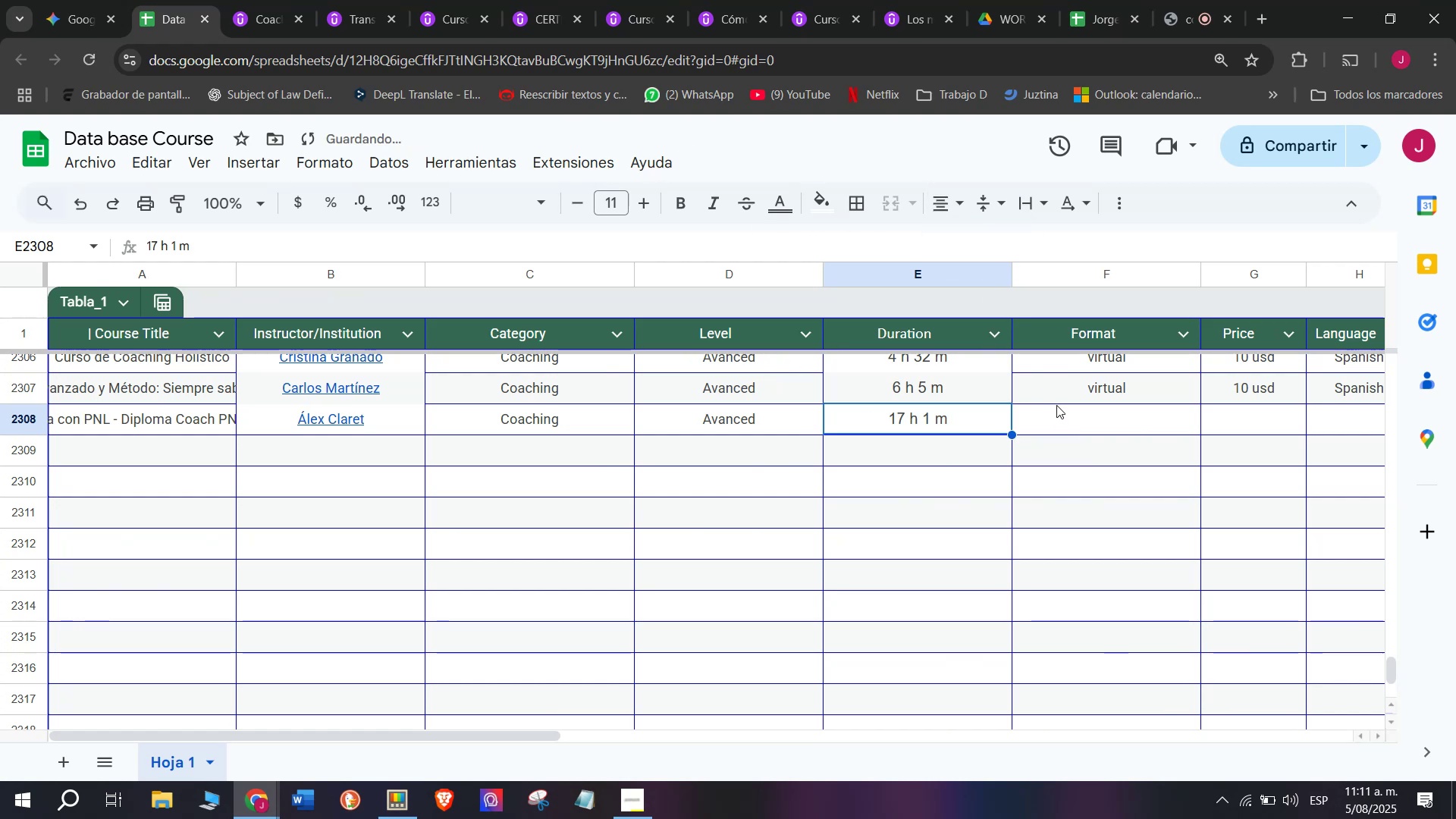 
left_click([1065, 388])
 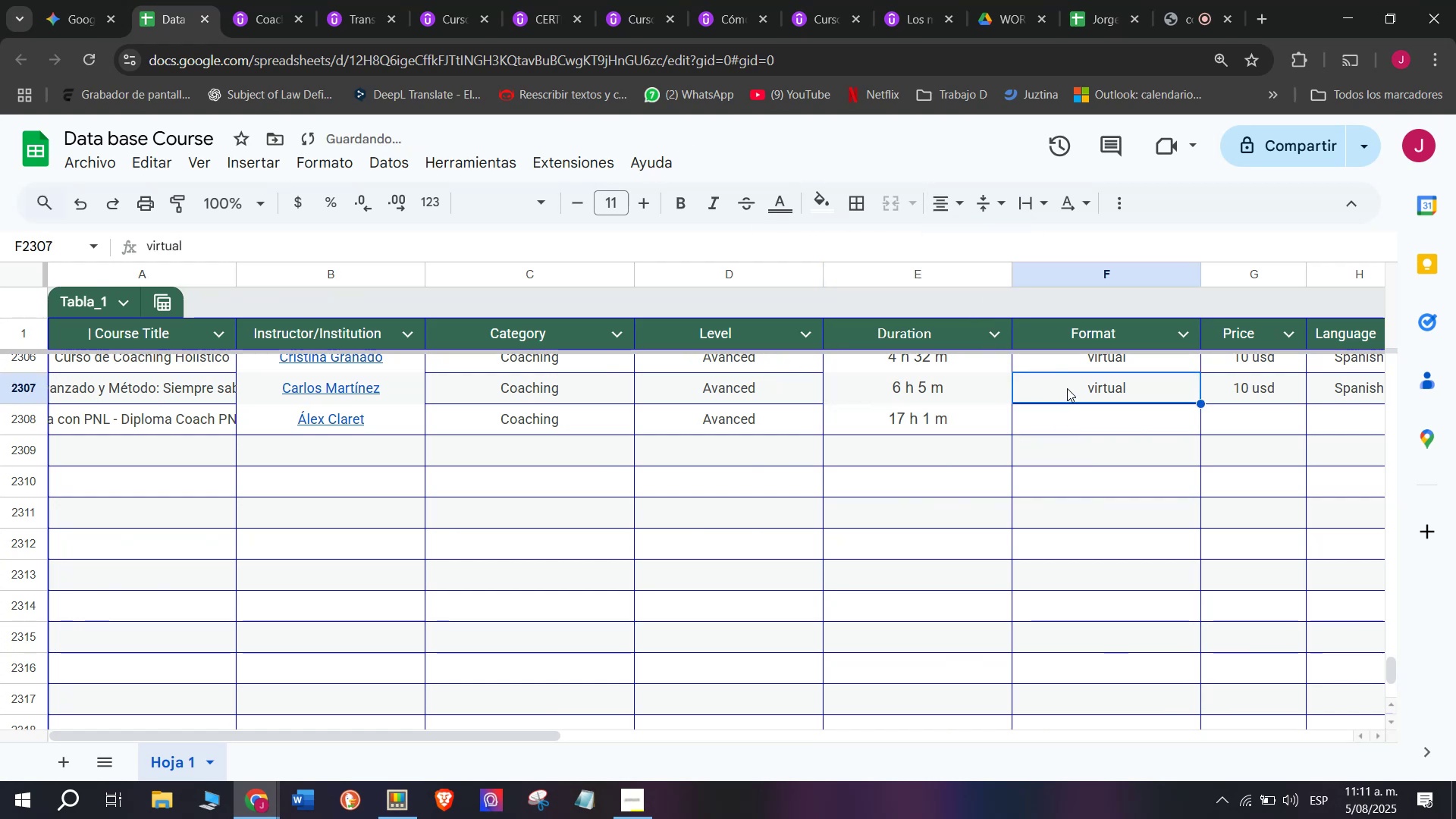 
key(Control+ControlLeft)
 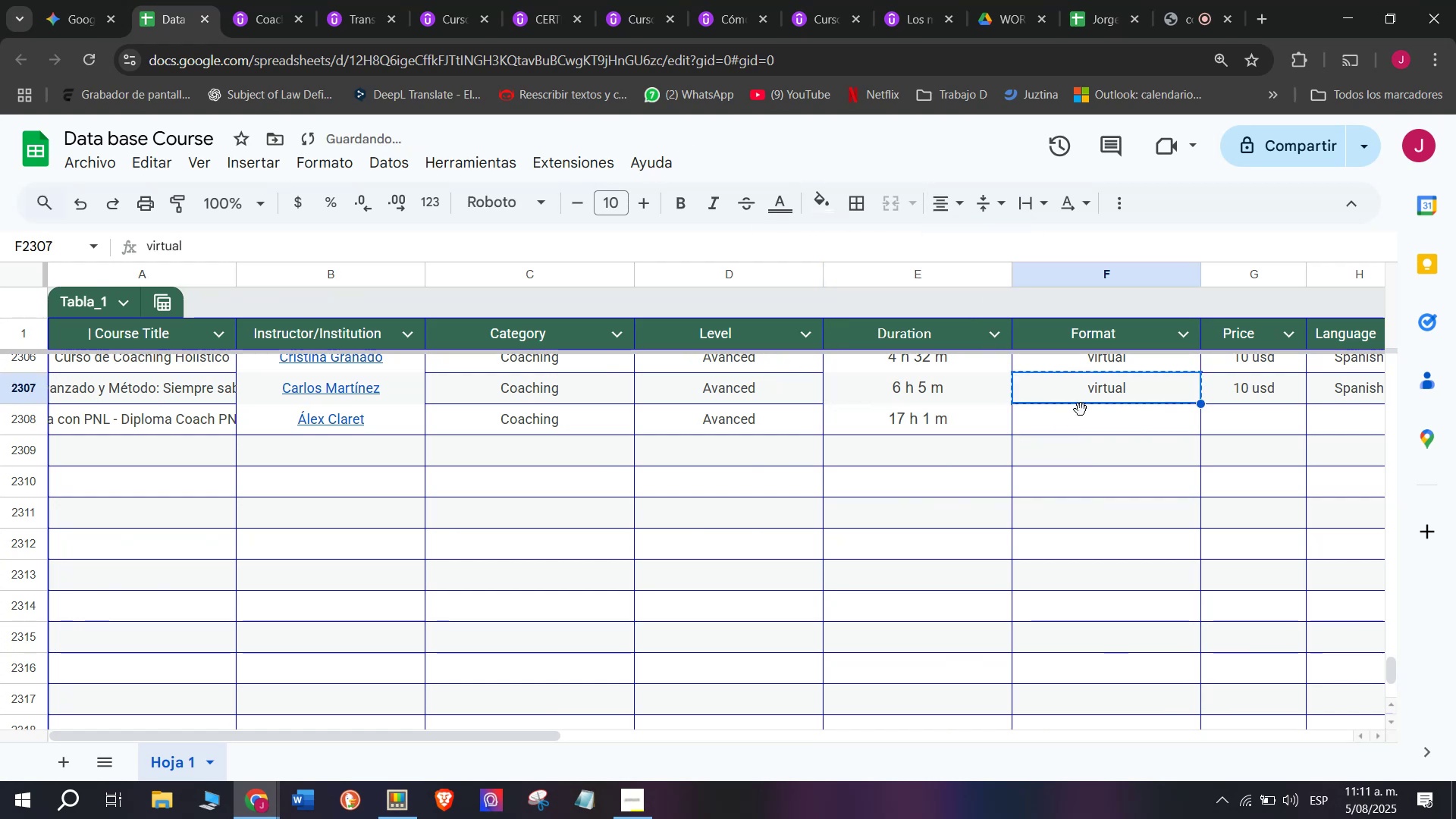 
key(Break)
 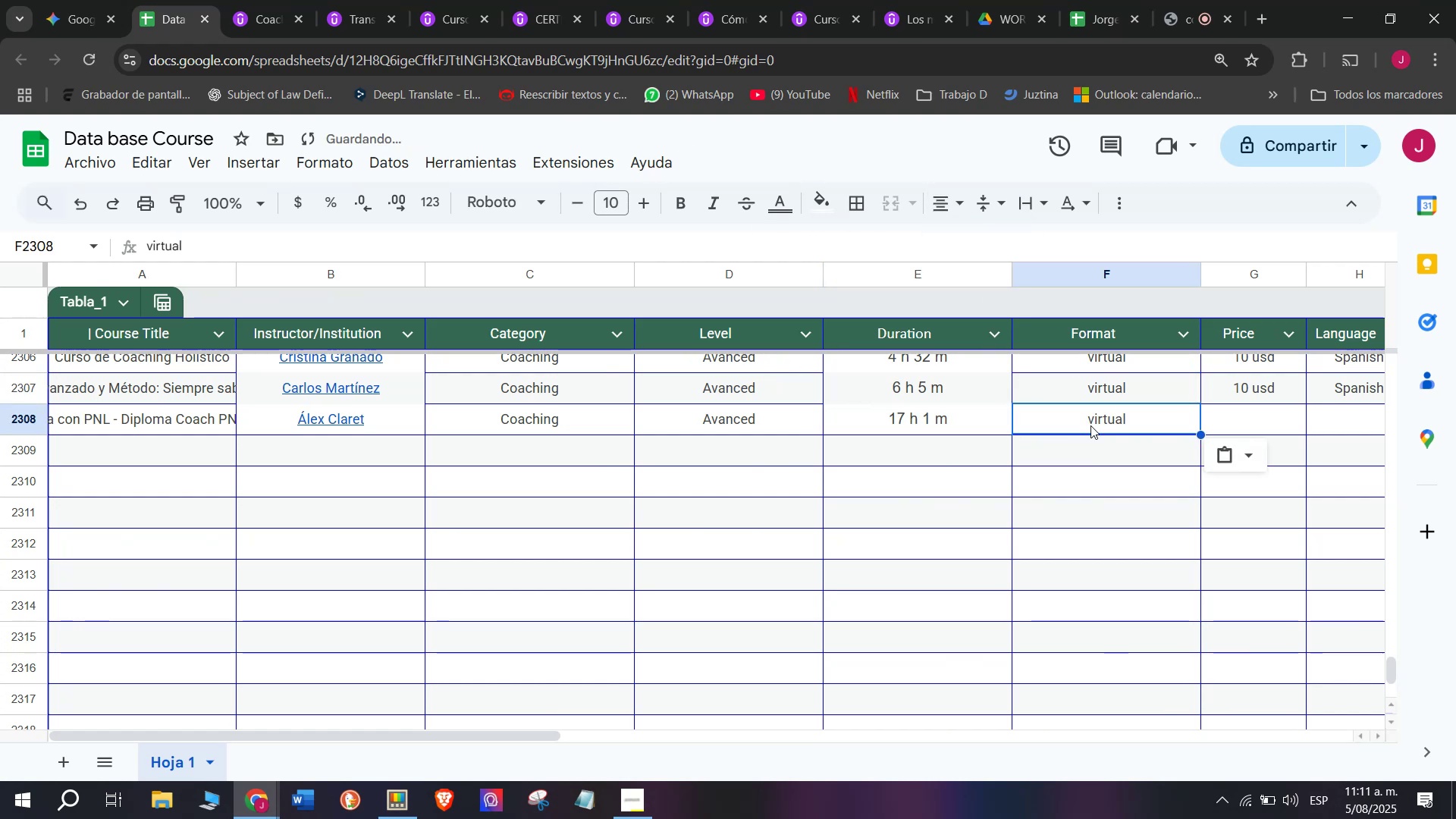 
key(Control+C)
 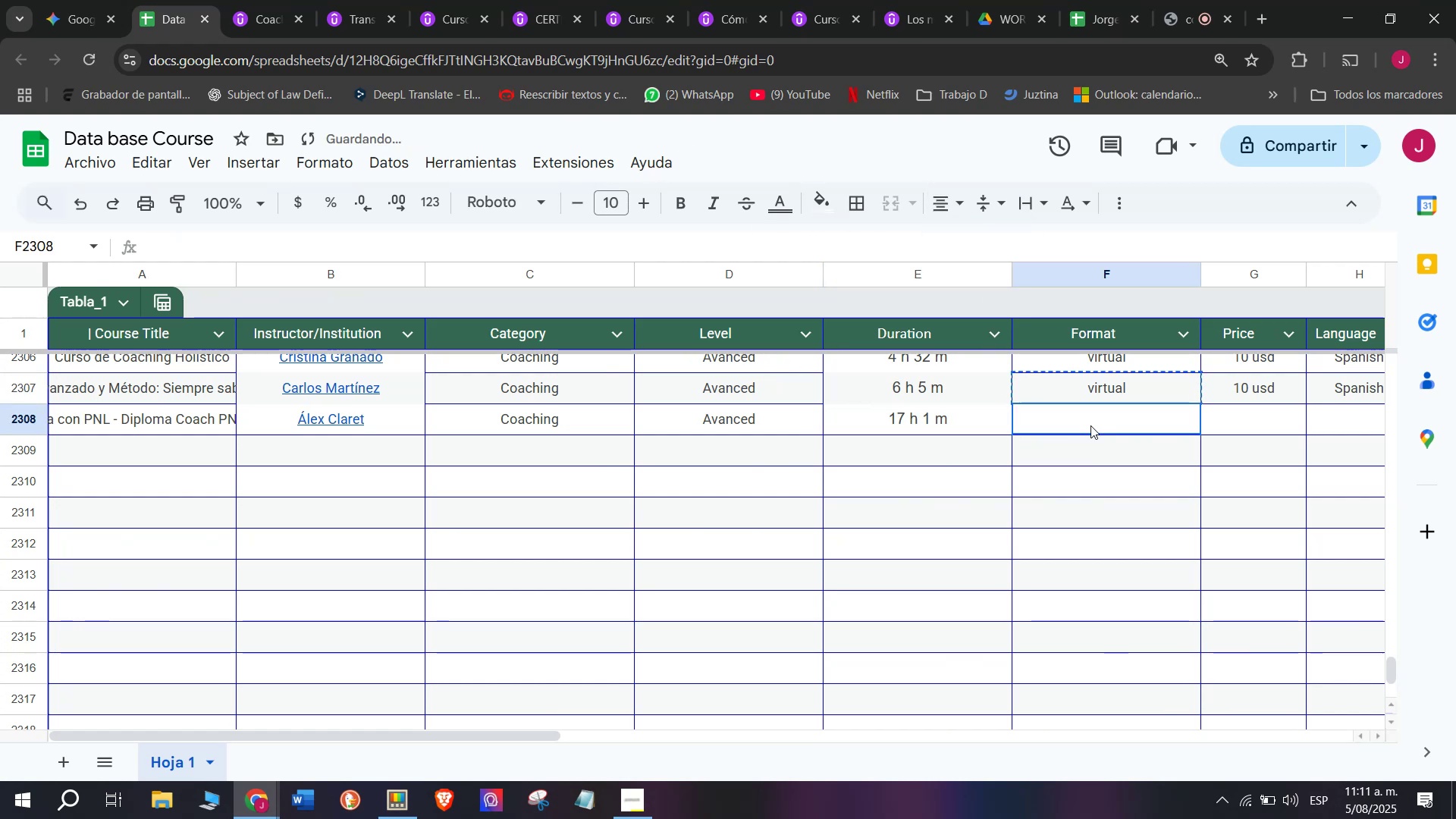 
double_click([1090, 425])
 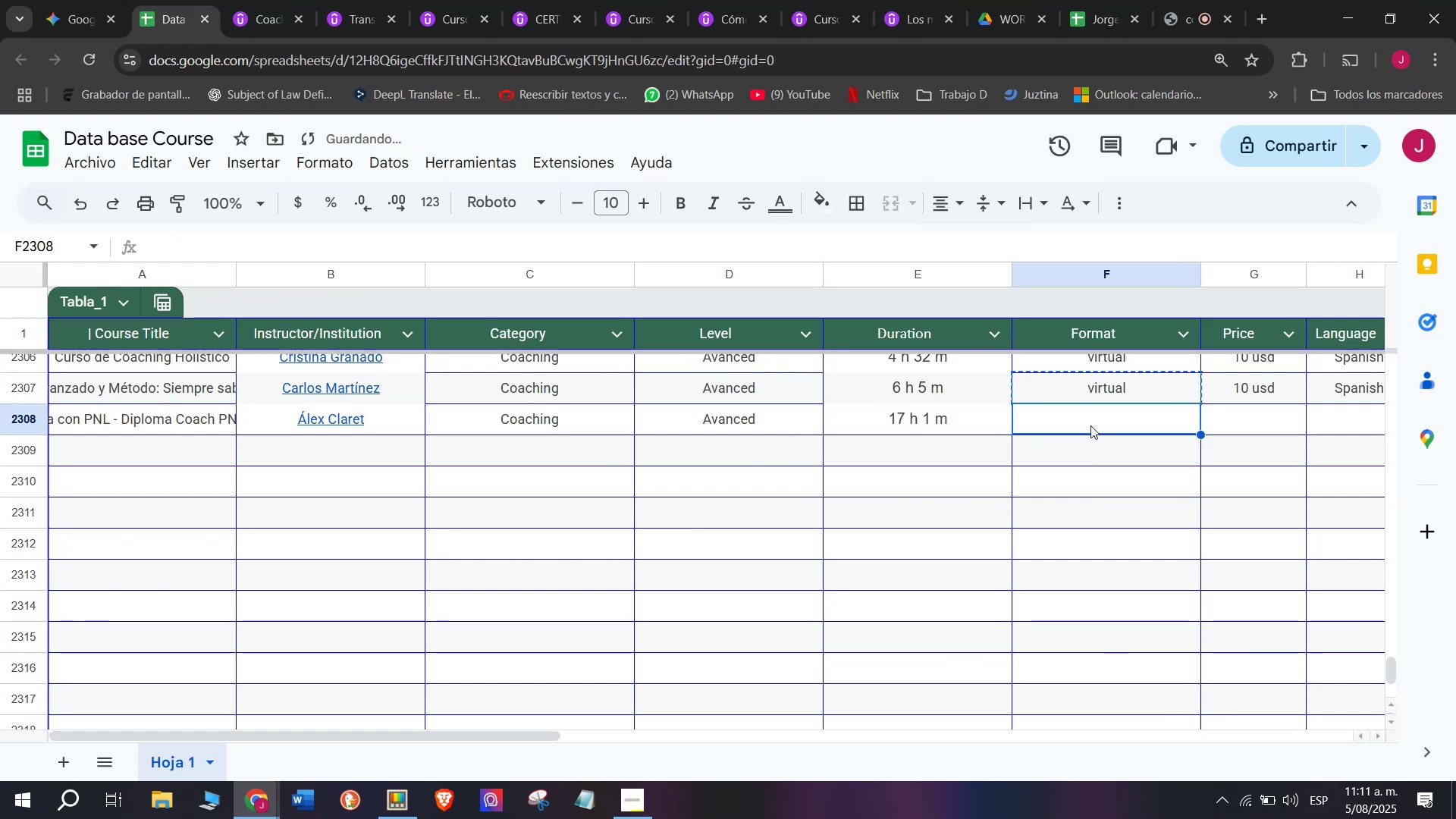 
key(Control+ControlLeft)
 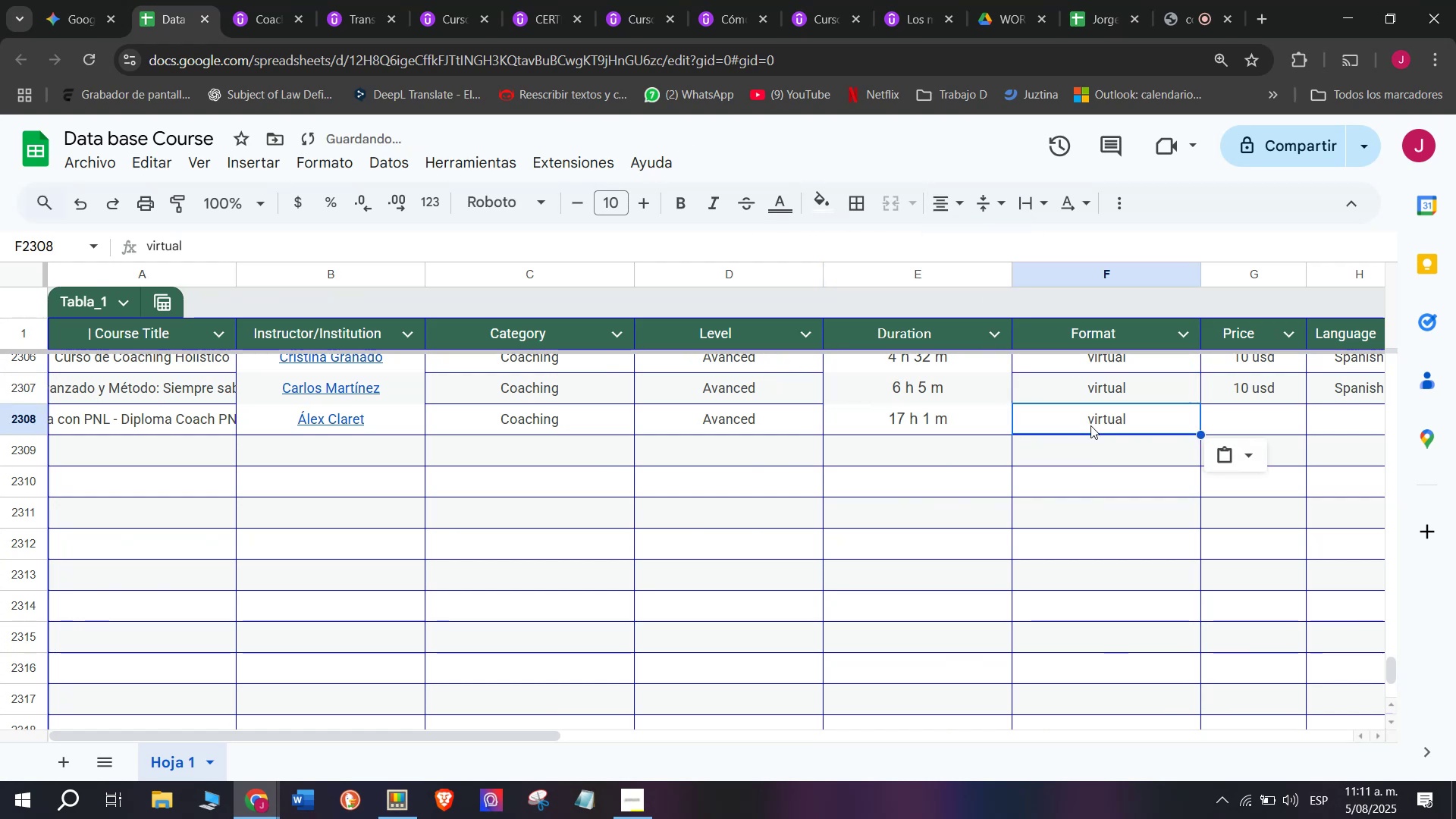 
key(Z)
 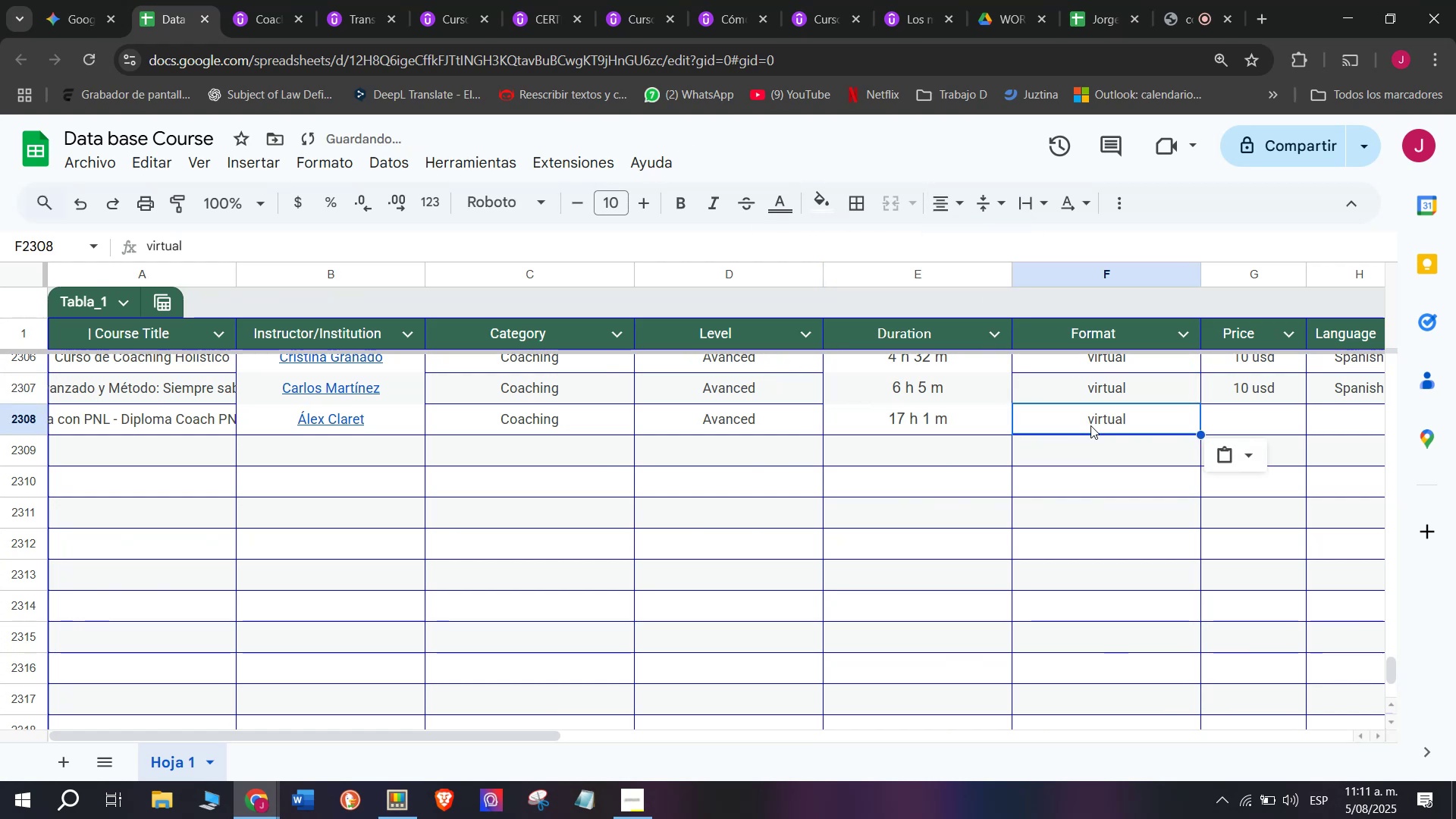 
key(Control+V)
 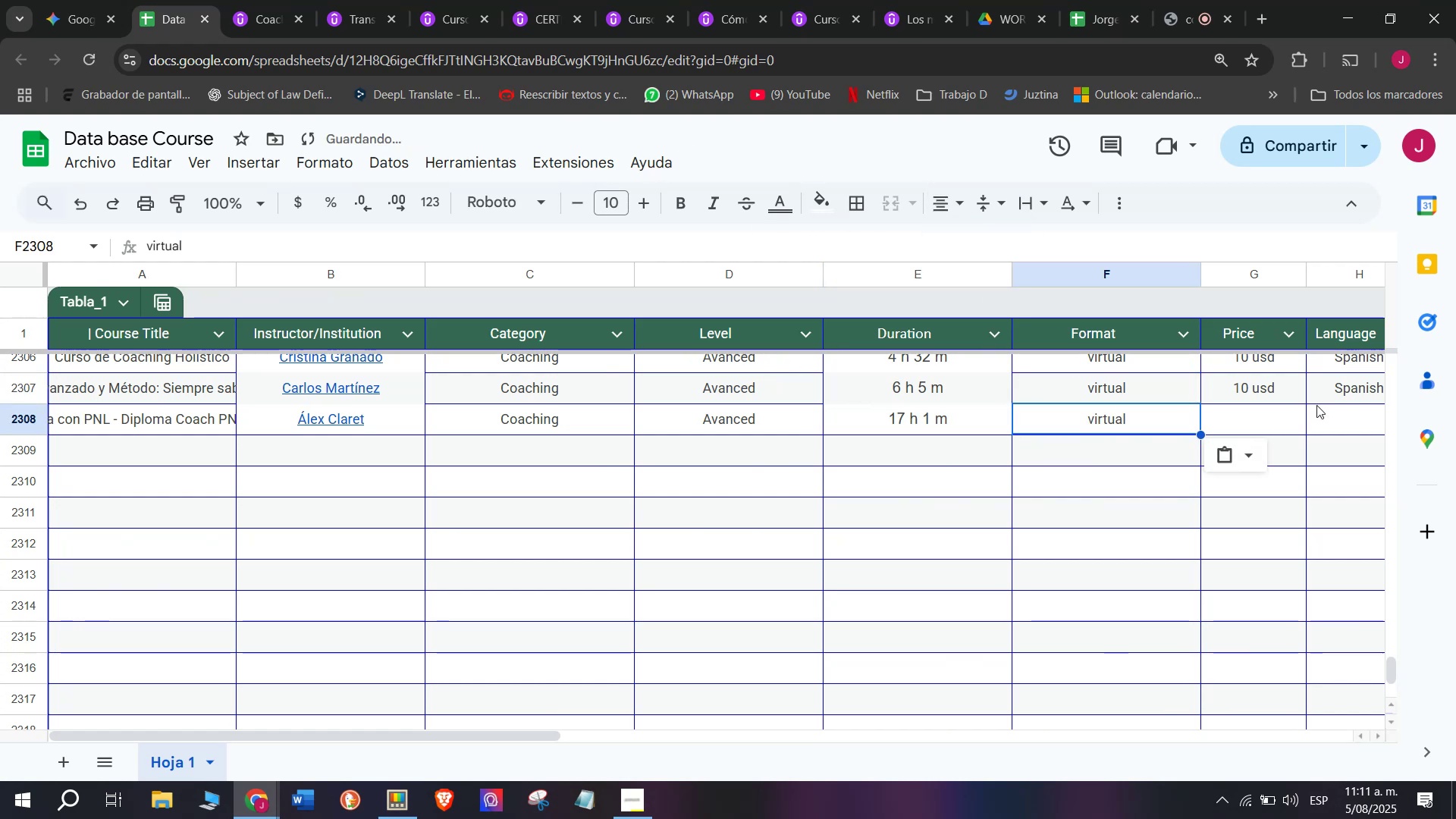 
left_click([1237, 404])
 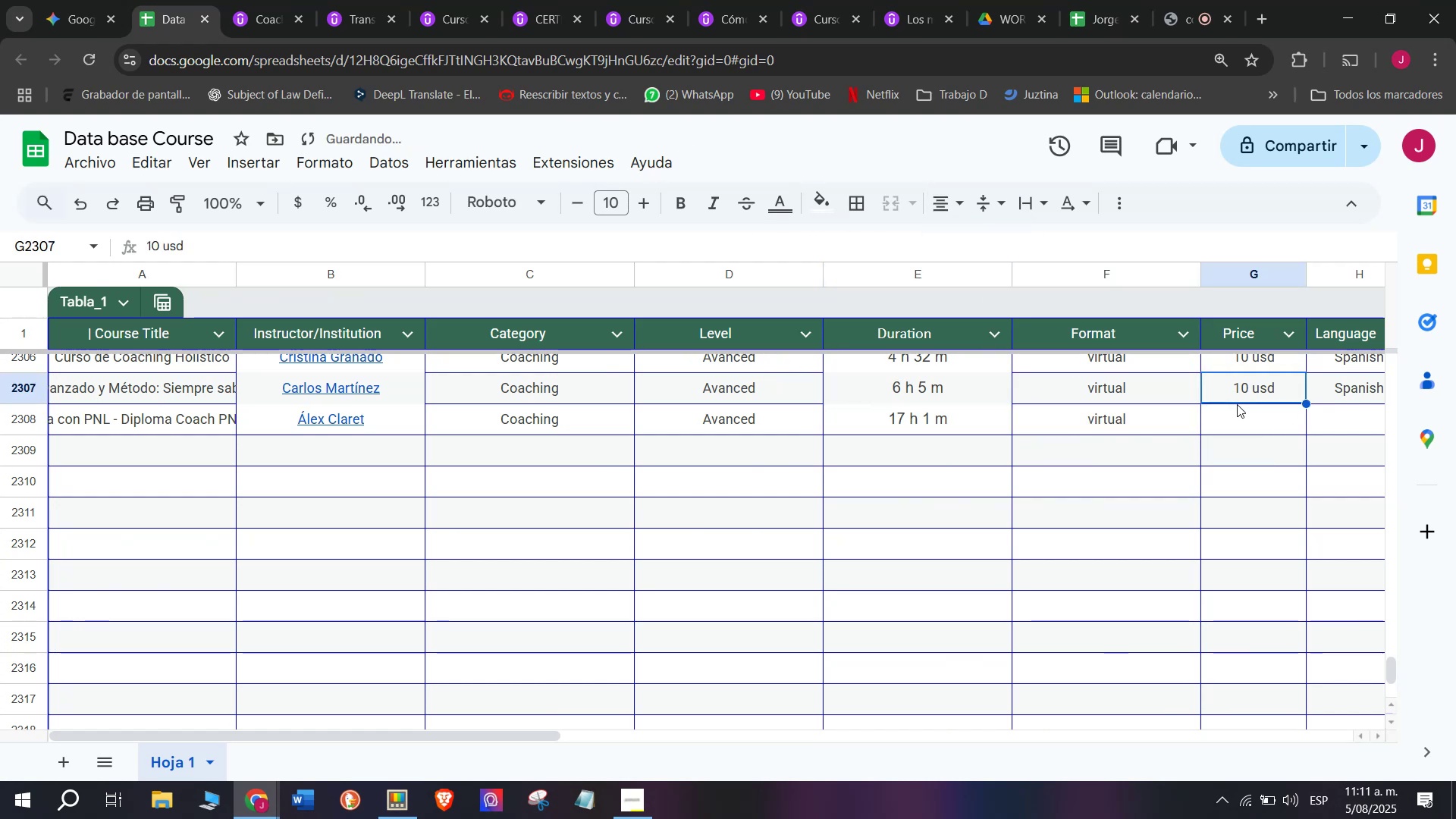 
key(Break)
 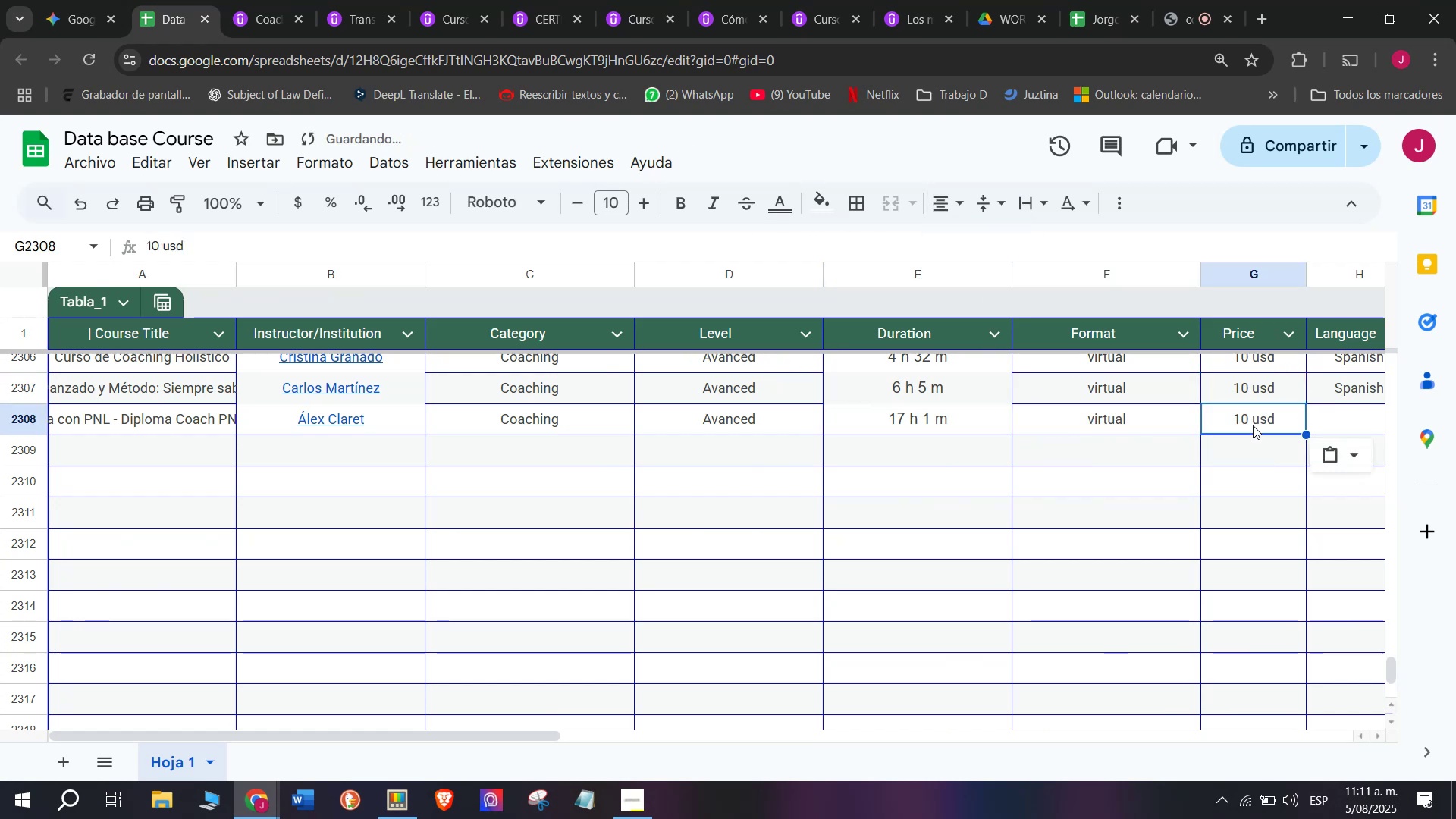 
key(Control+C)
 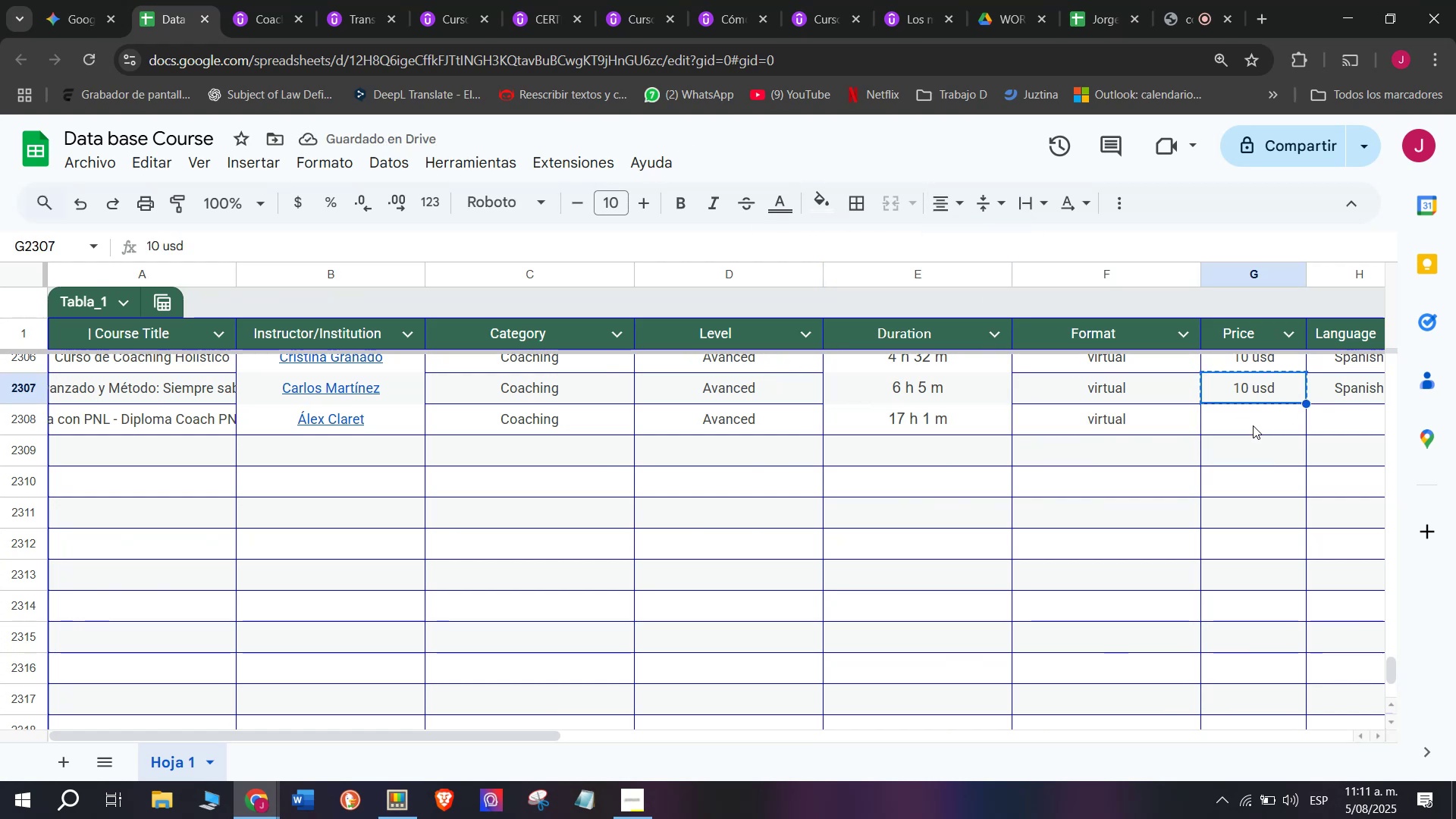 
key(Control+ControlLeft)
 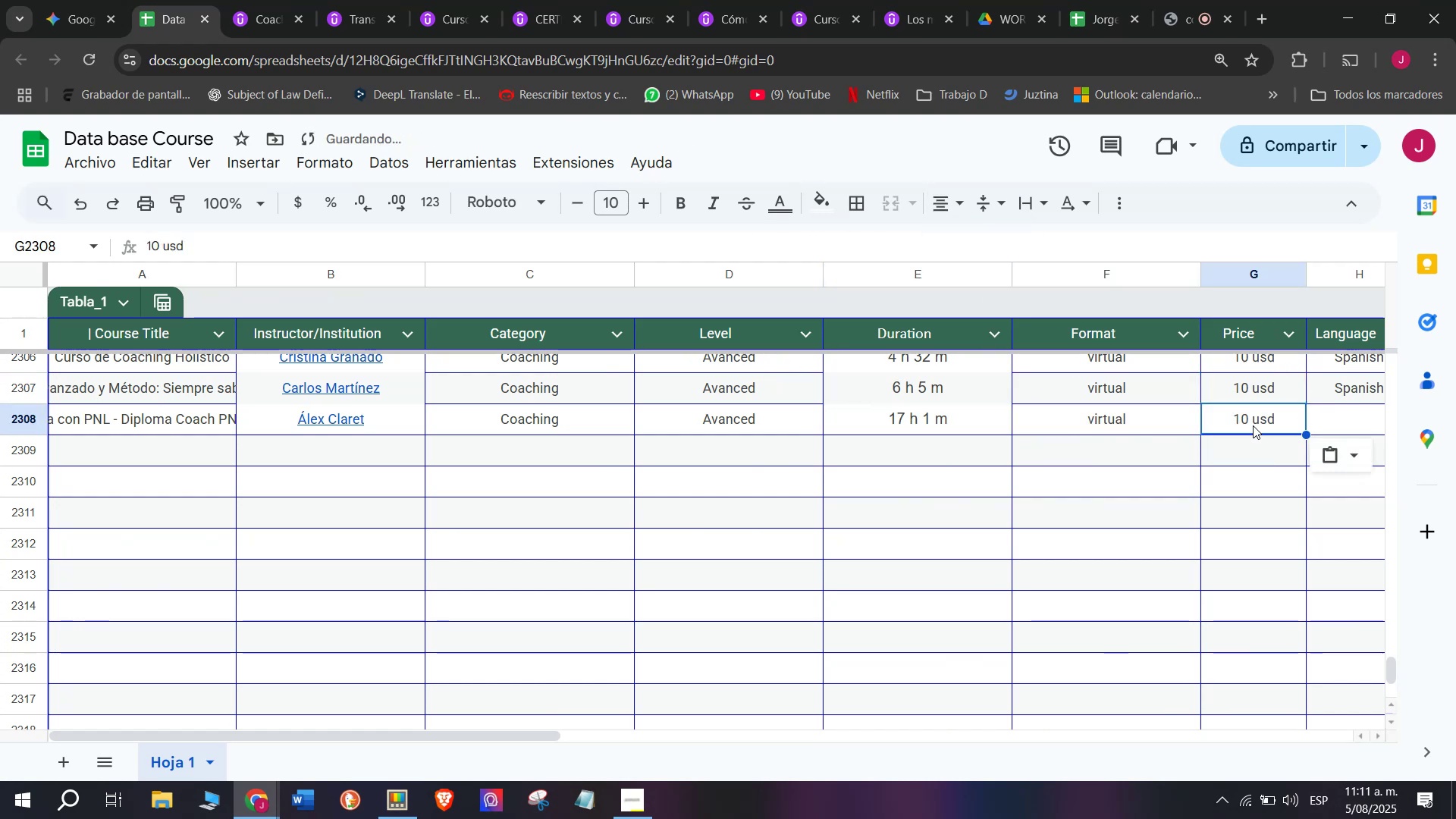 
double_click([1253, 425])
 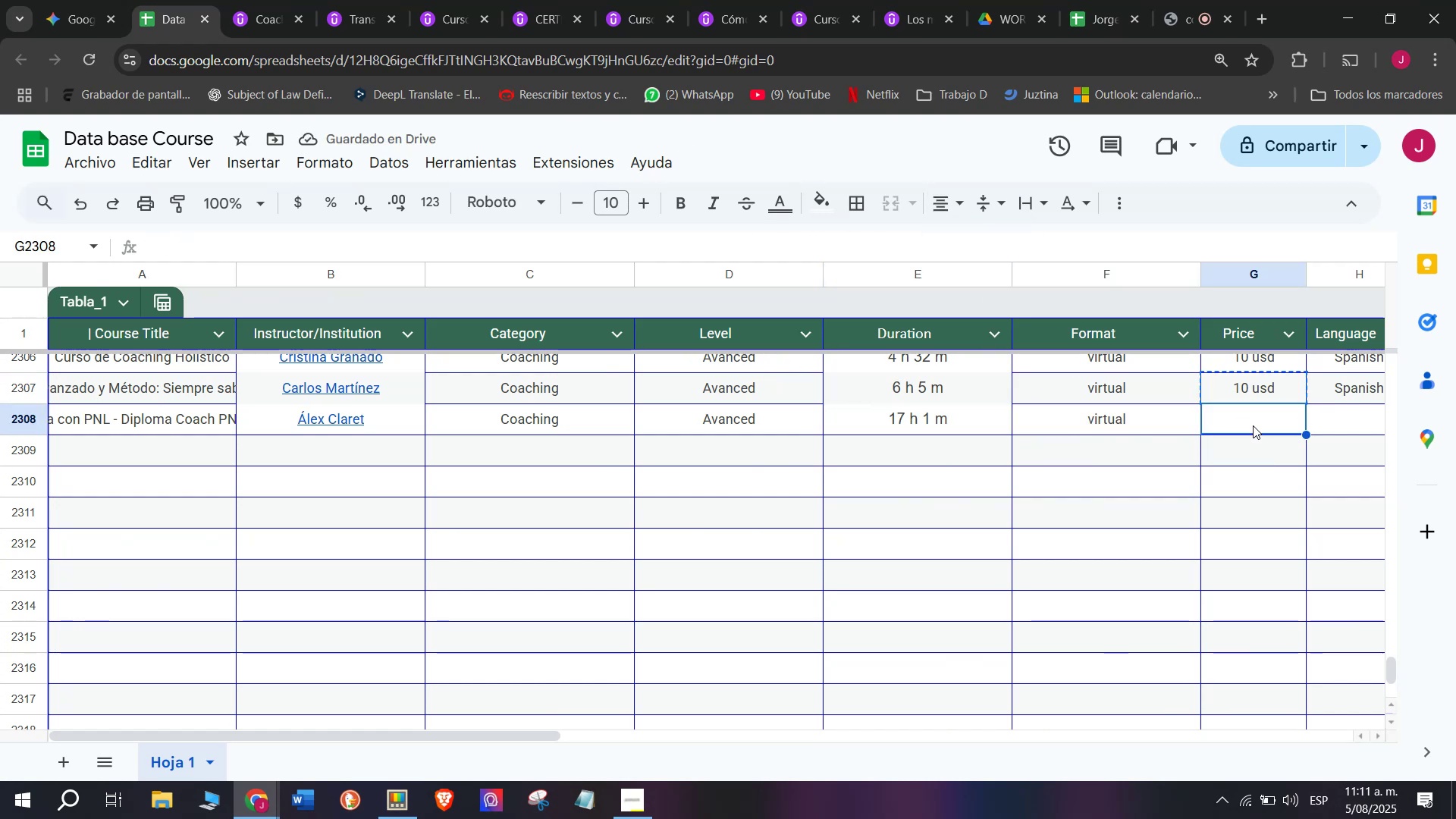 
key(Z)
 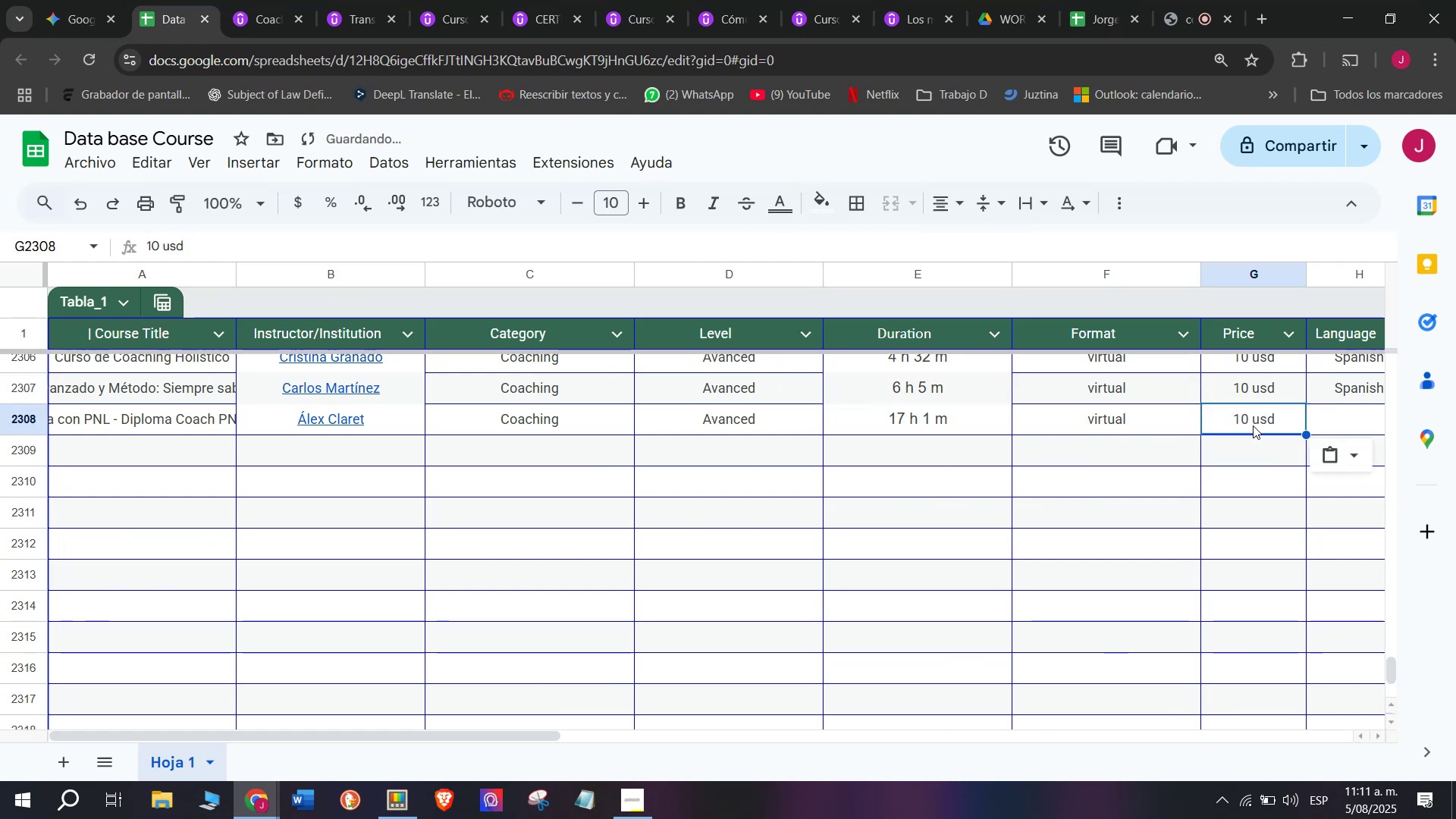 
key(Control+ControlLeft)
 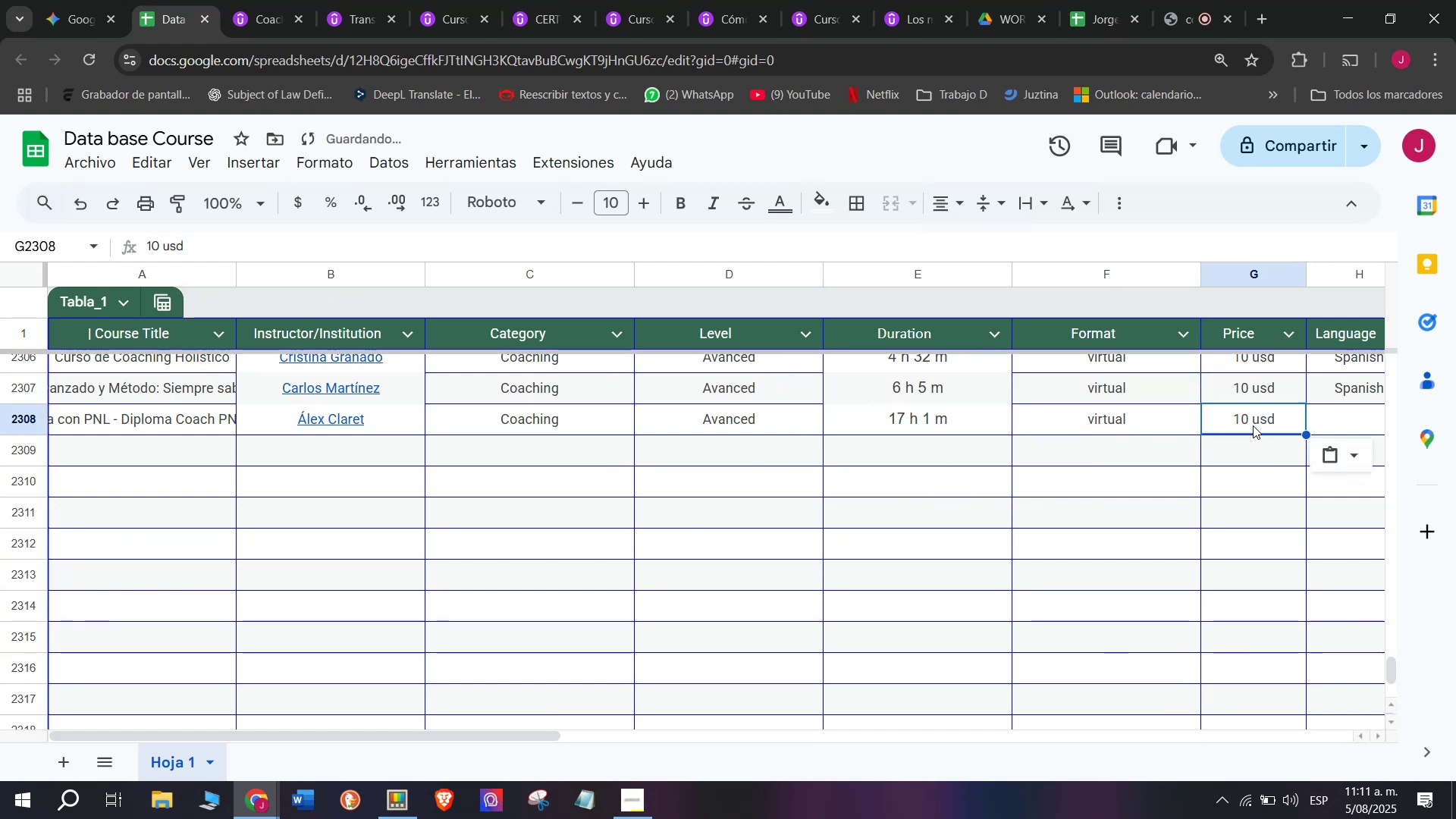 
key(Control+V)
 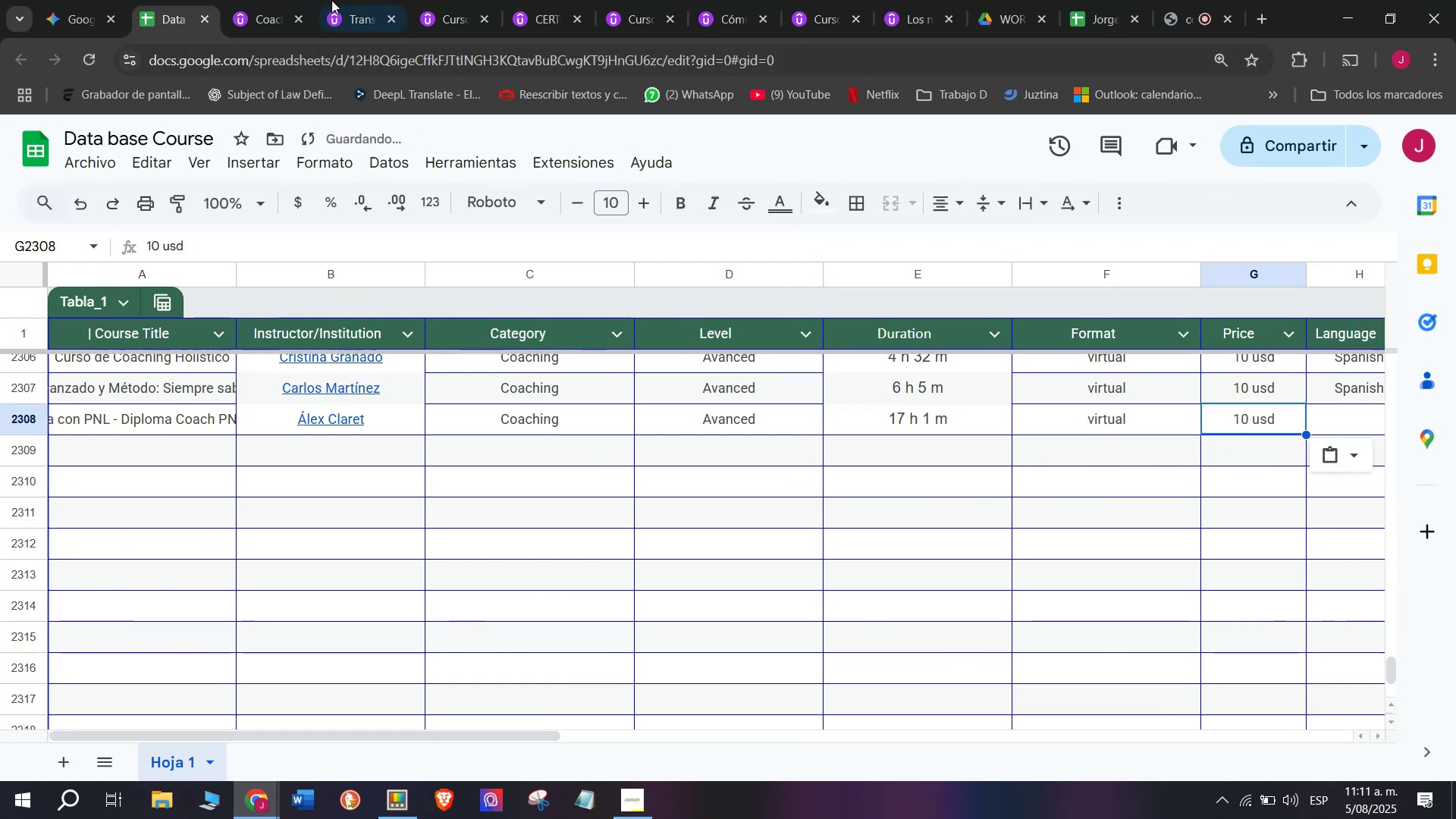 
left_click([287, 0])
 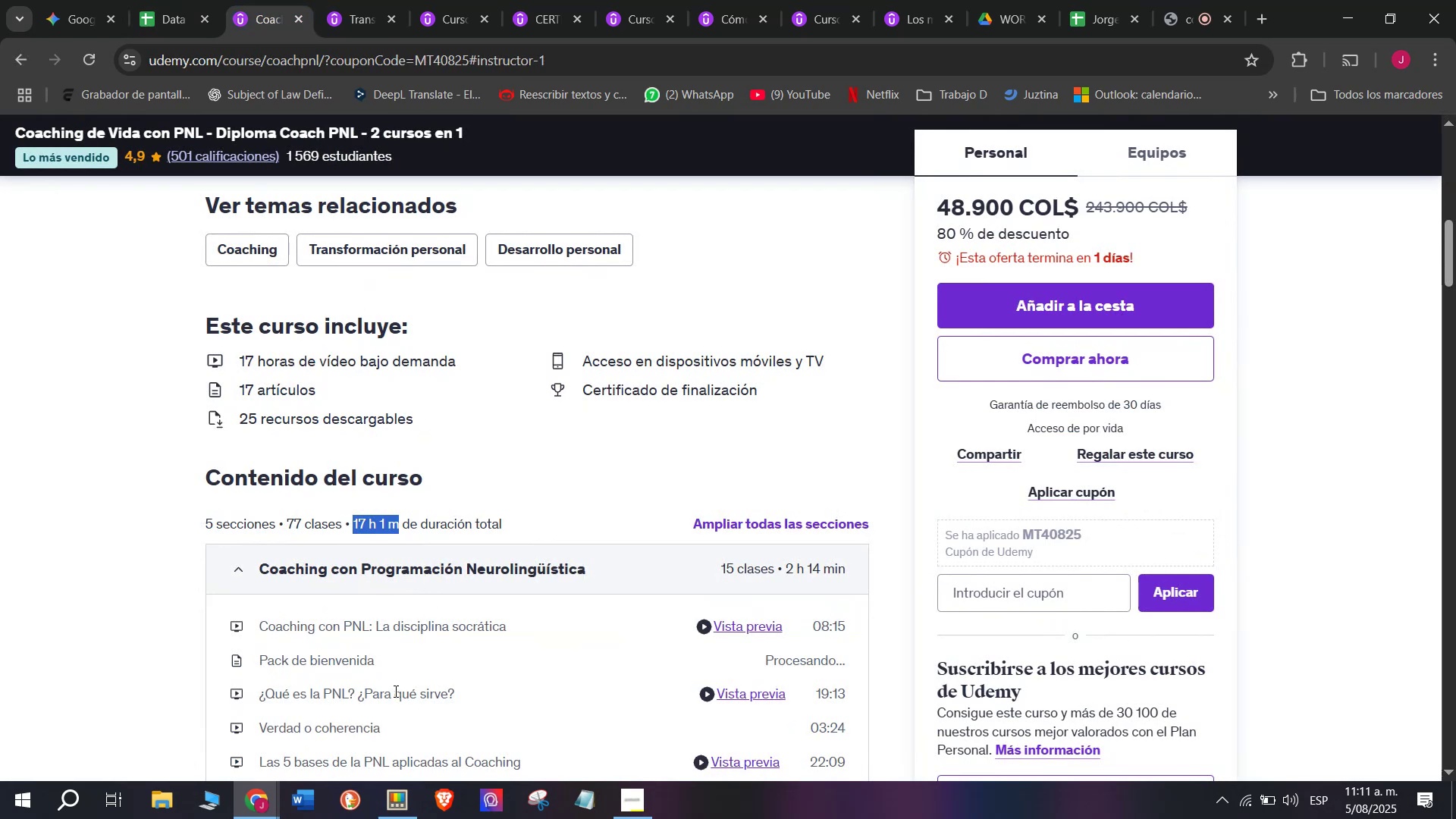 
scroll: coordinate [291, 365], scroll_direction: up, amount: 3.0
 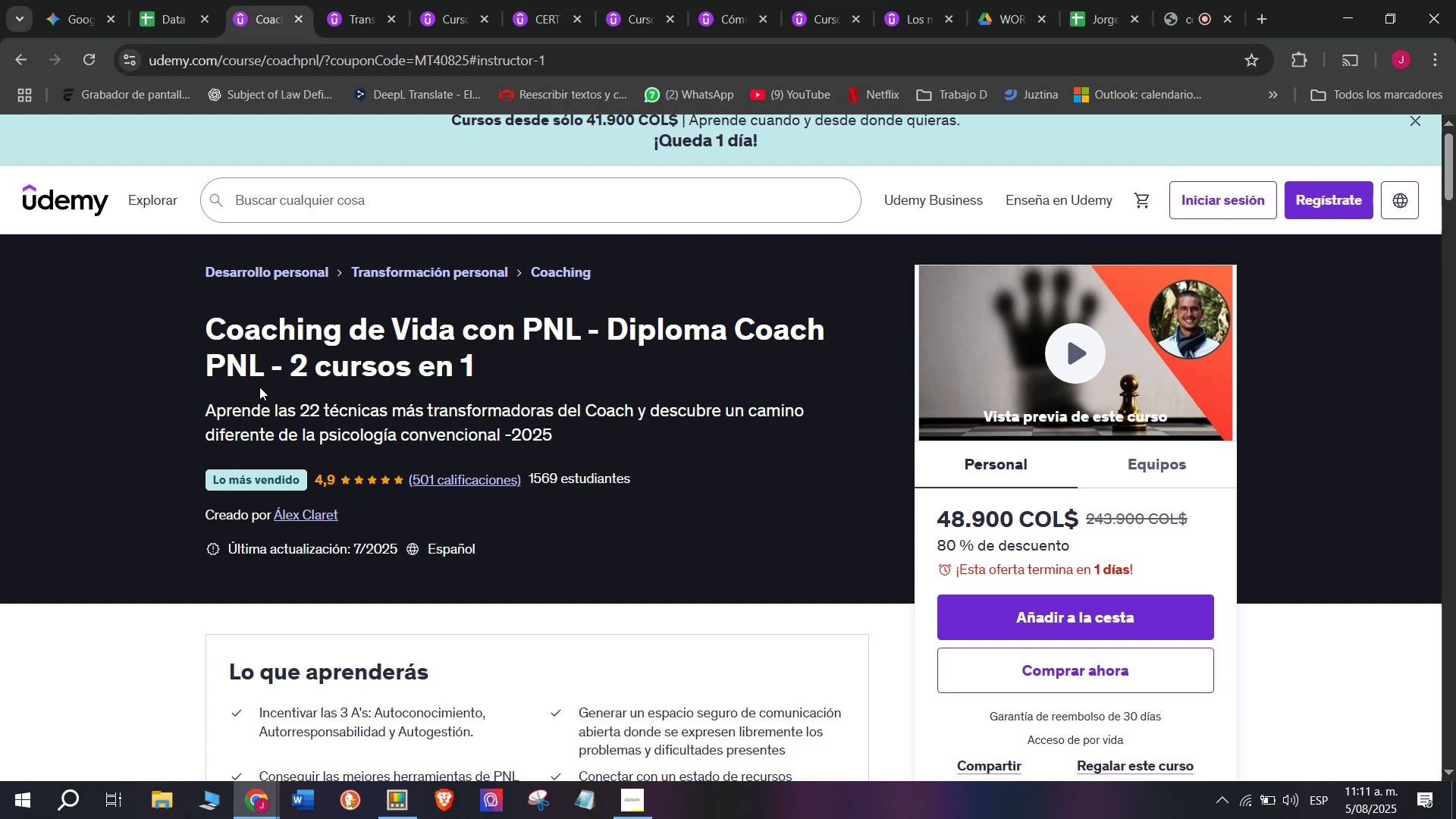 
wait(12.08)
 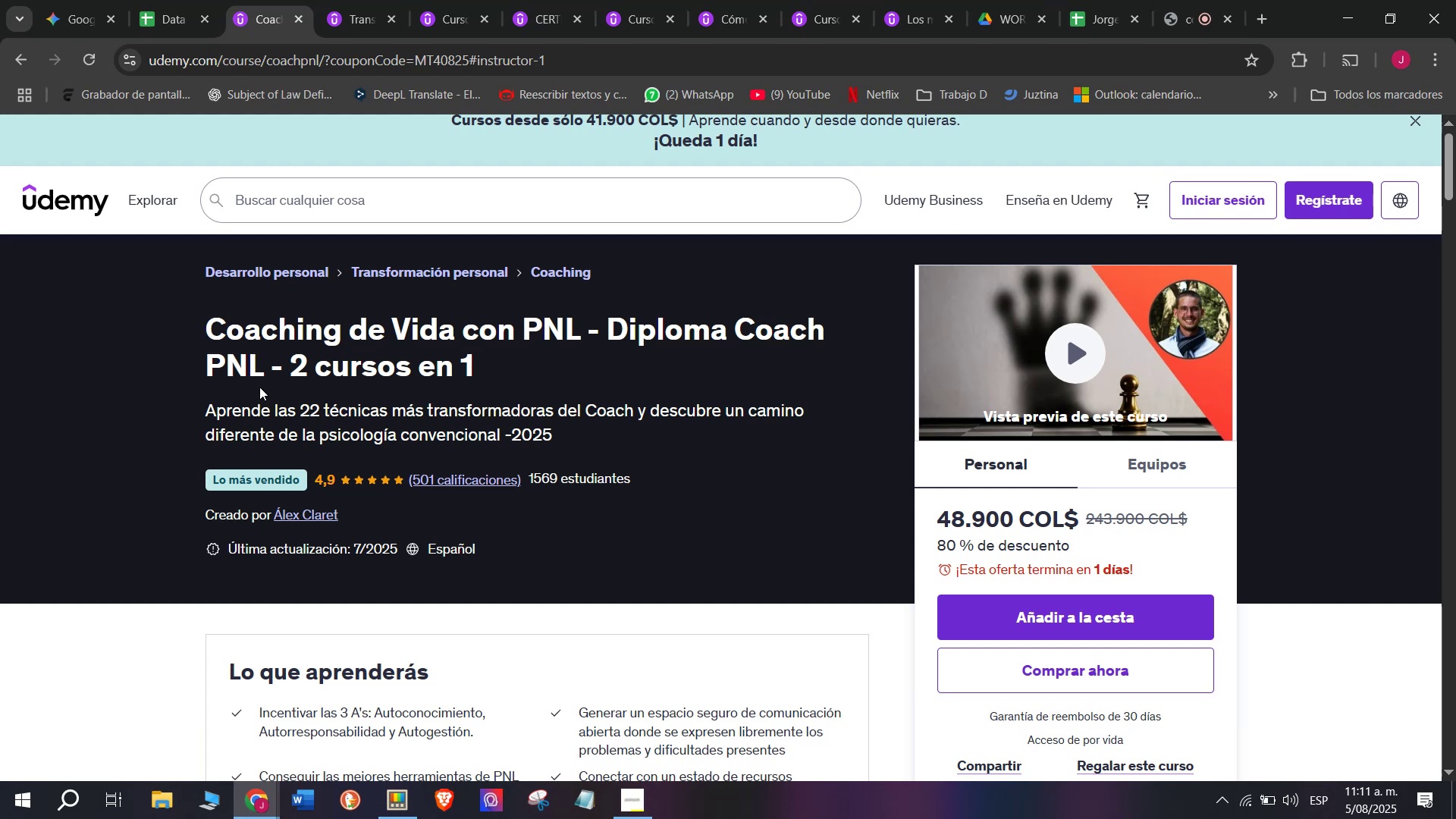 
left_click([162, 0])
 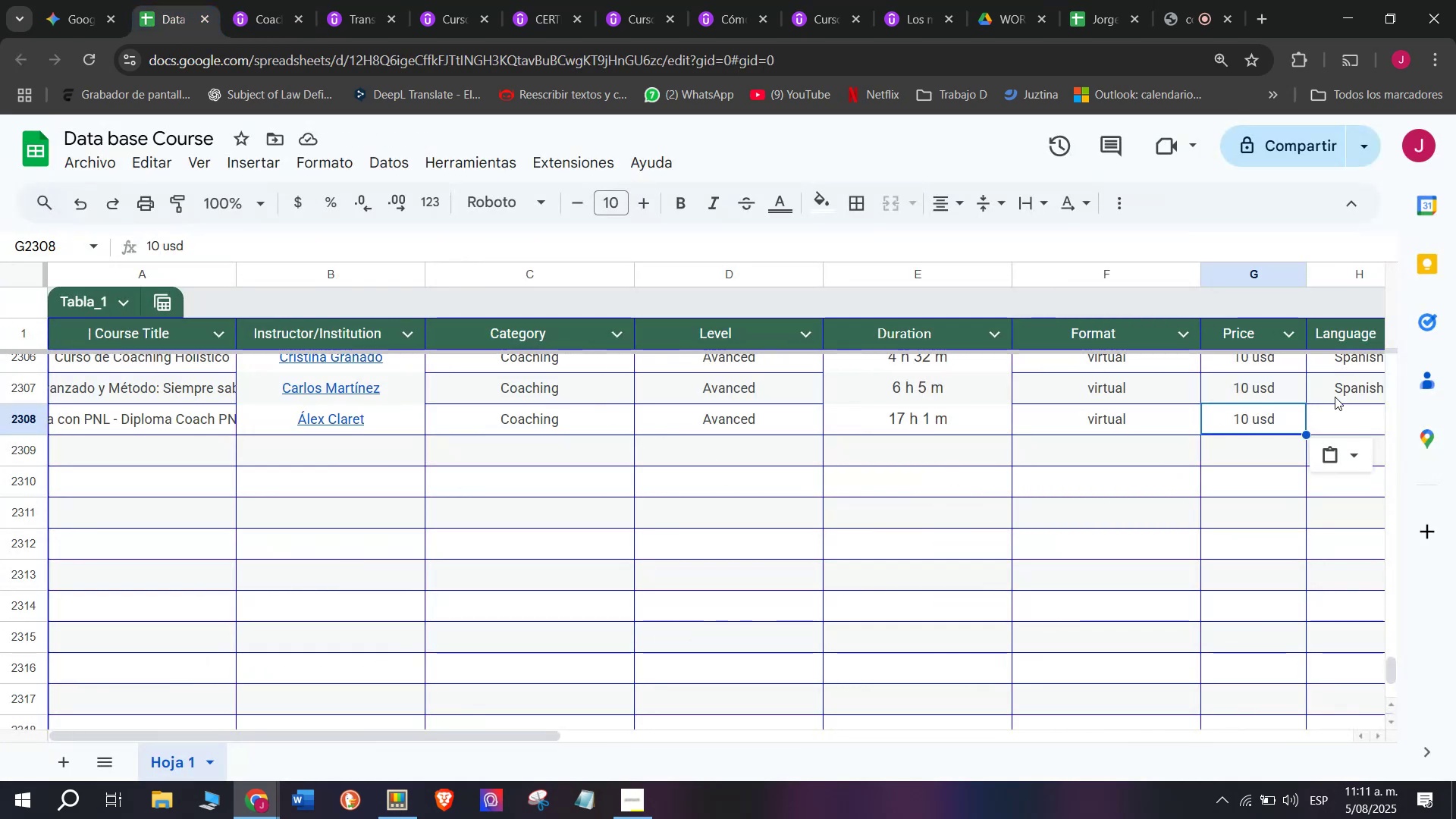 
left_click([1360, 391])
 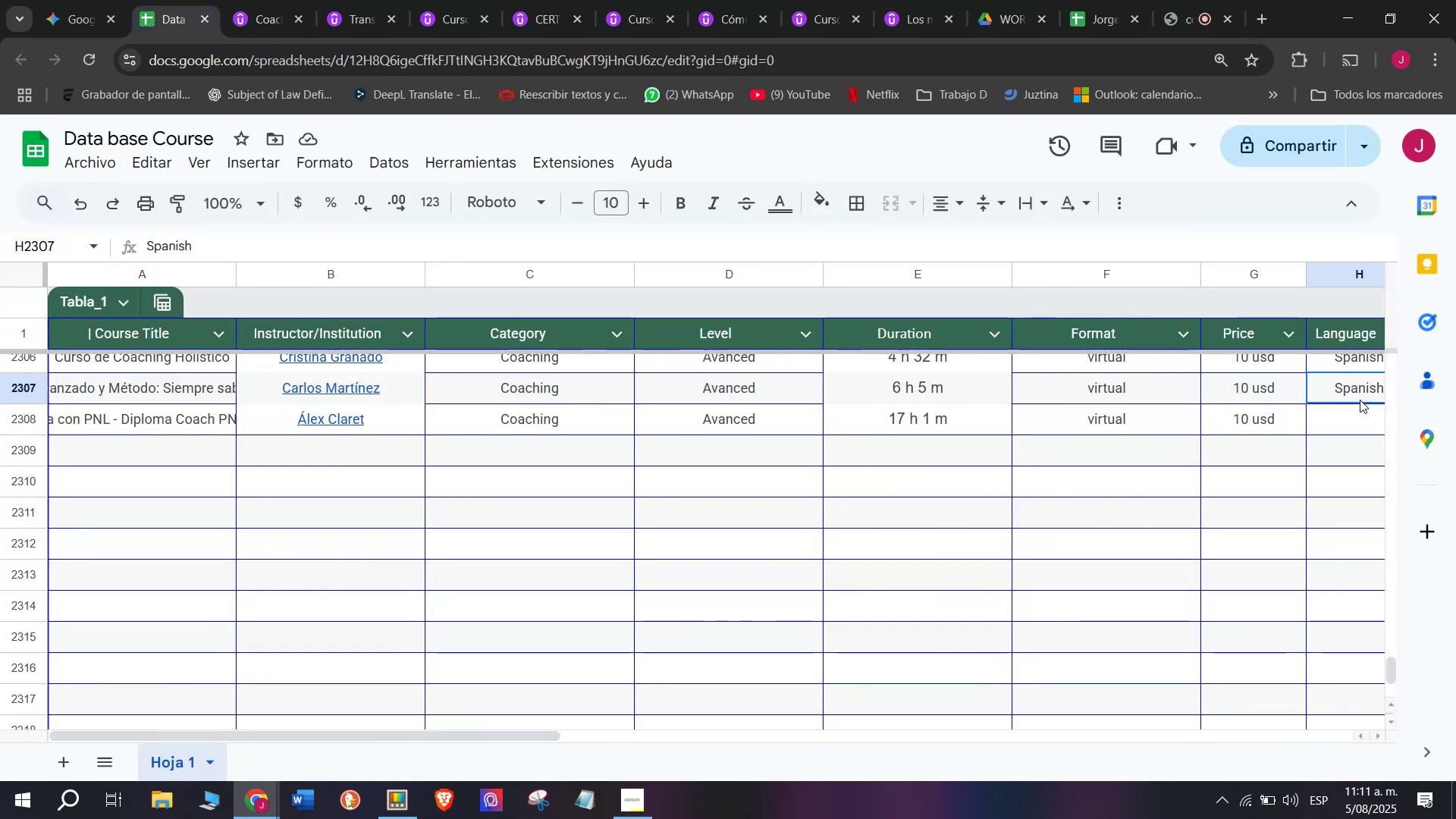 
key(Break)
 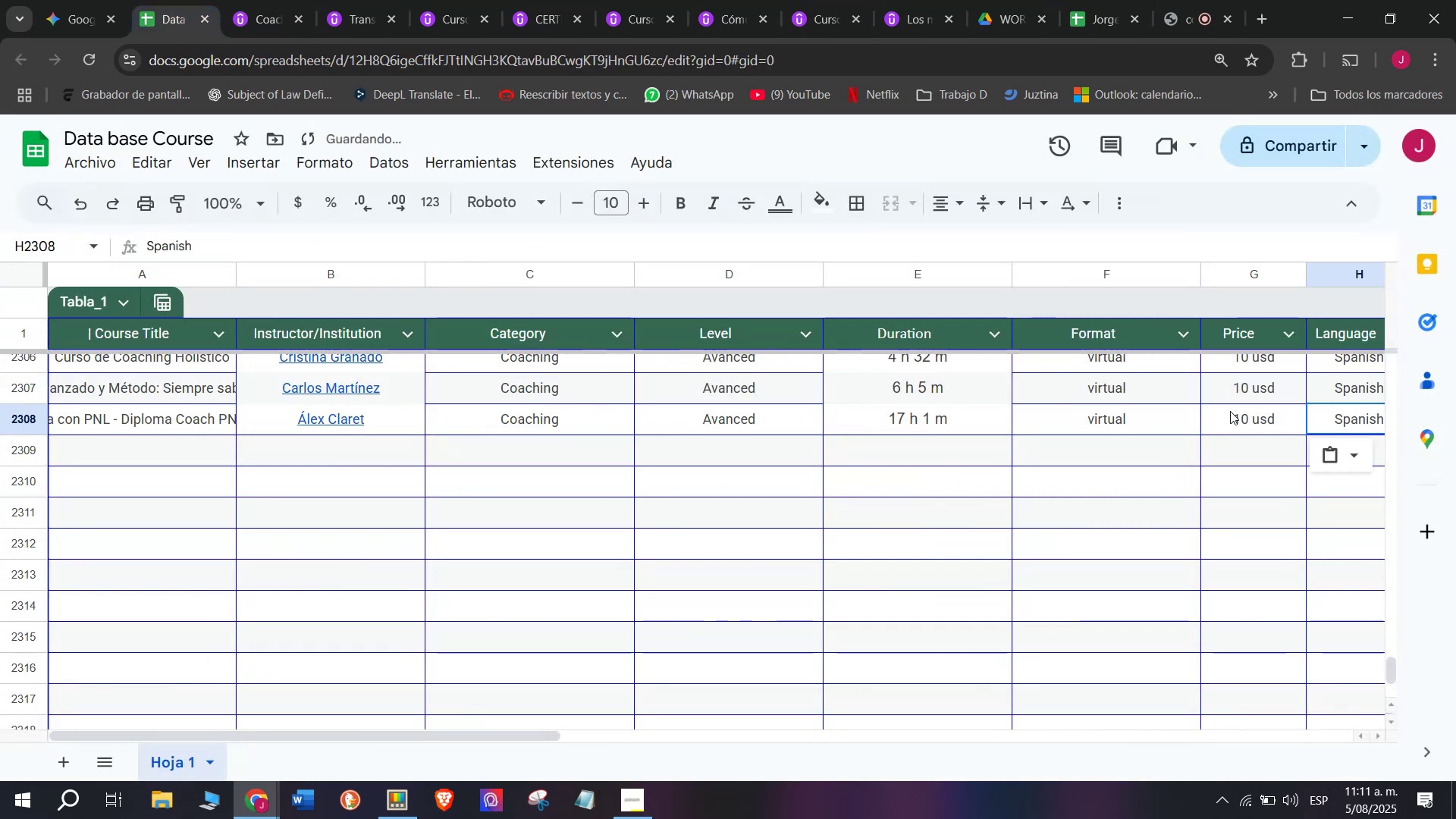 
key(Control+ControlLeft)
 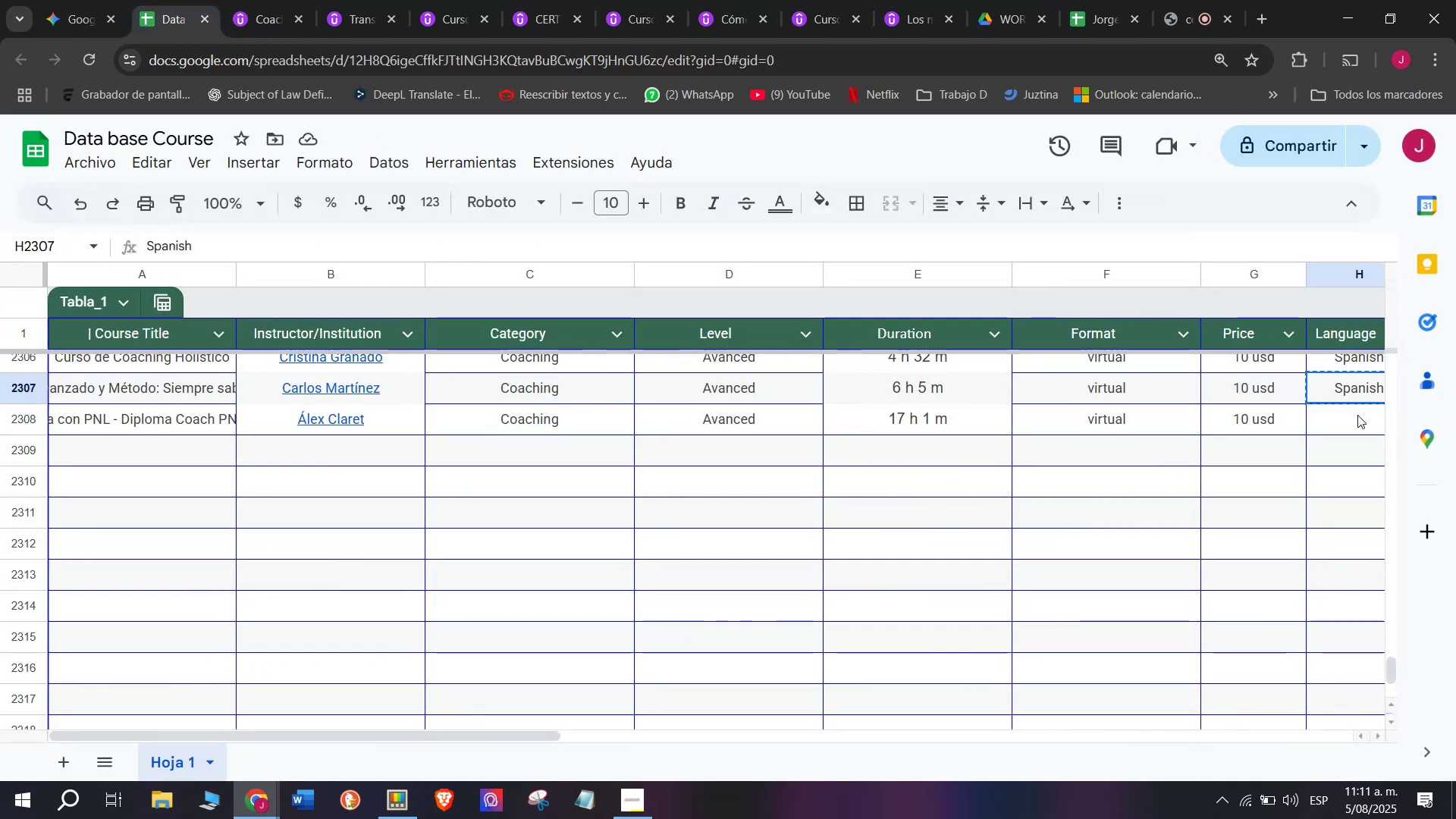 
key(Control+C)
 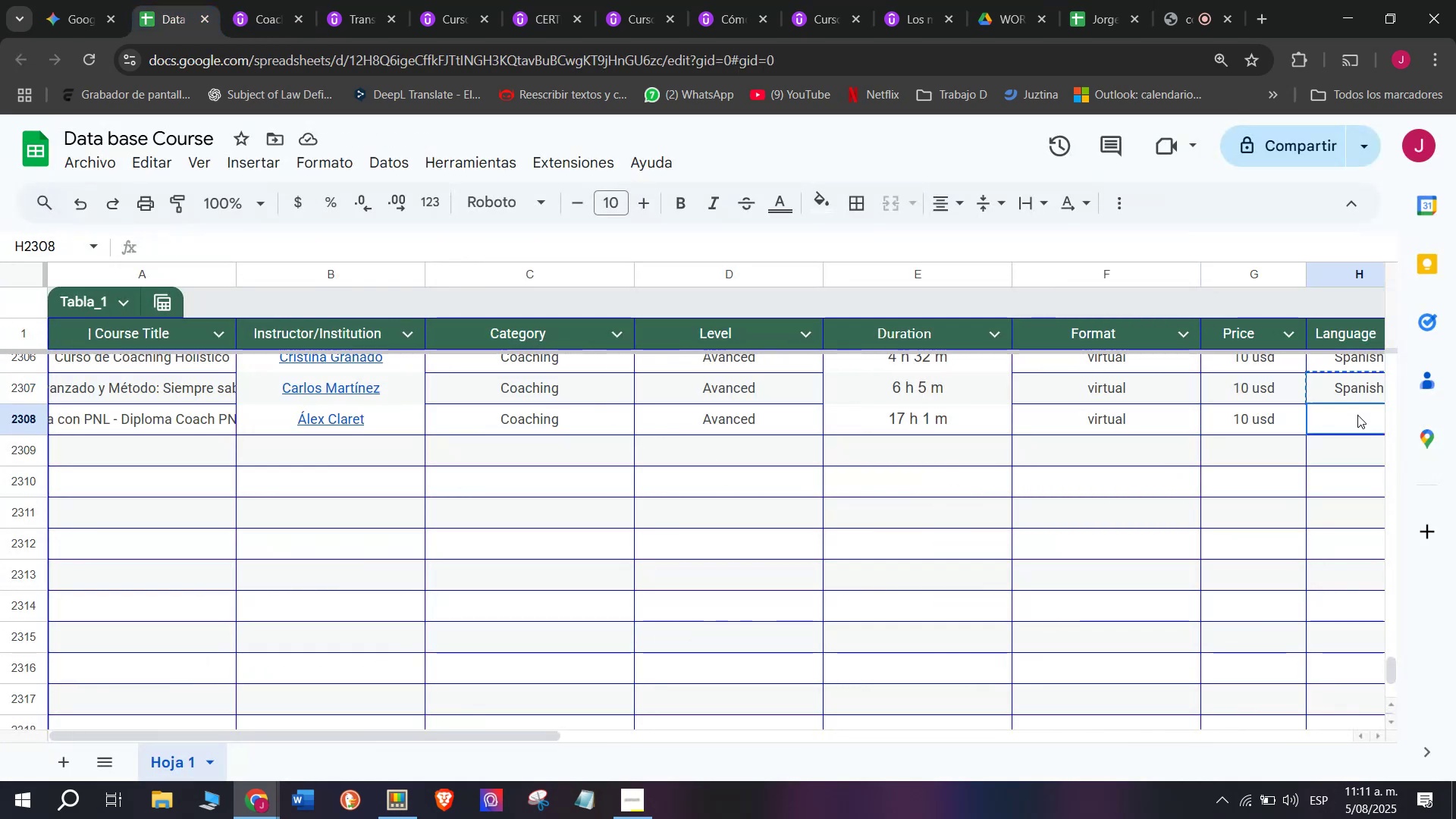 
double_click([1357, 415])
 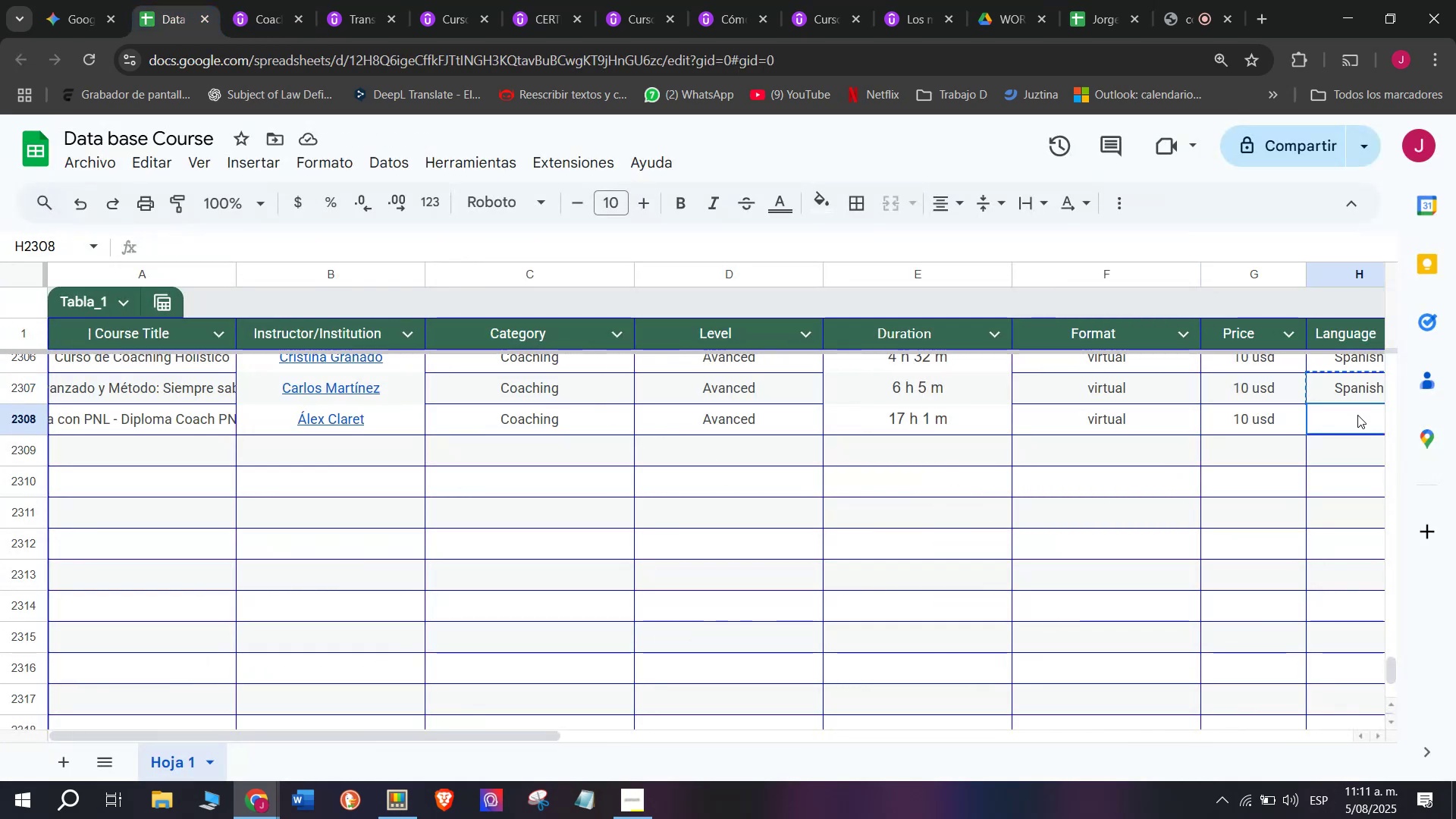 
key(Z)
 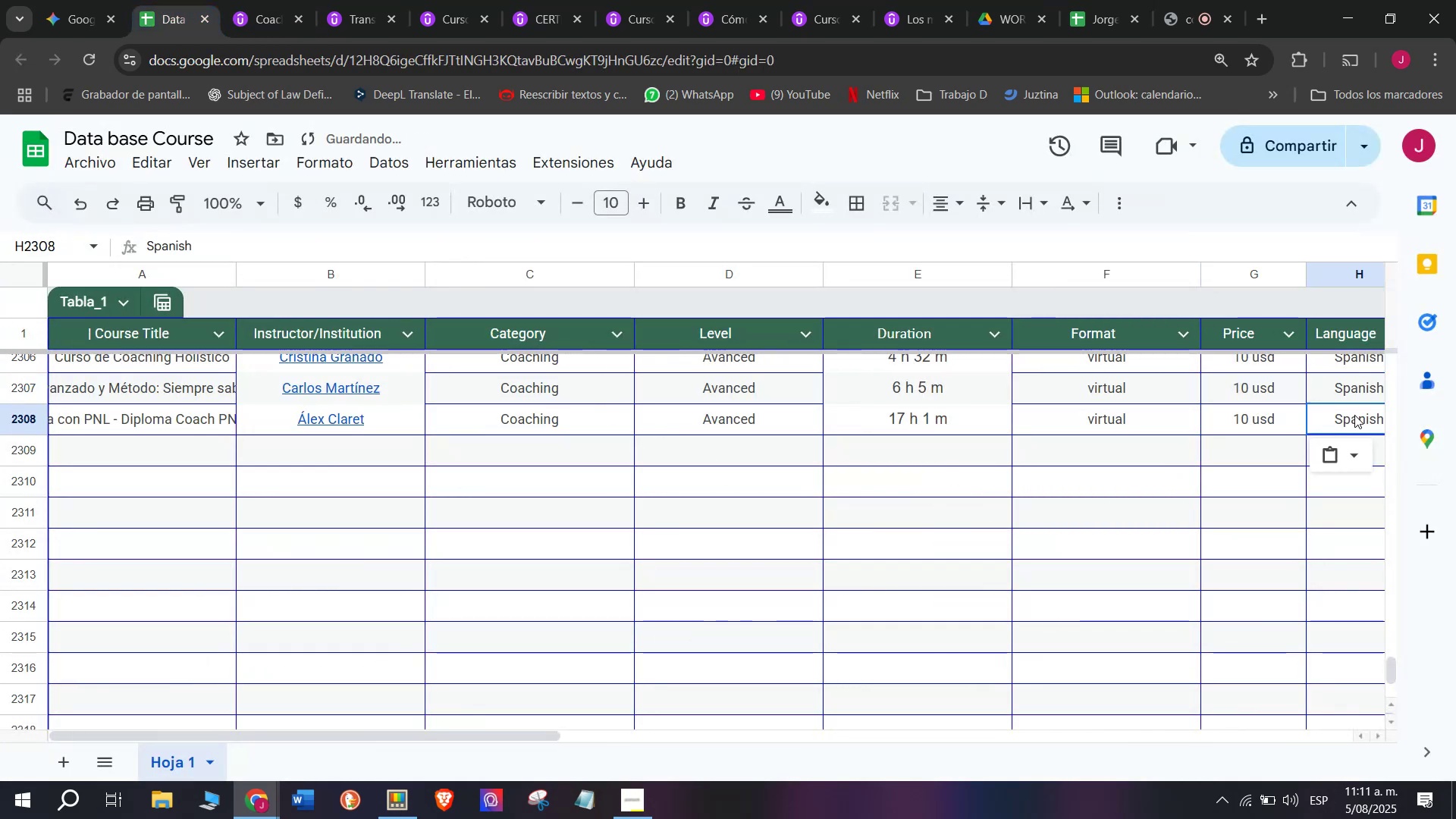 
key(Control+ControlLeft)
 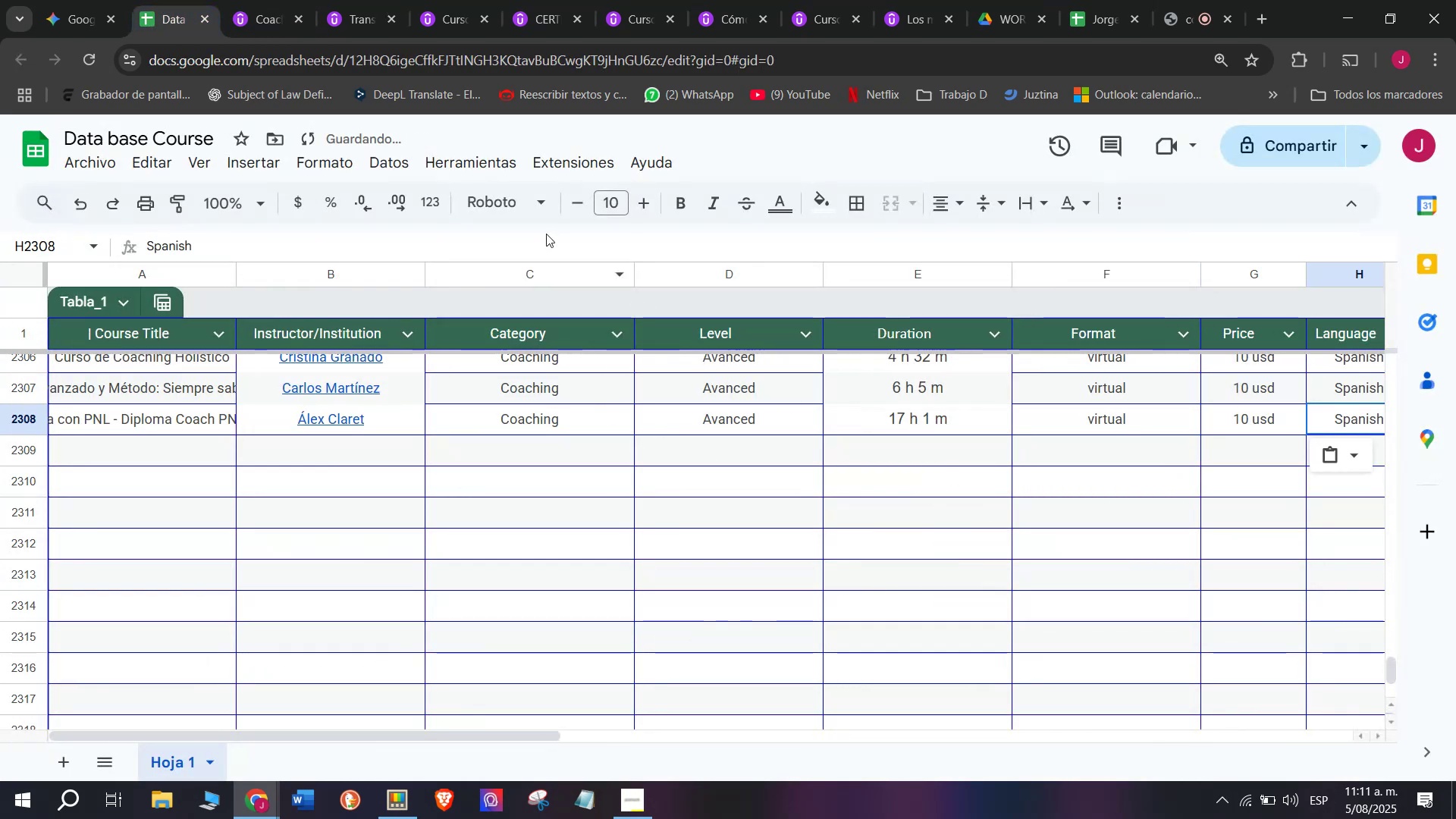 
key(Control+V)
 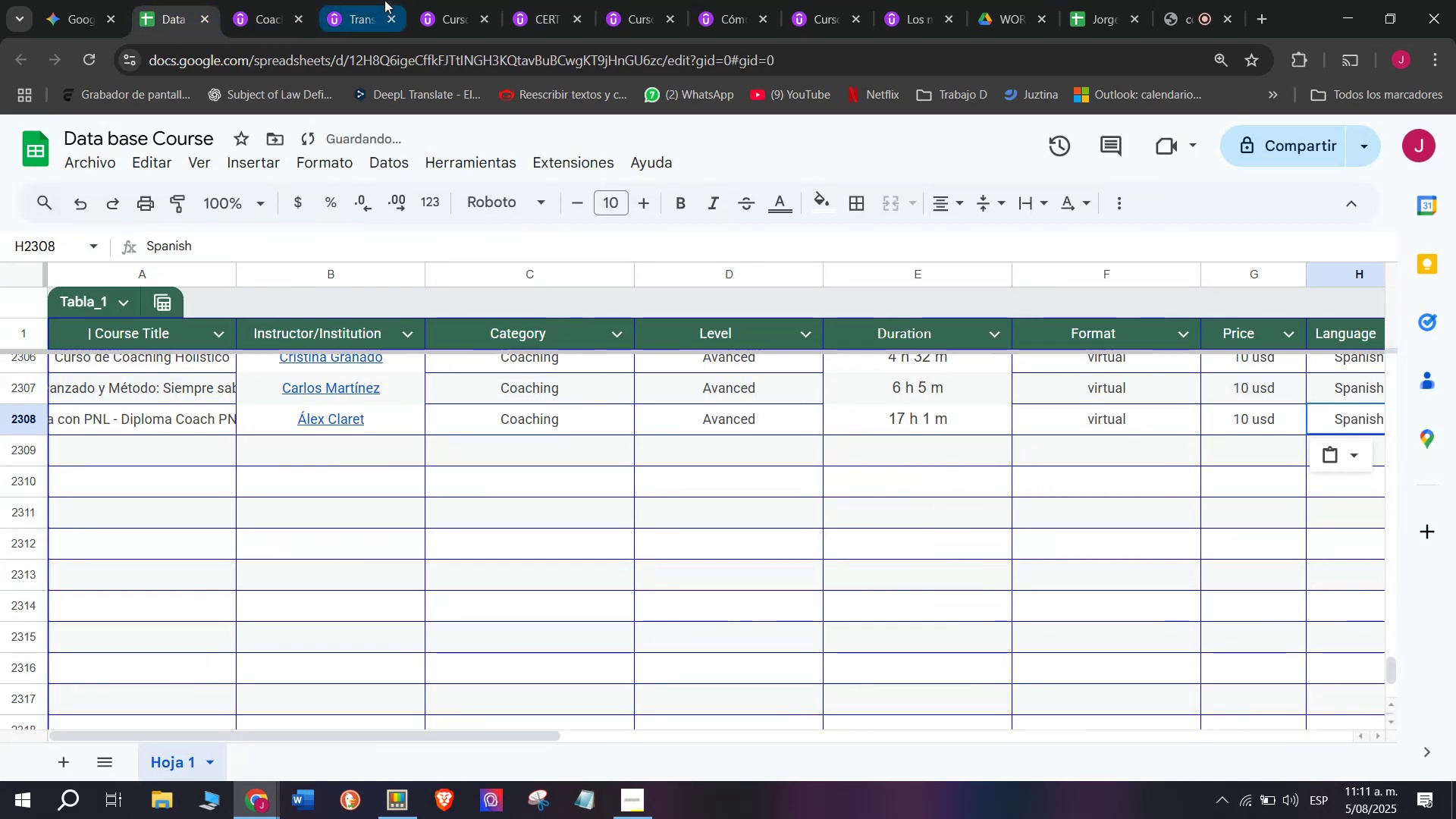 
left_click([238, 0])
 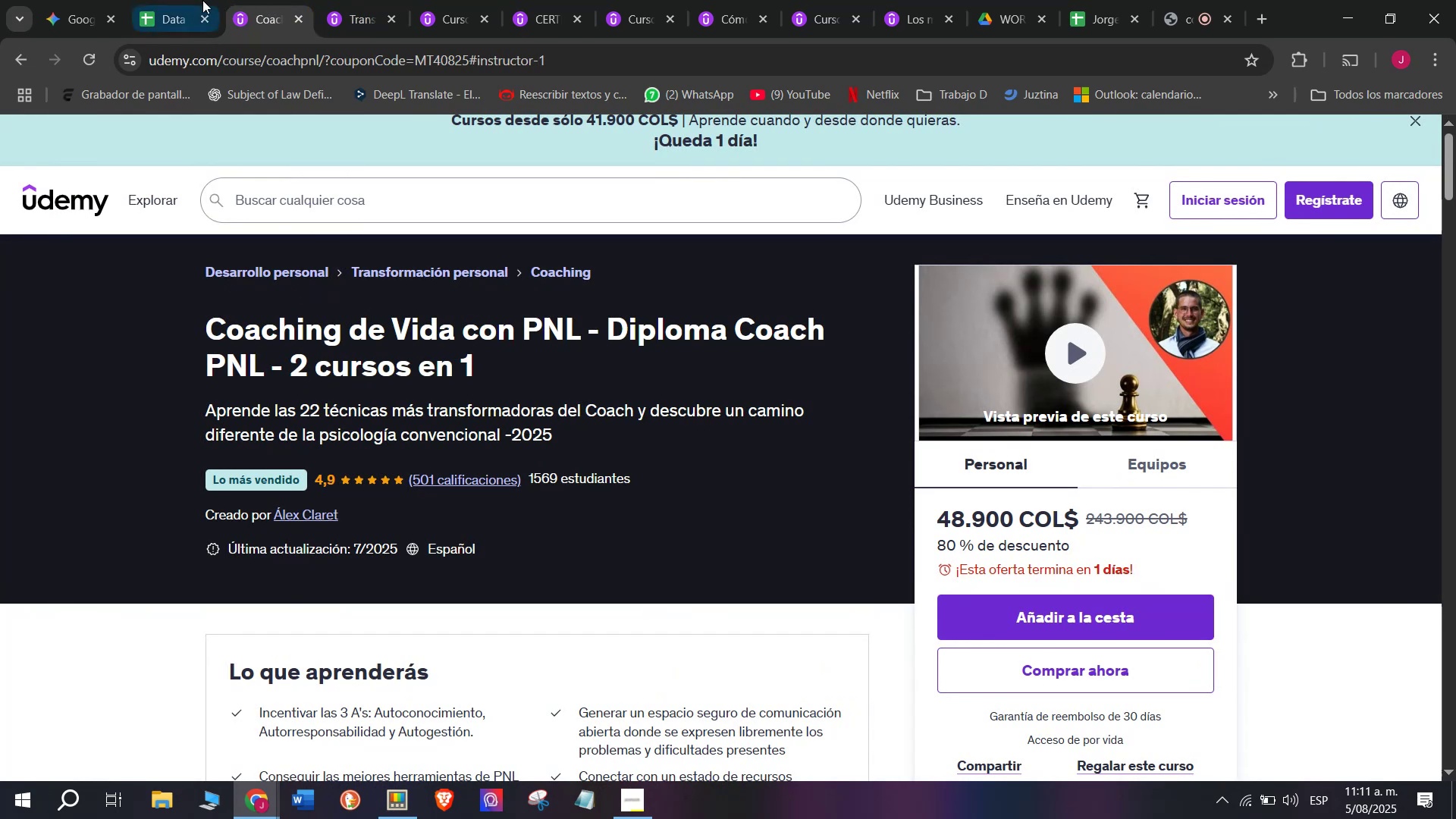 
left_click([171, 0])
 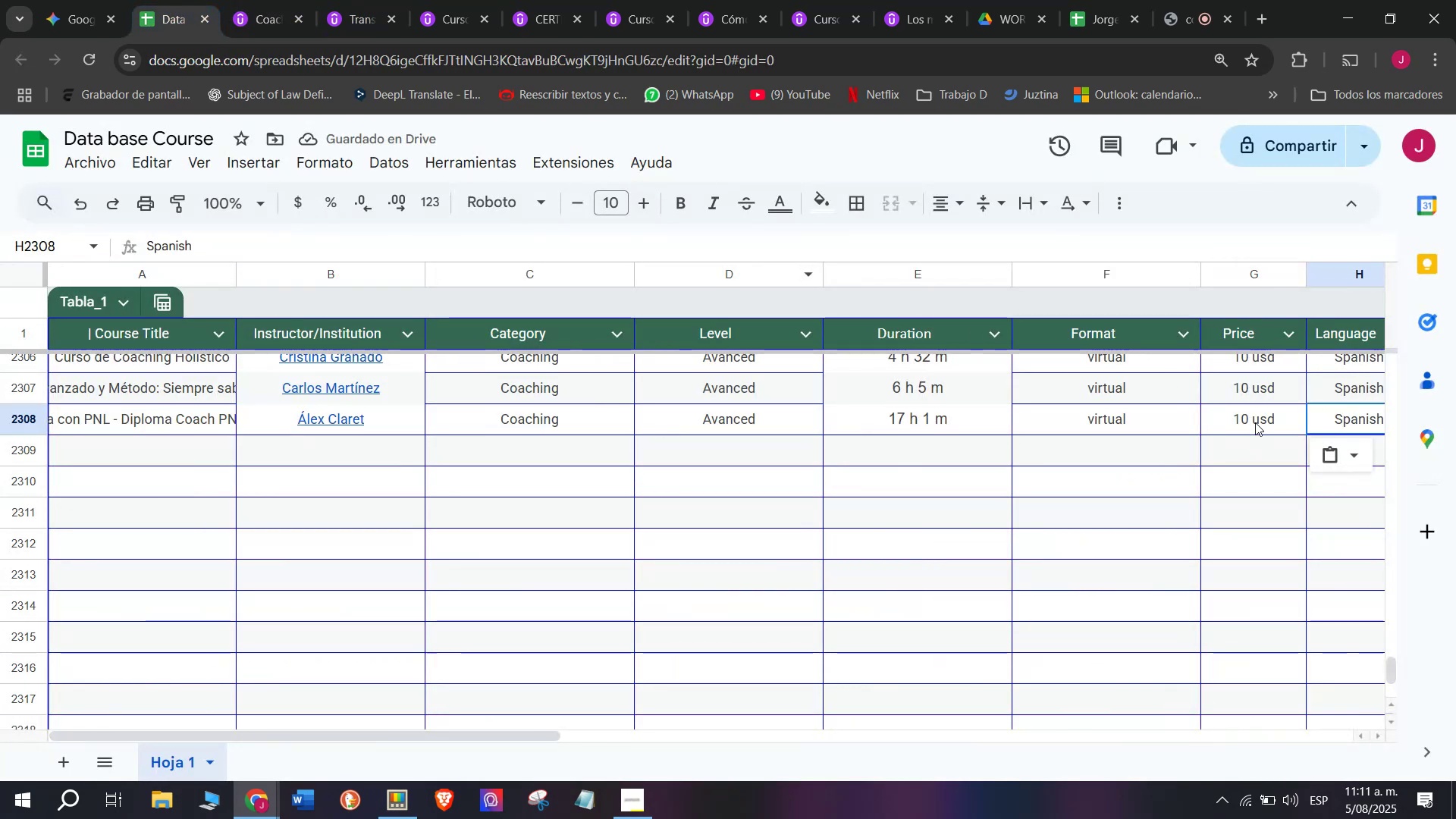 
double_click([1255, 422])
 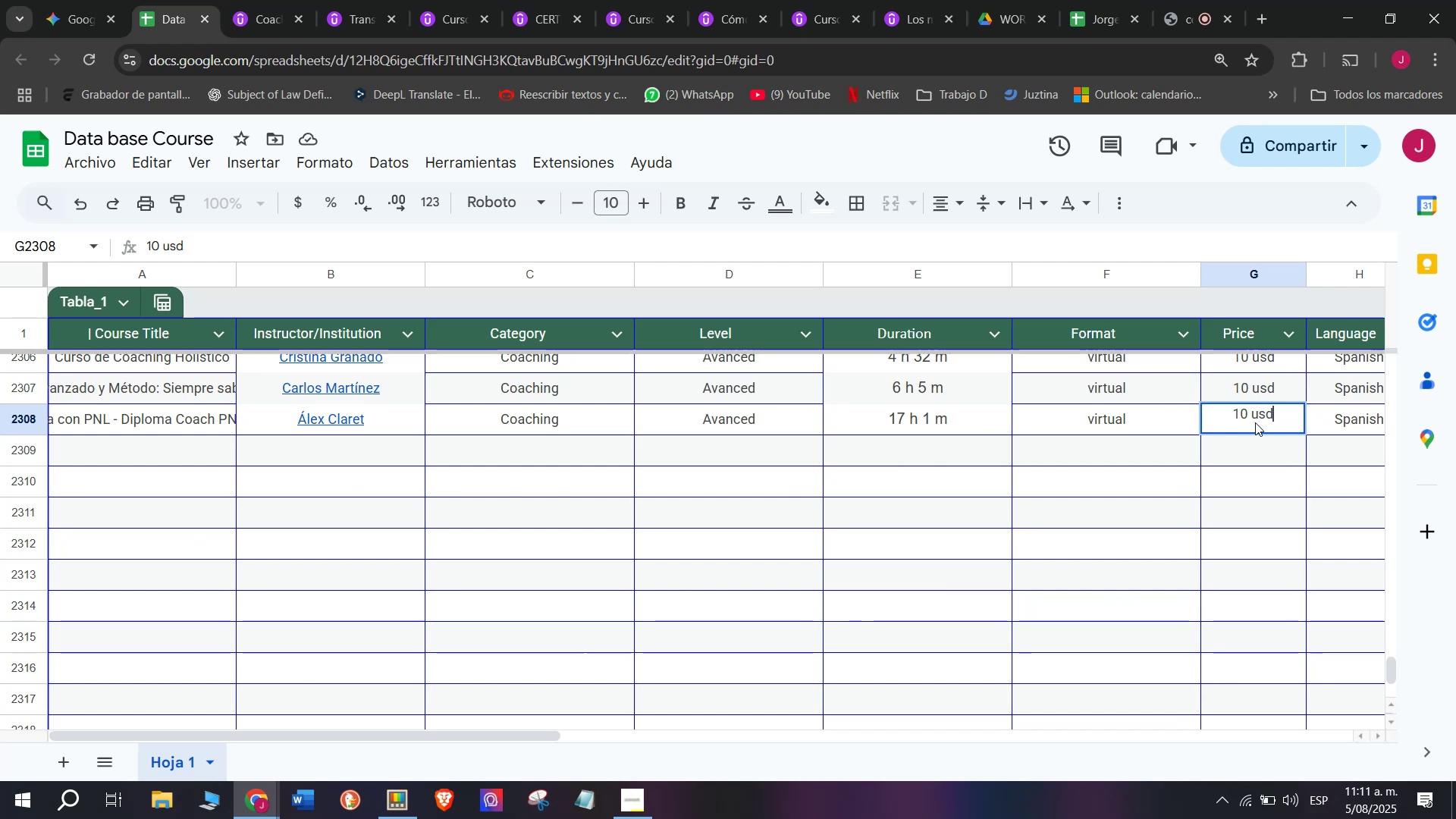 
wait(12.64)
 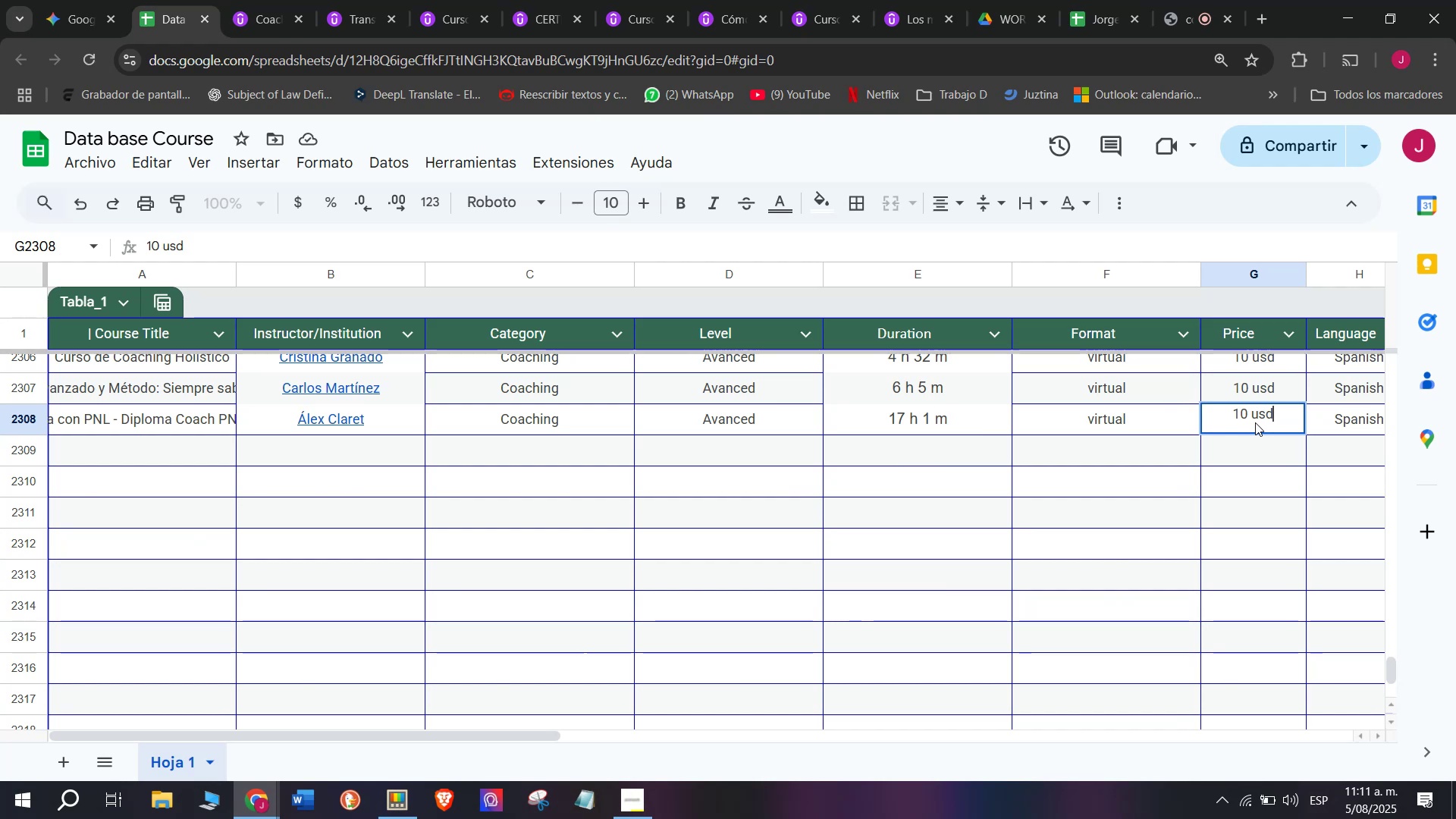 
left_click([196, 0])
 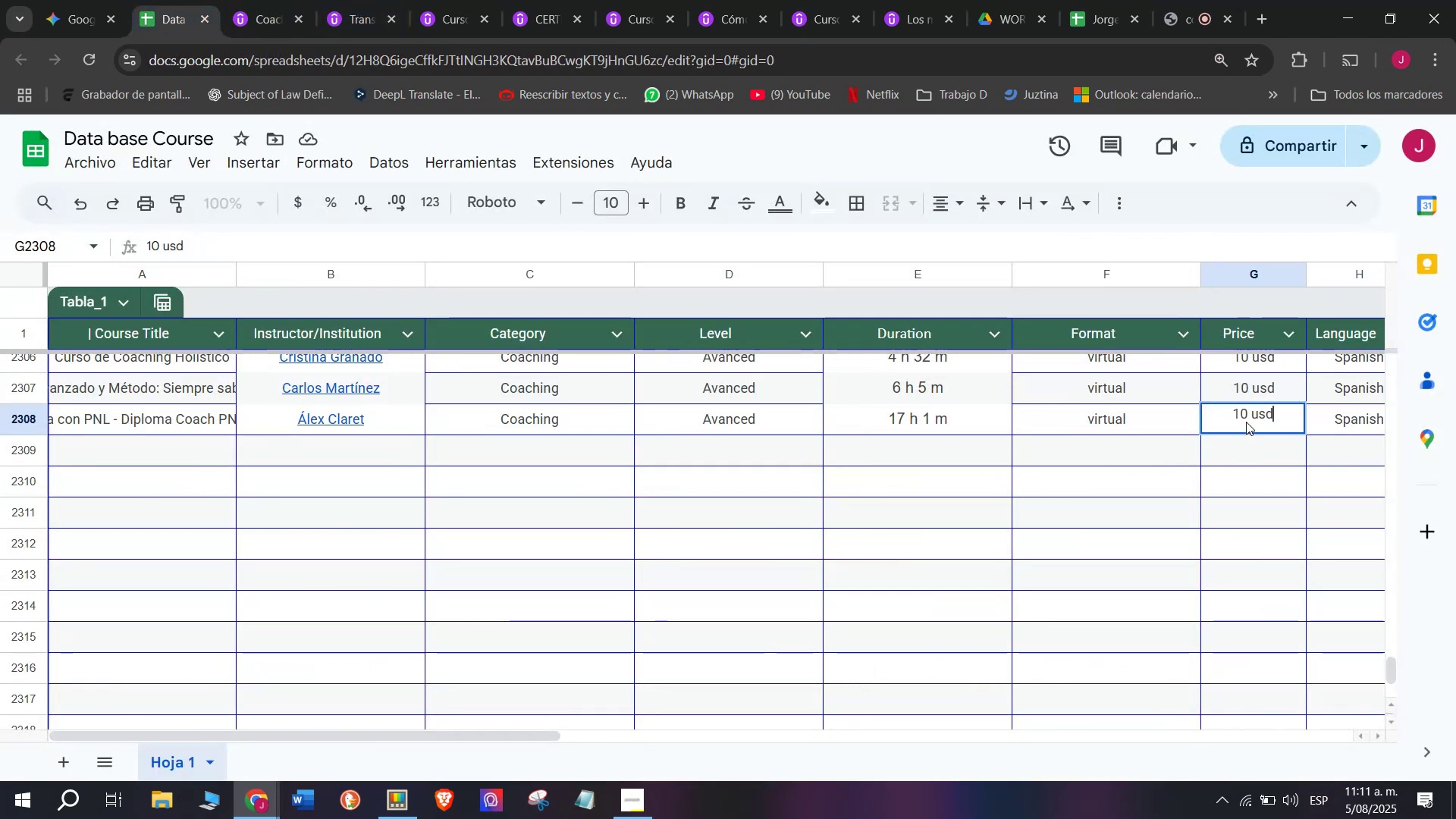 
left_click([1246, 418])
 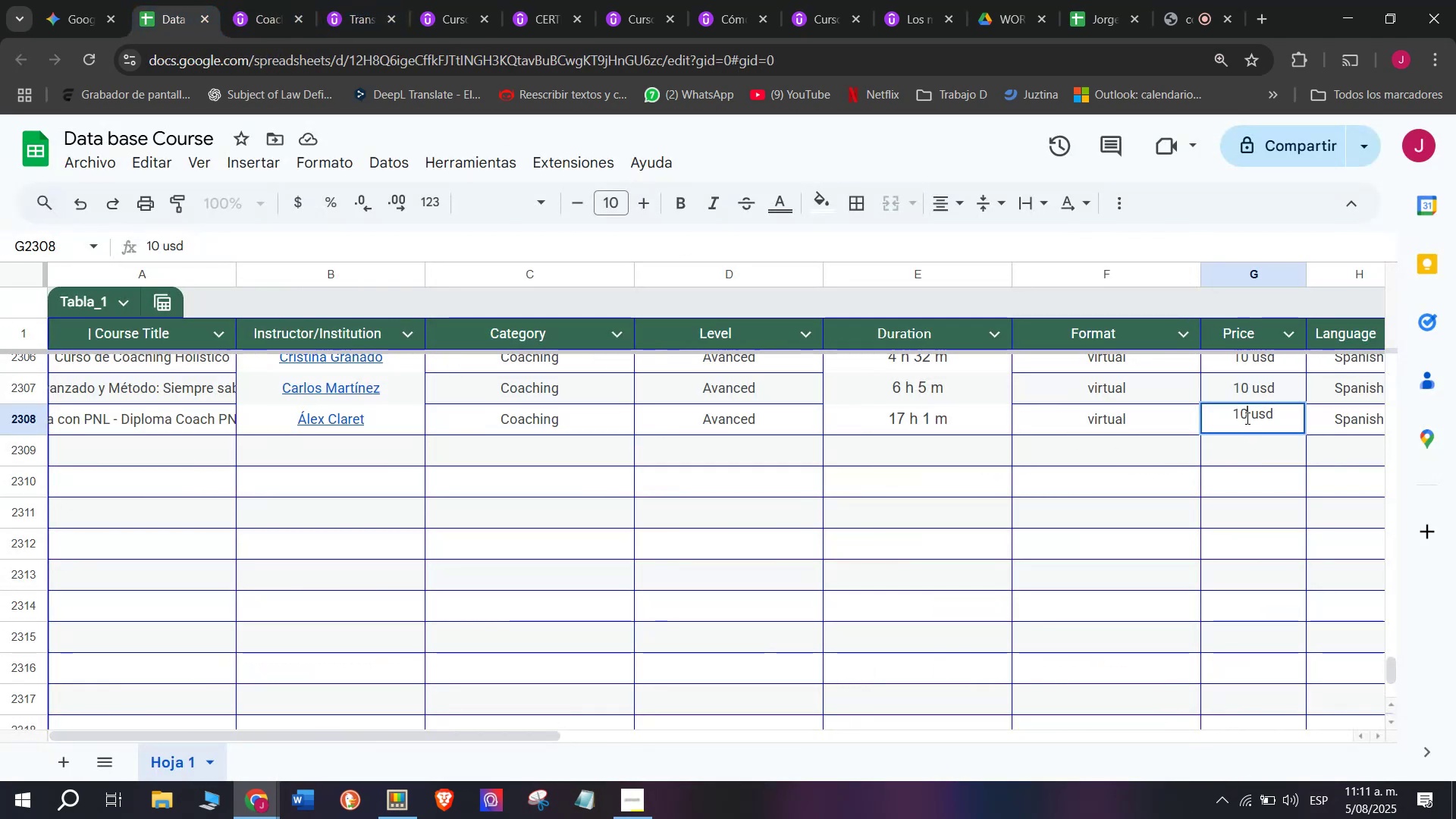 
key(Backspace)
type(q3)
 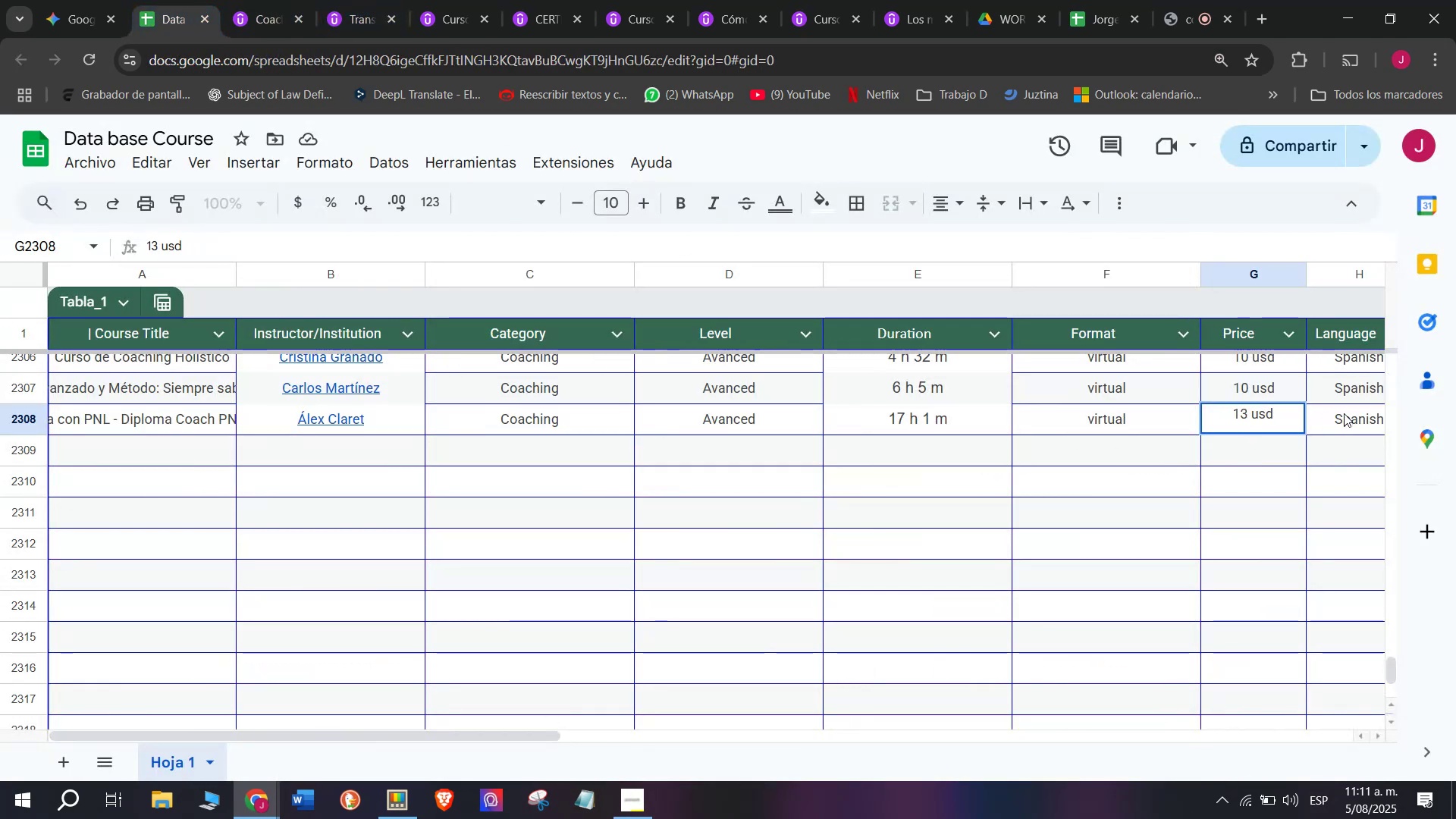 
left_click([1344, 413])
 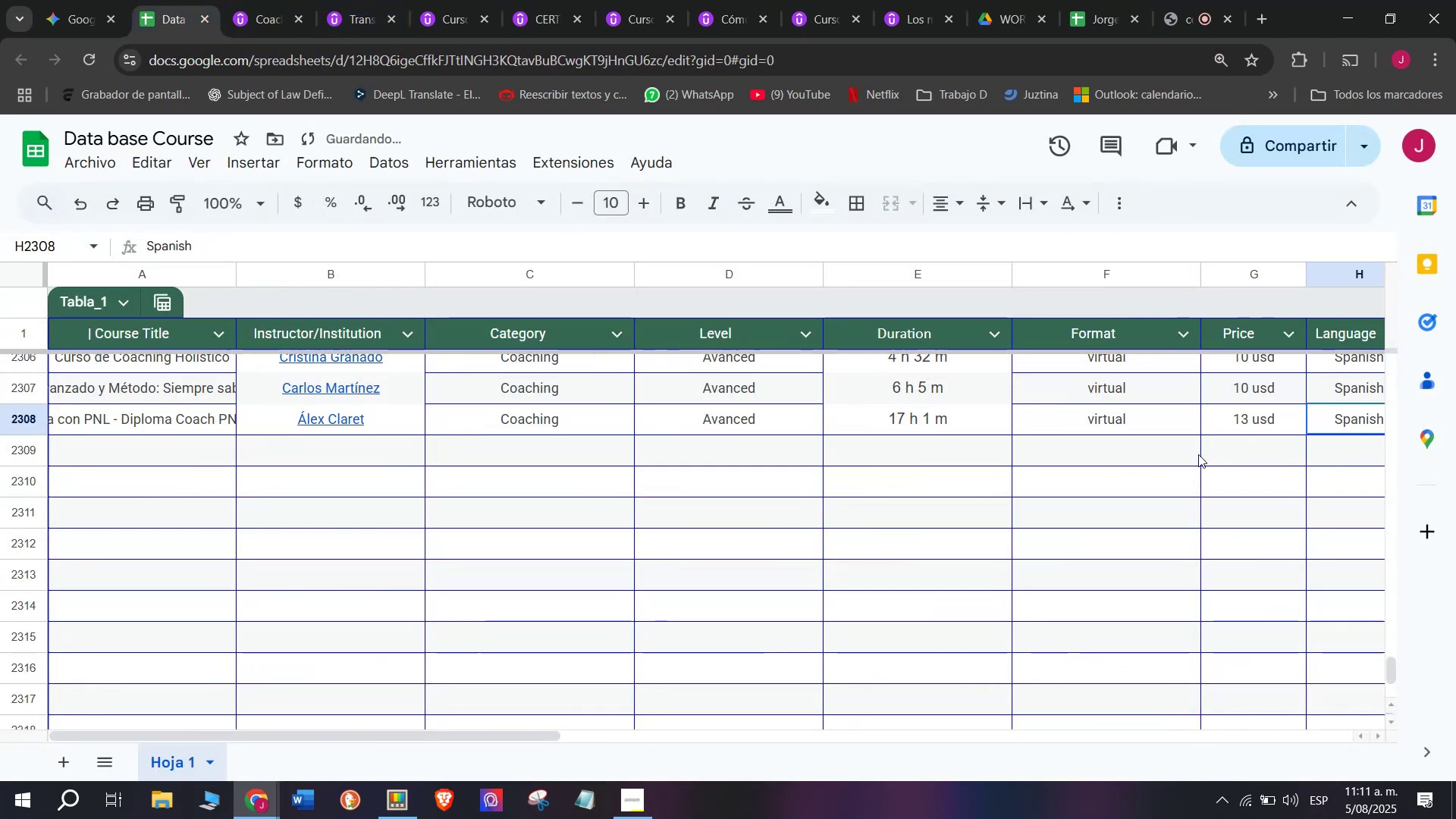 
scroll: coordinate [372, 417], scroll_direction: down, amount: 3.0
 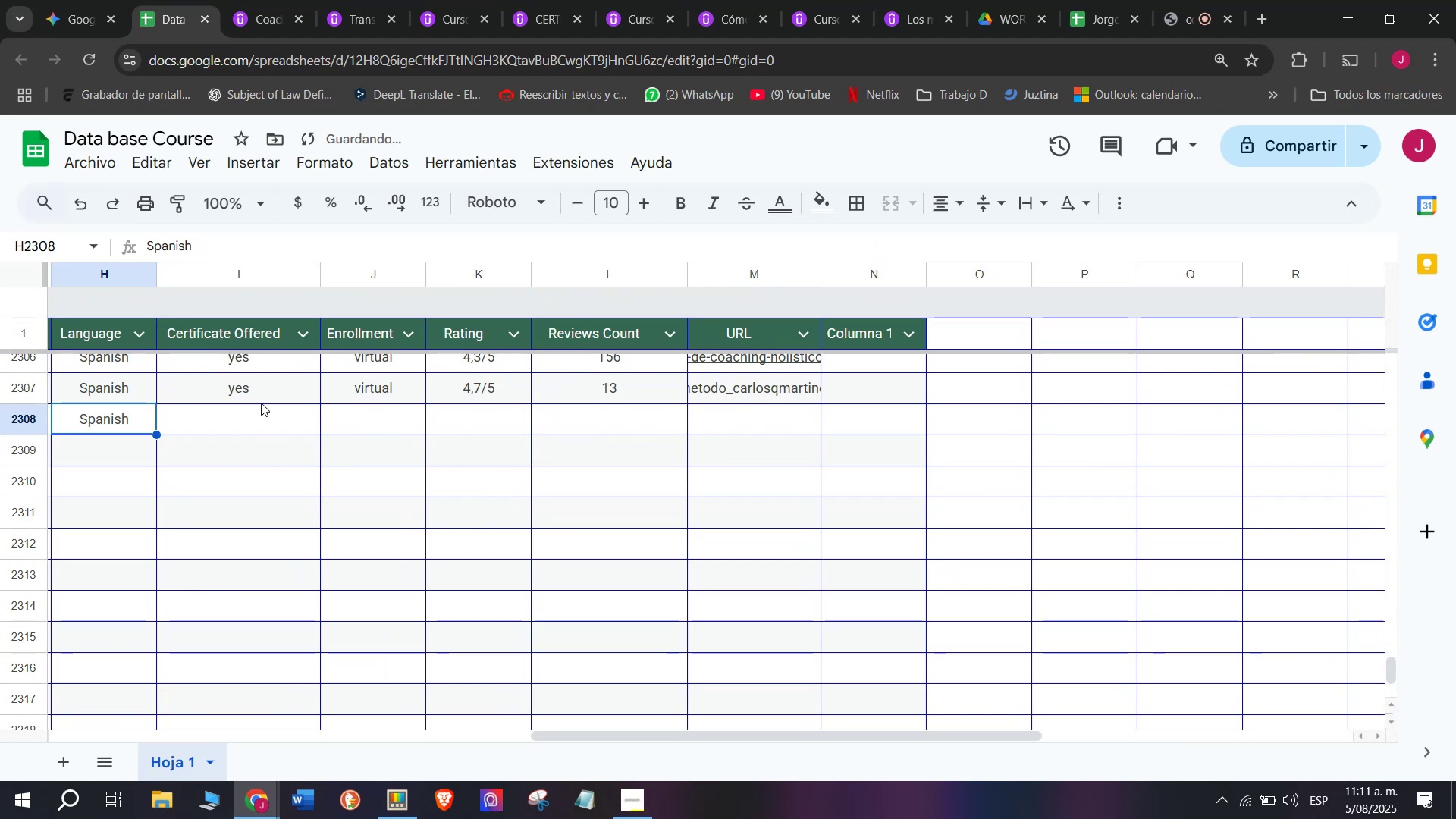 
left_click_drag(start_coordinate=[255, 396], to_coordinate=[255, 392])
 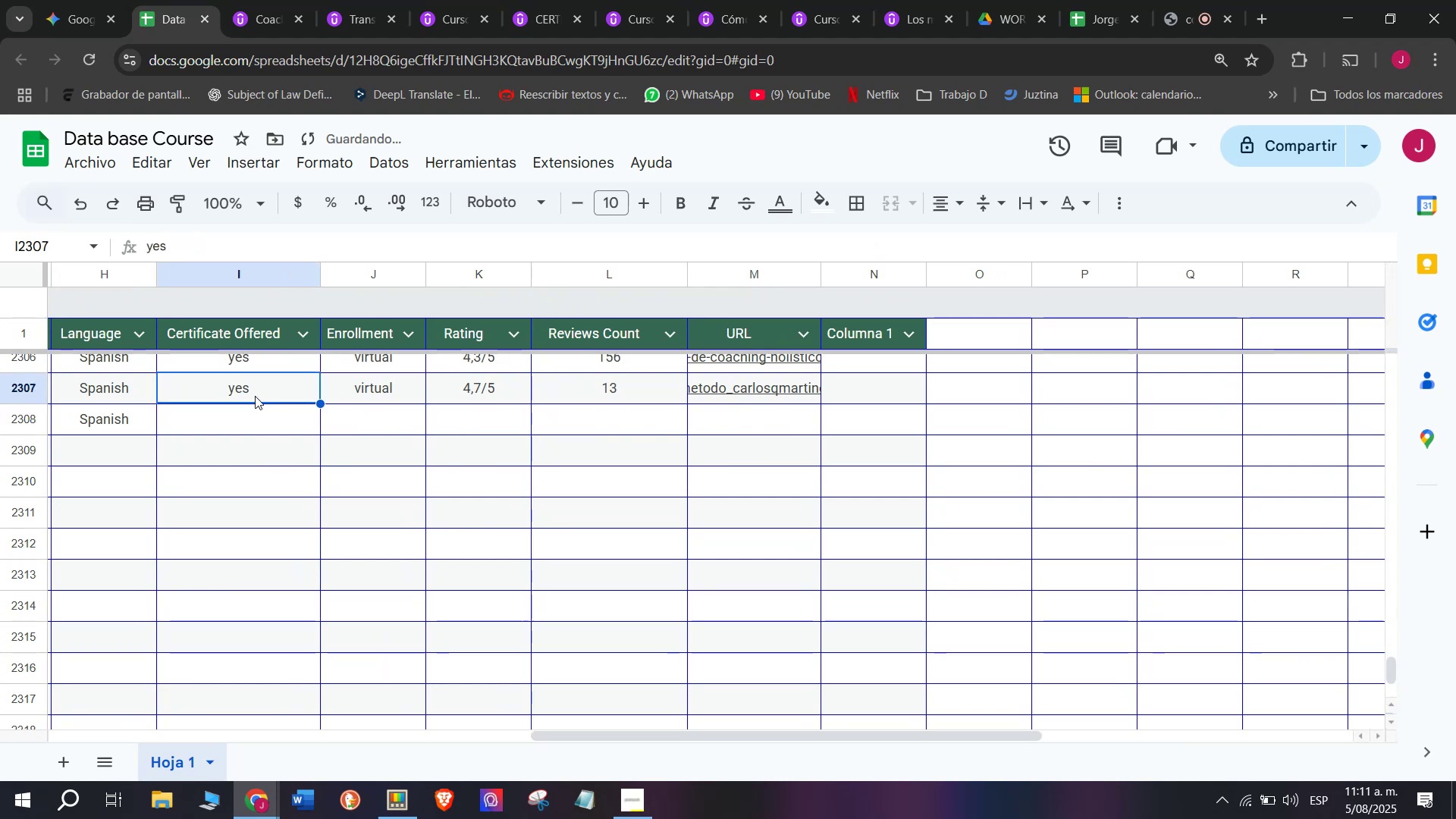 
key(Control+ControlLeft)
 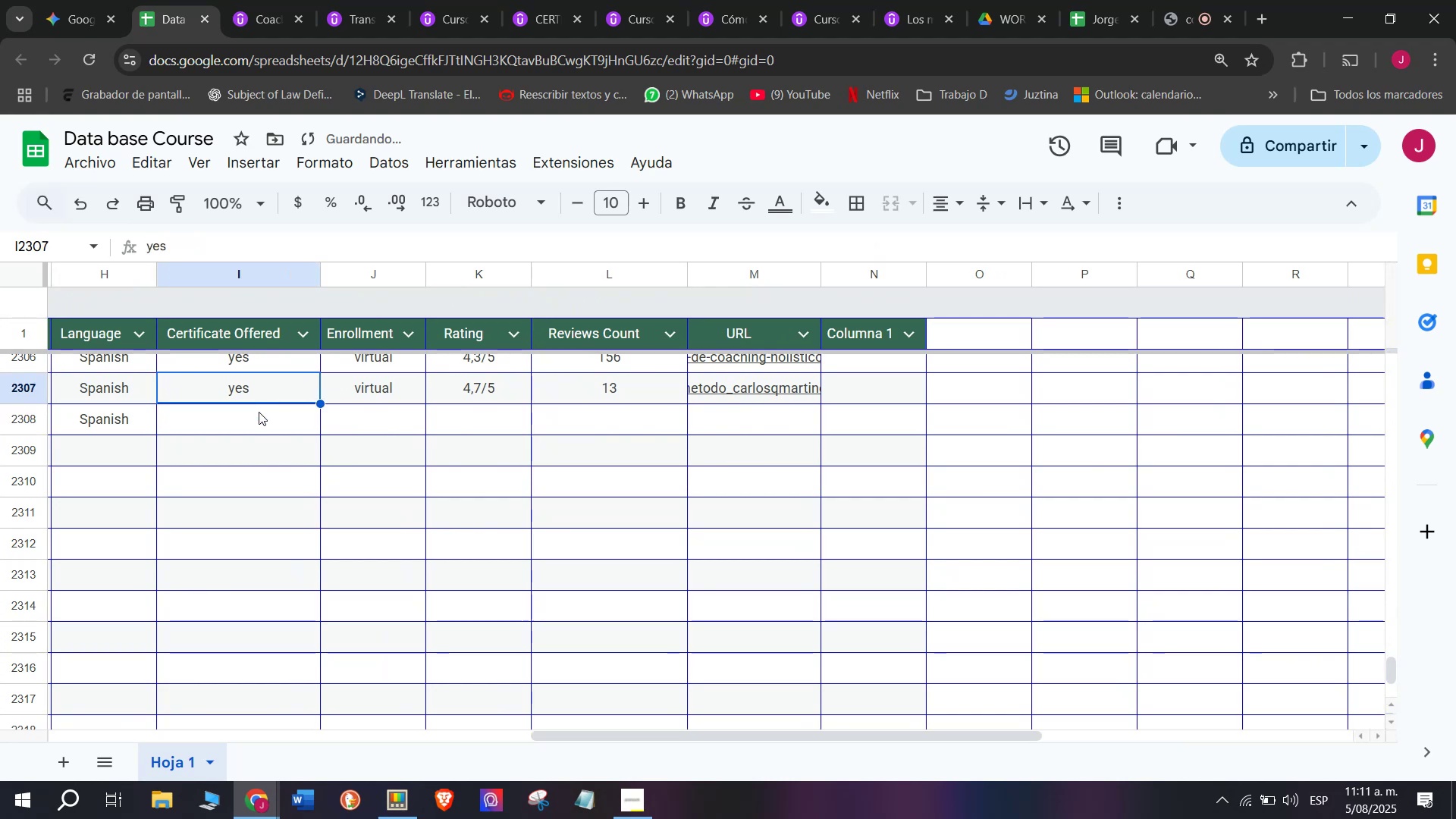 
key(Break)
 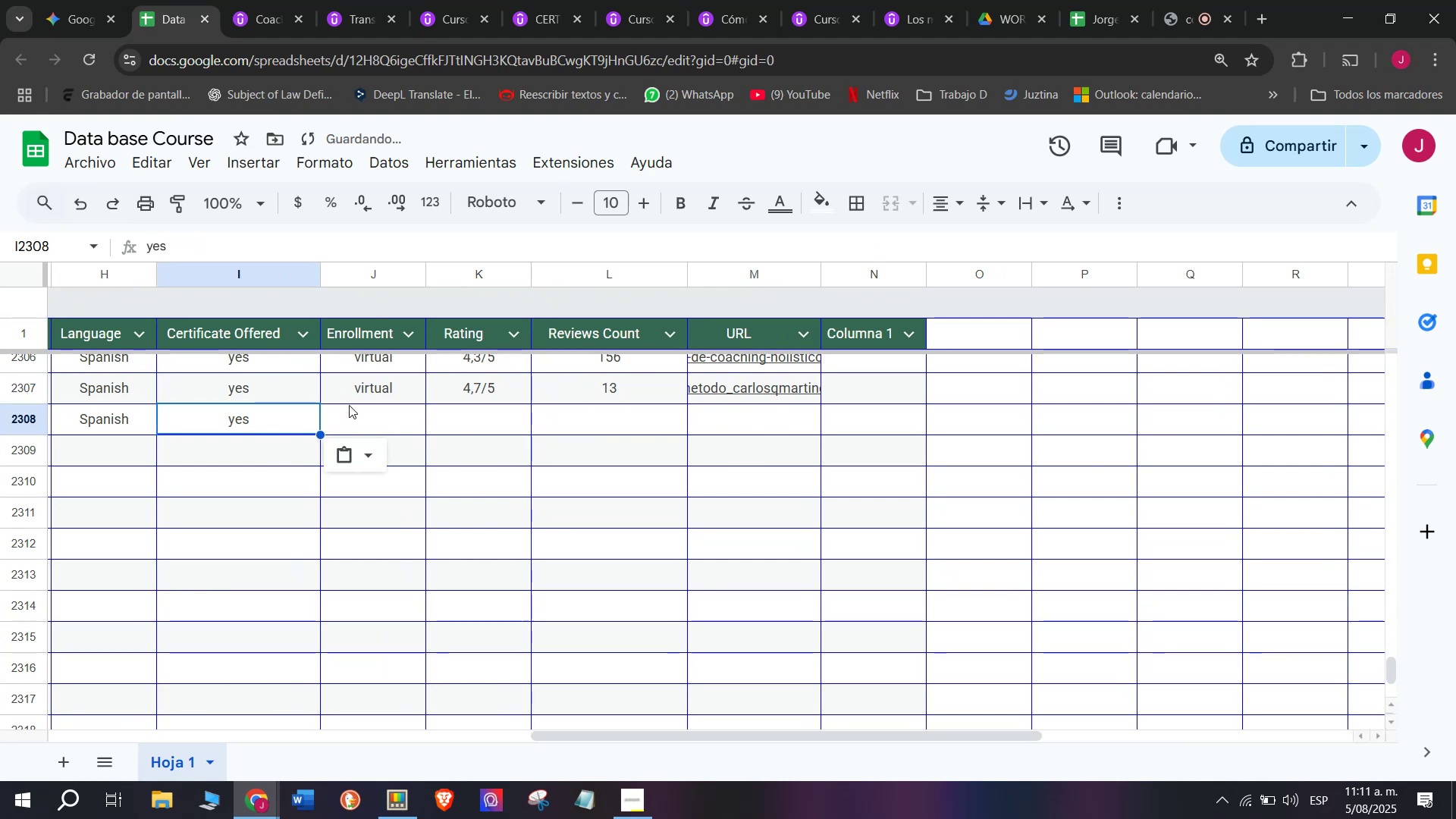 
key(Control+C)
 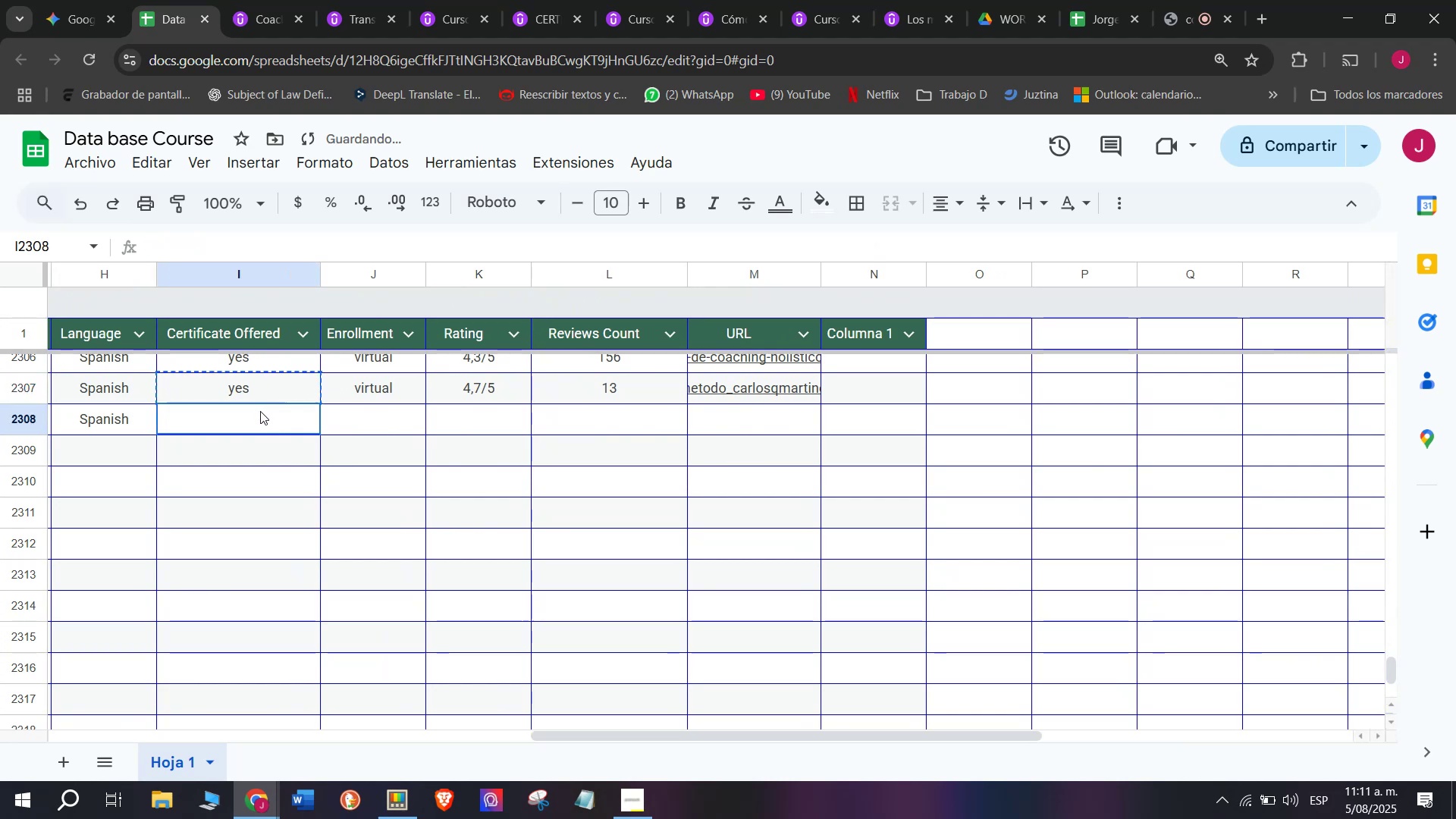 
key(Control+ControlLeft)
 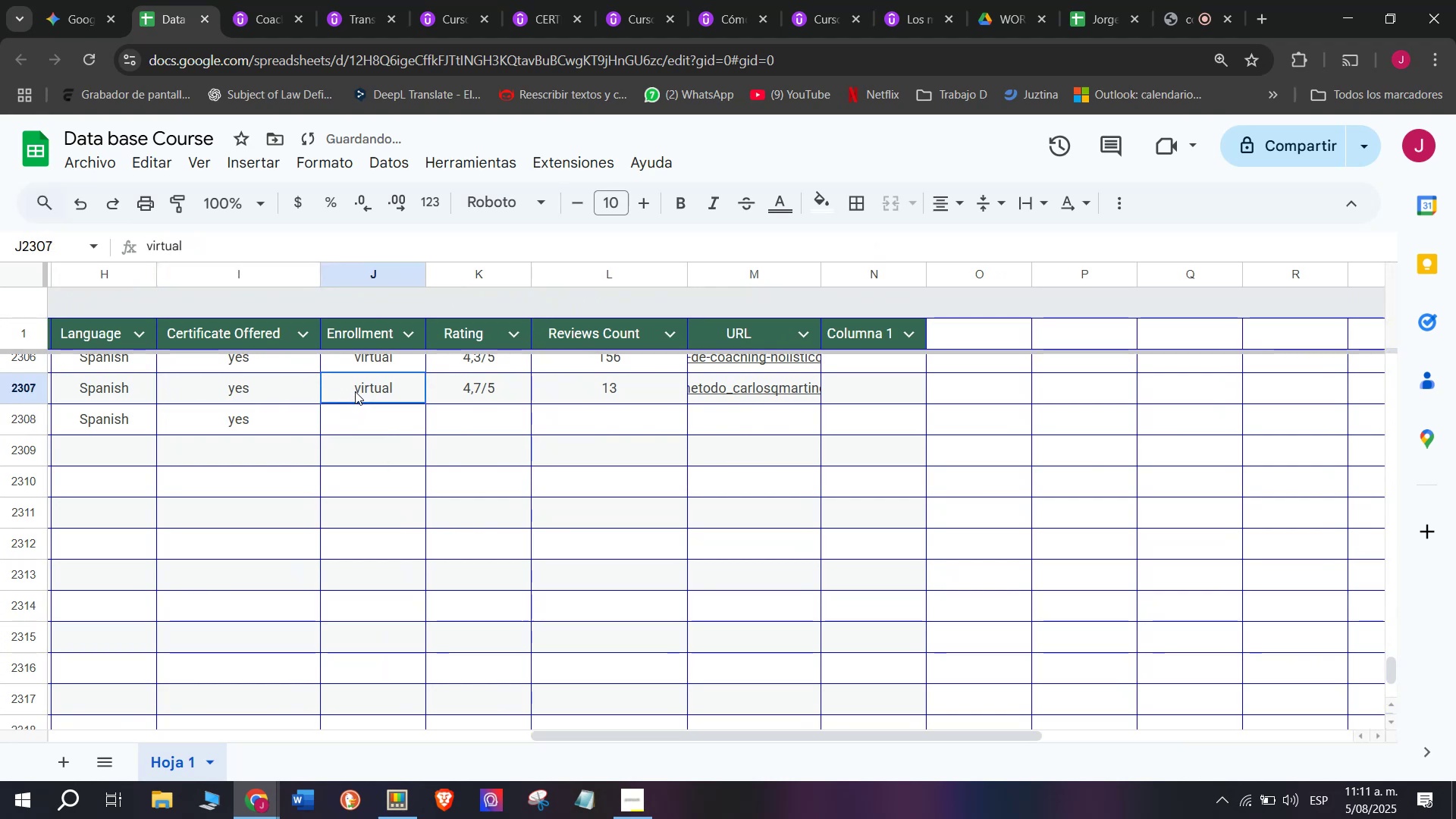 
key(Z)
 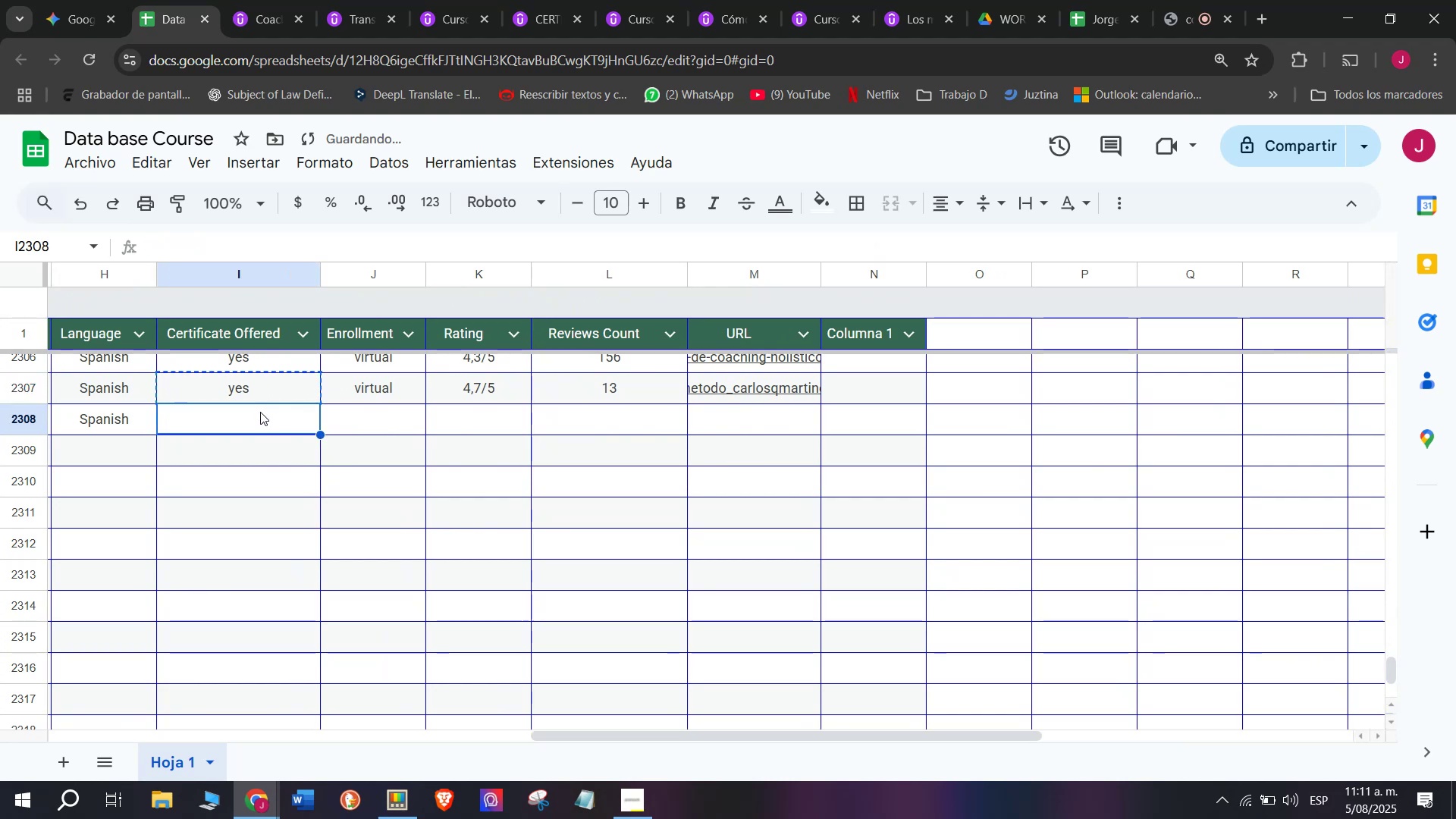 
key(Control+V)
 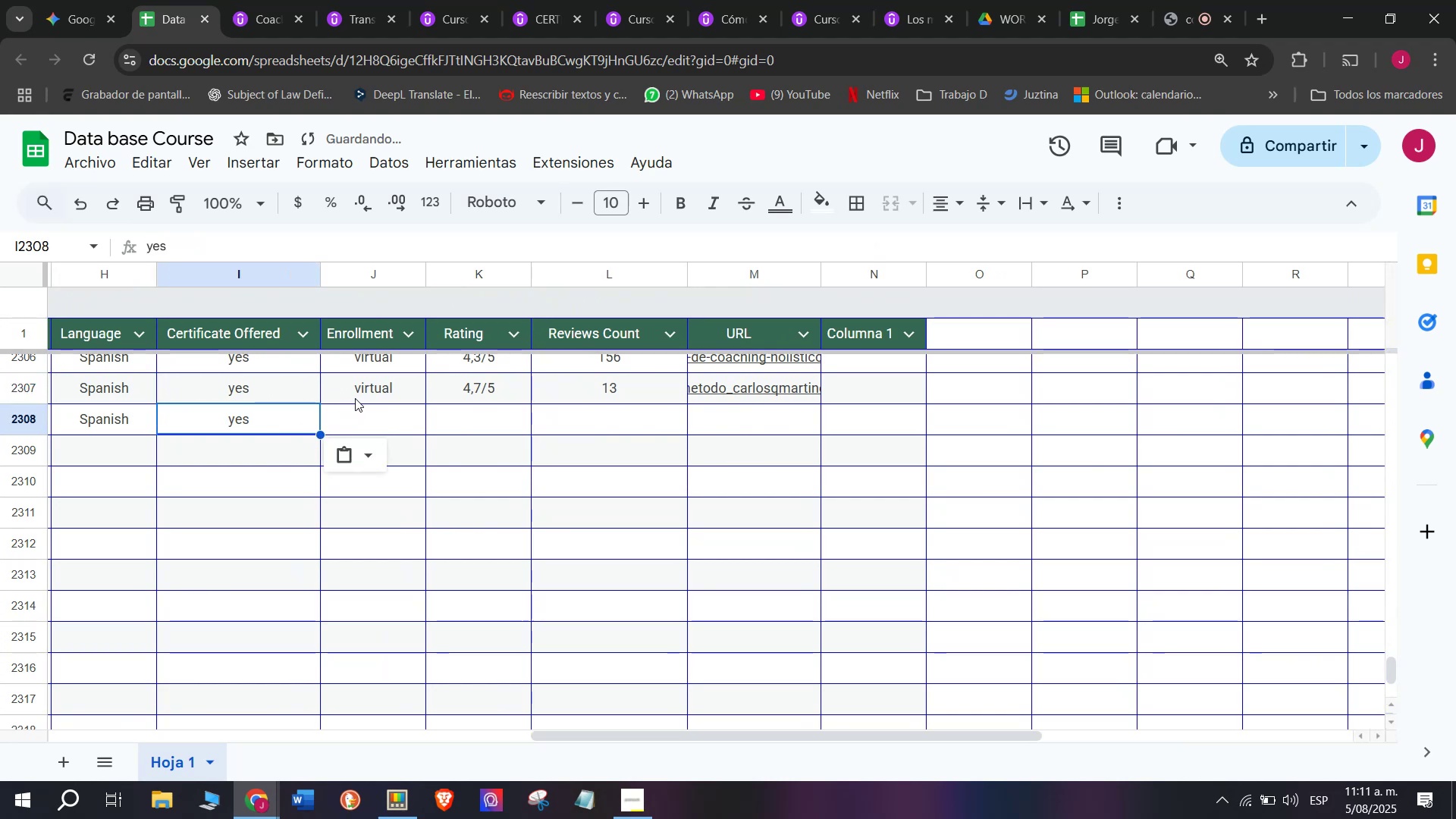 
left_click_drag(start_coordinate=[355, 394], to_coordinate=[355, 391])
 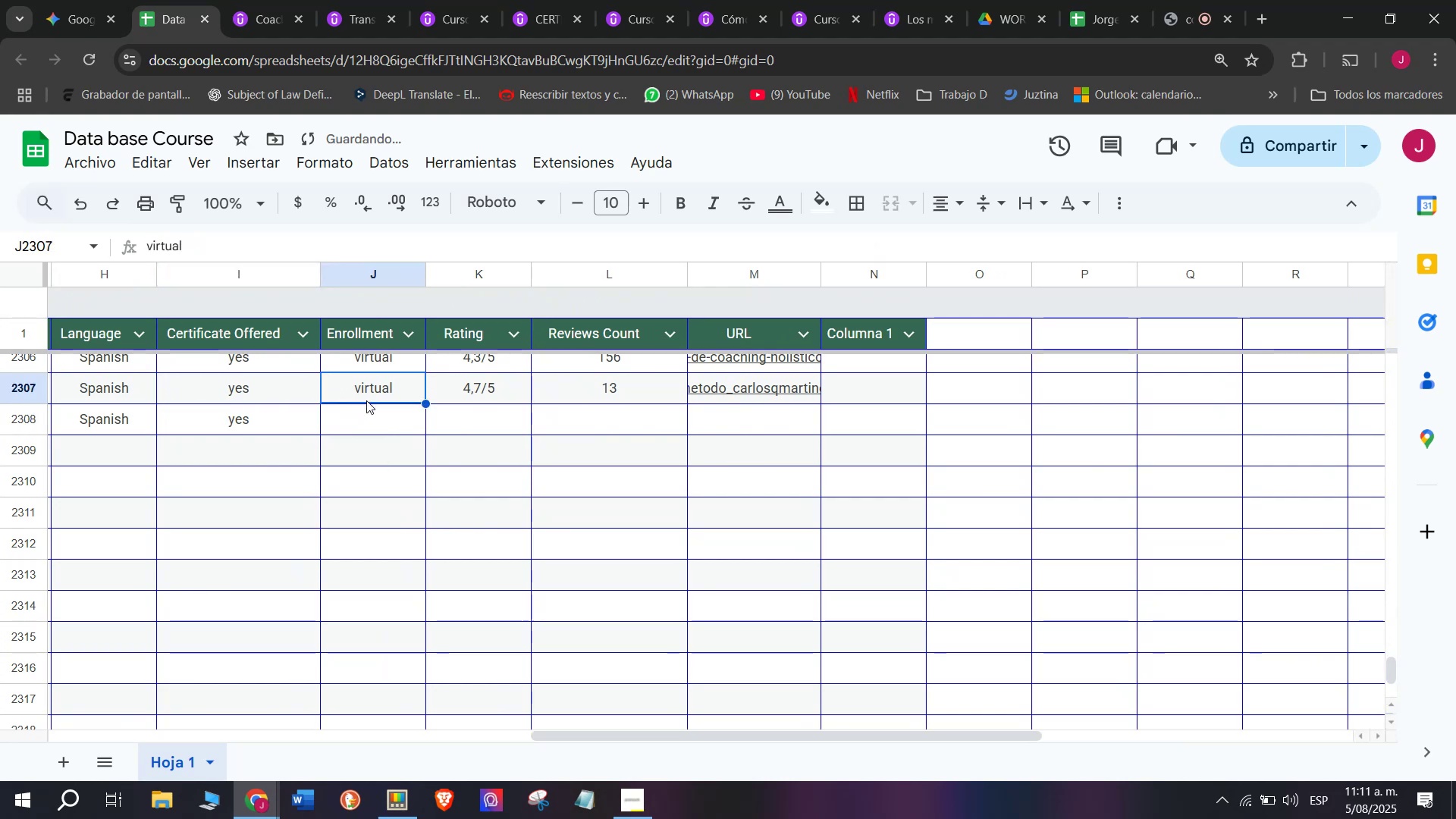 
key(Control+ControlLeft)
 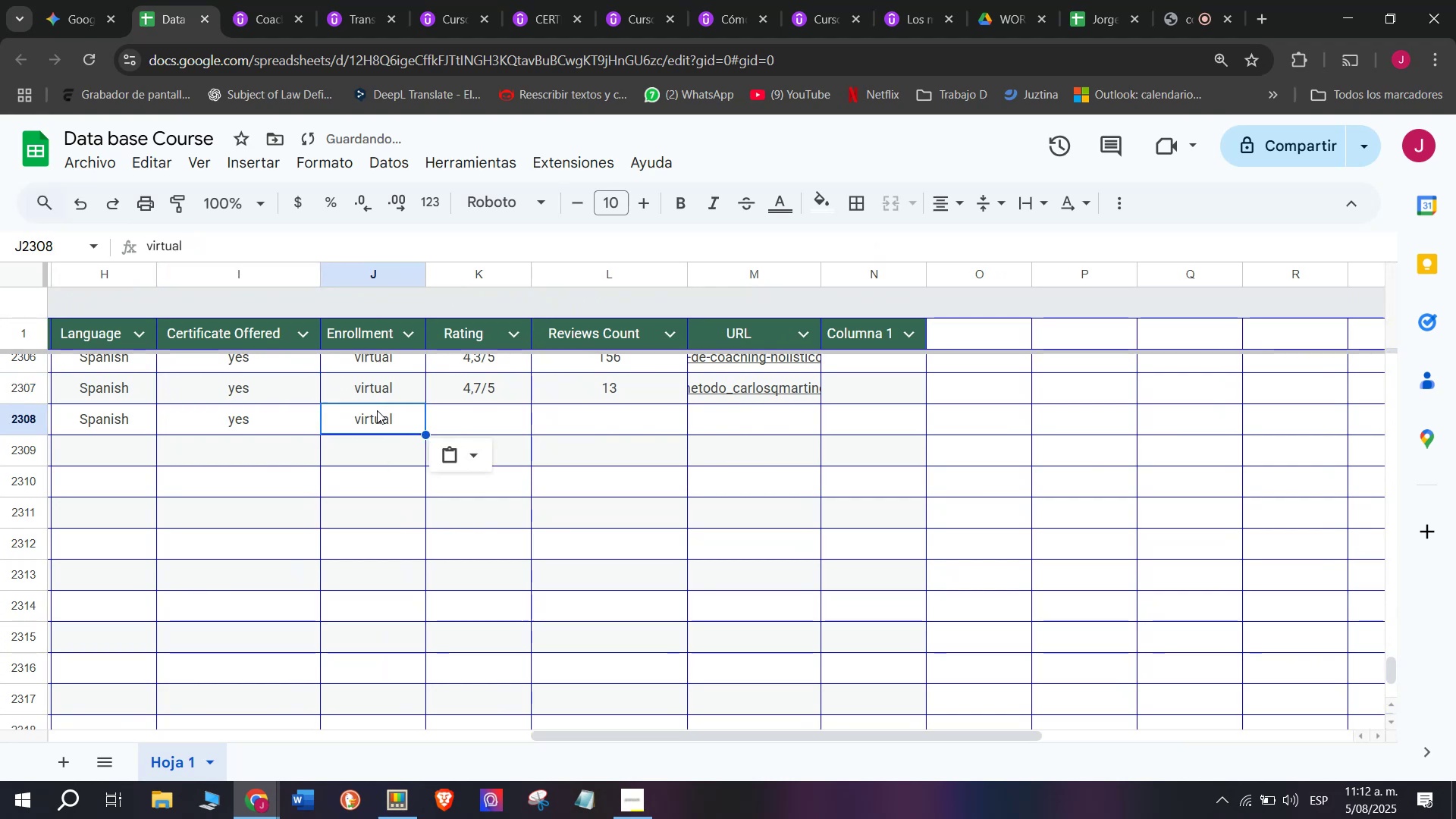 
key(Break)
 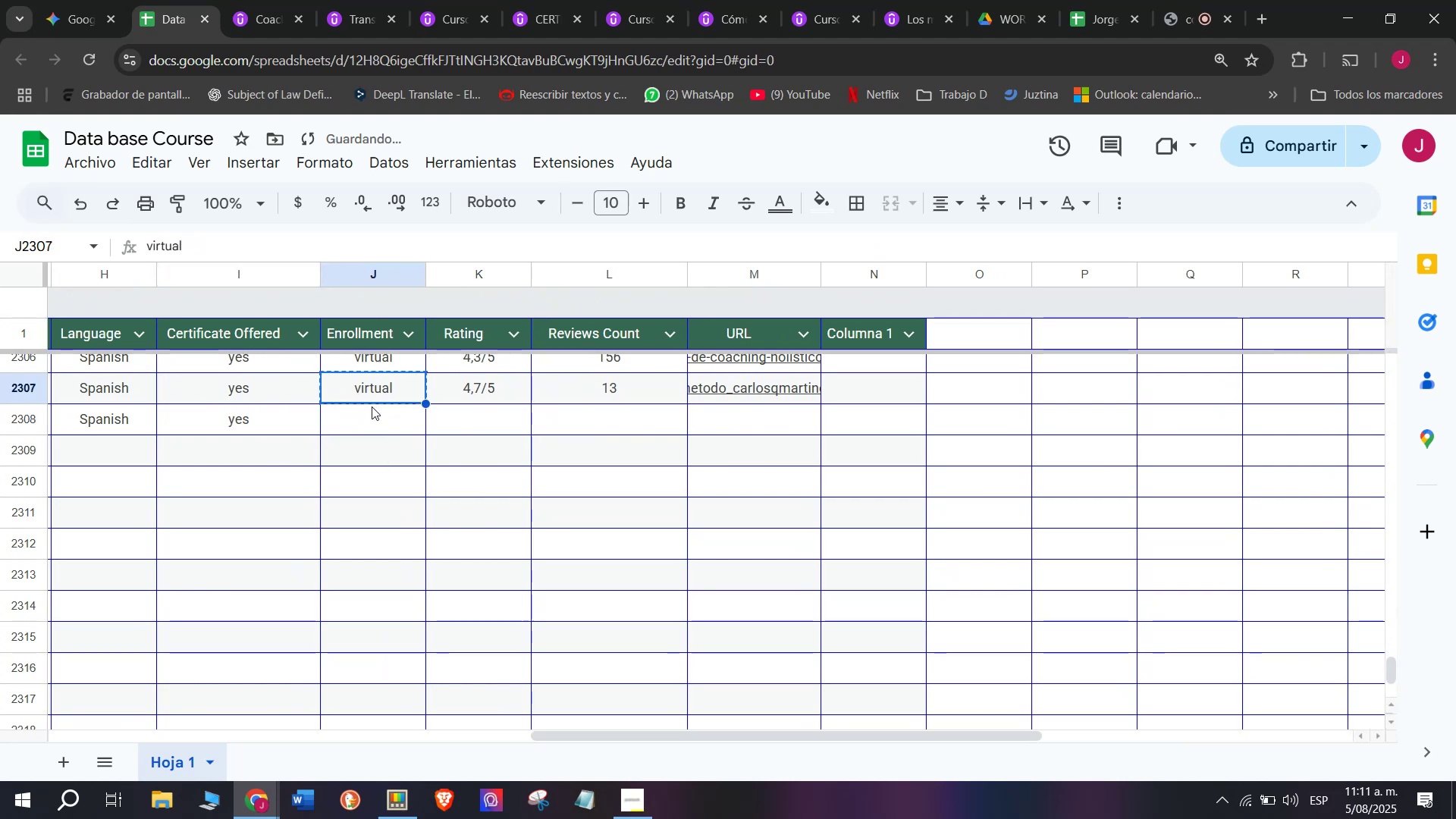 
key(Control+C)
 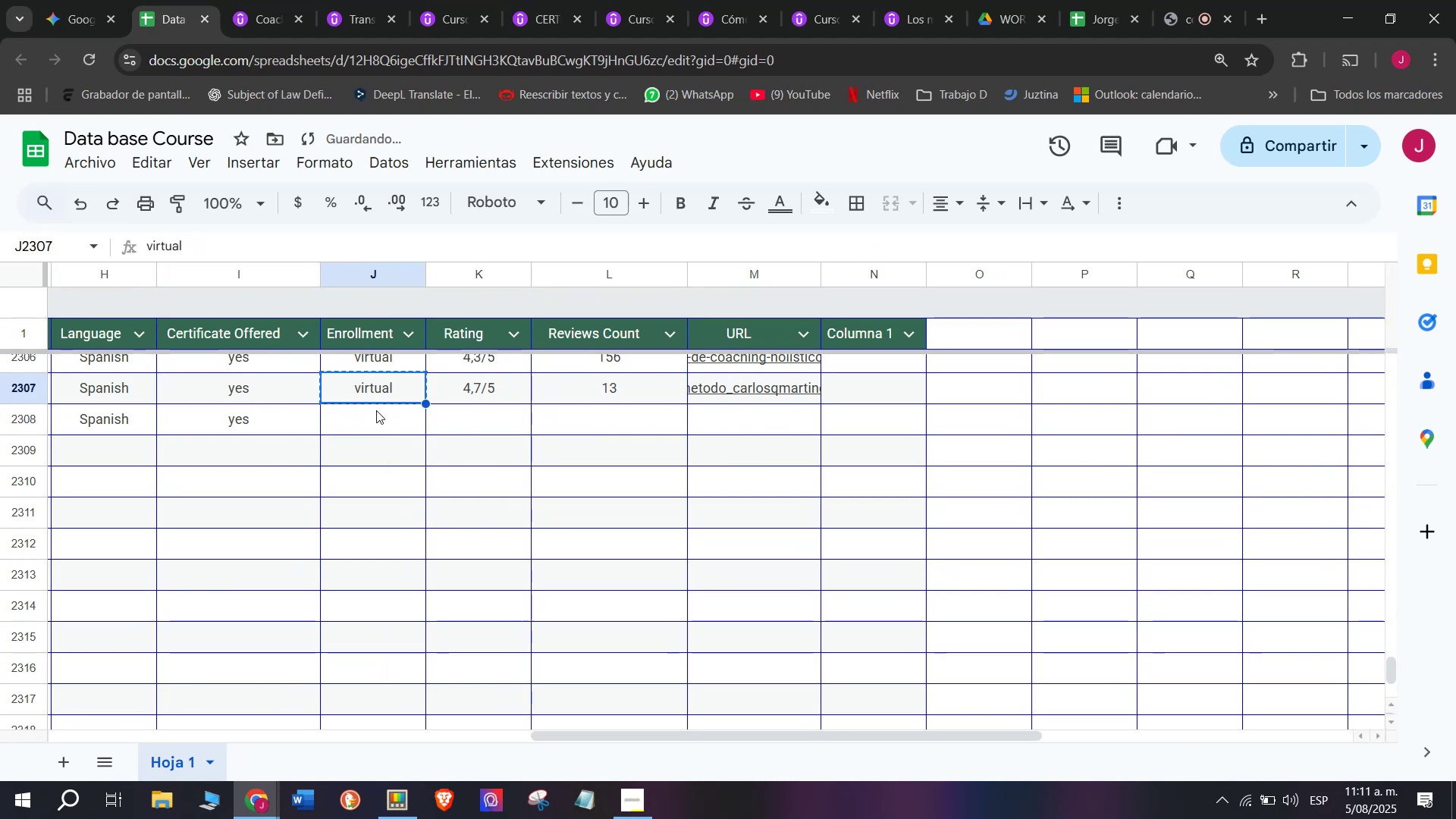 
key(Z)
 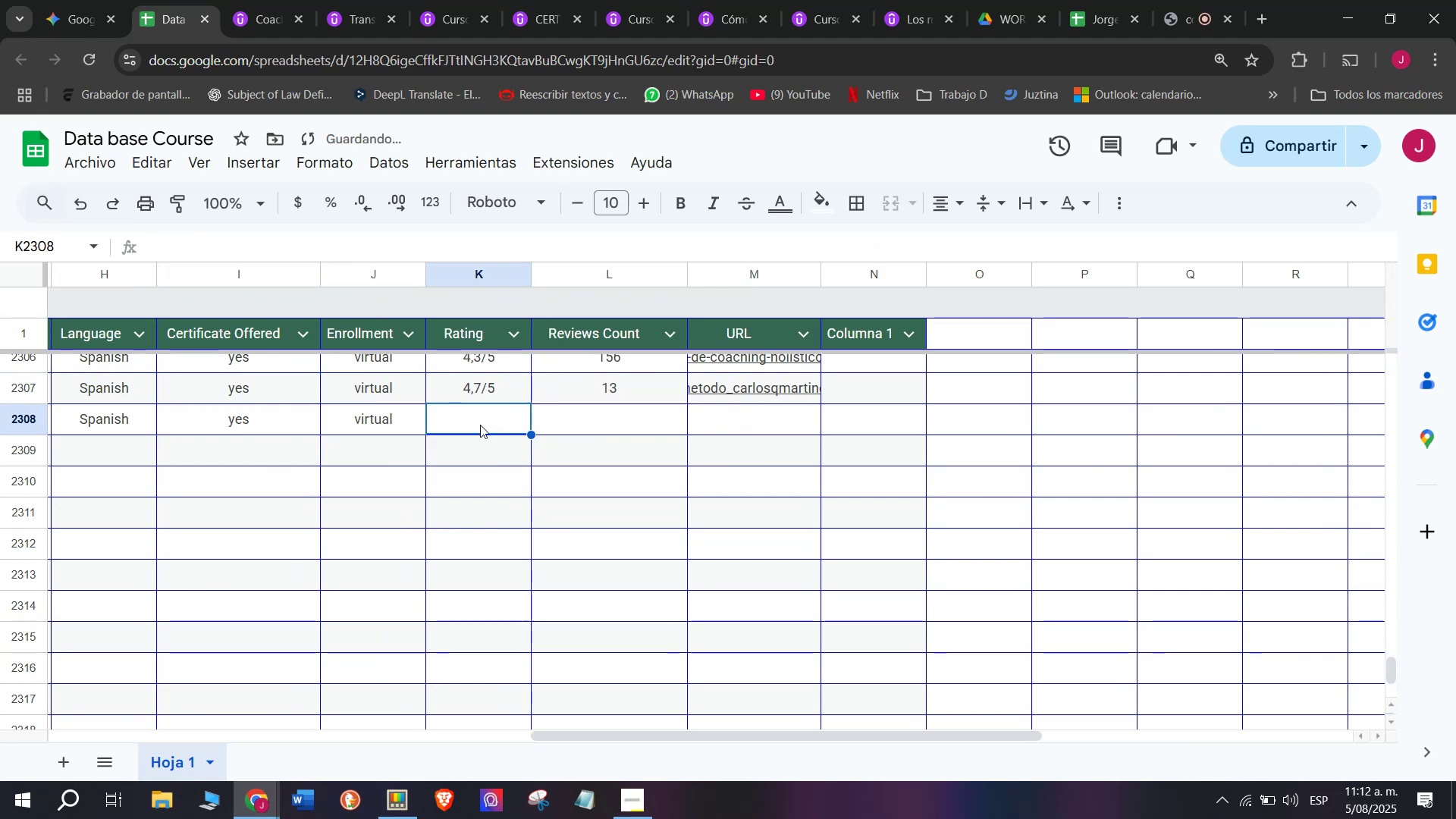 
key(Control+ControlLeft)
 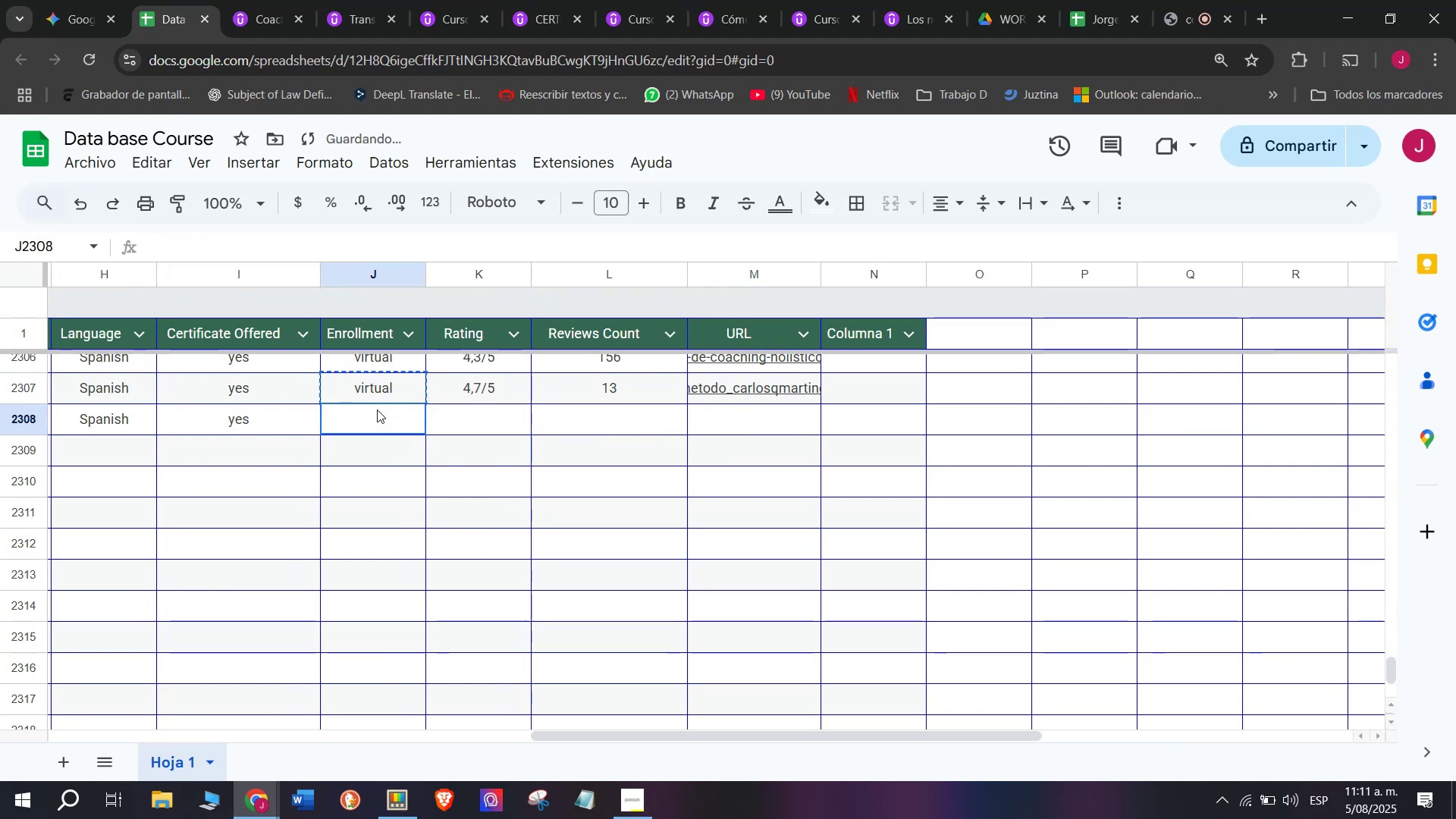 
key(Control+V)
 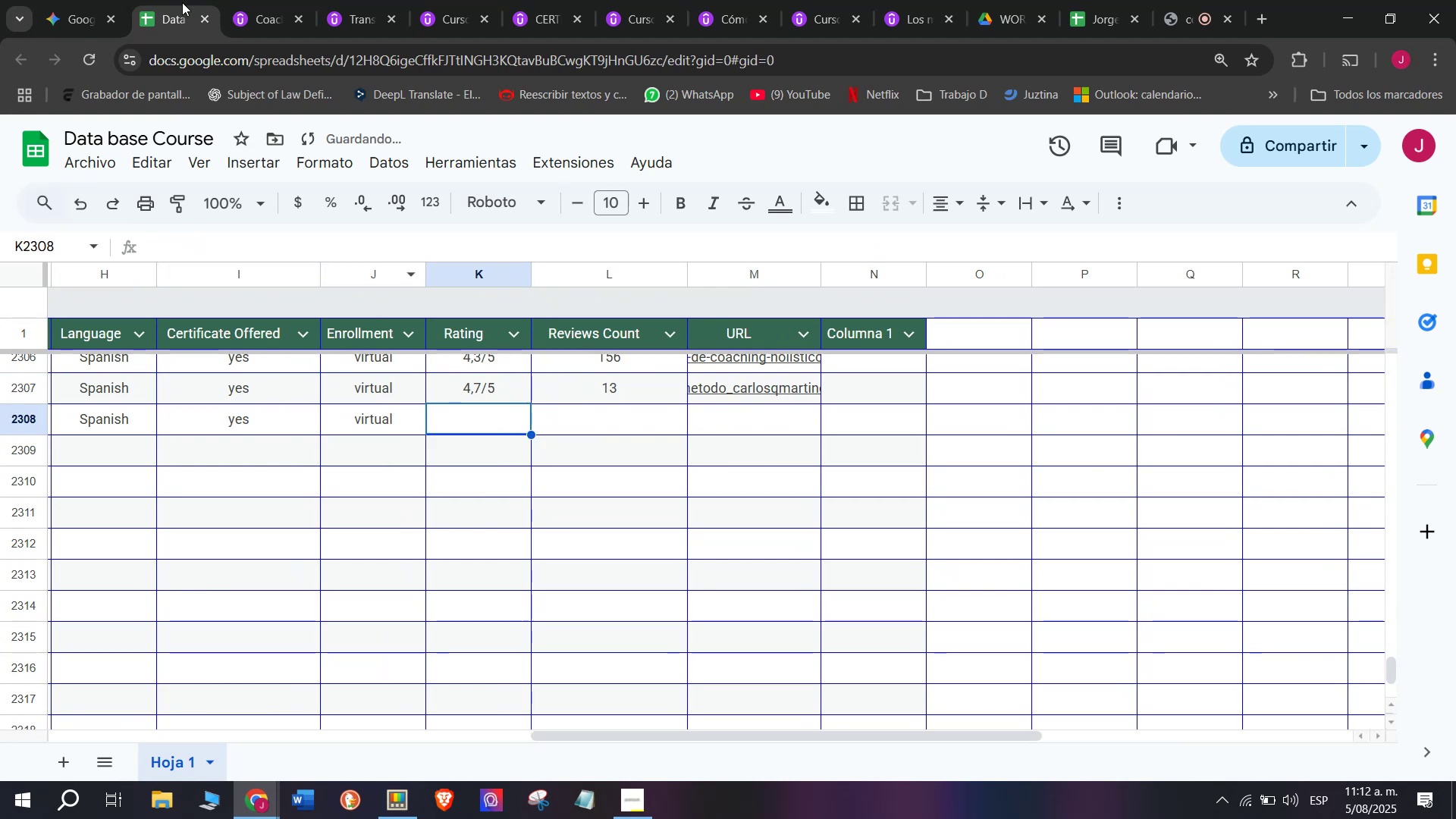 
left_click([252, 0])
 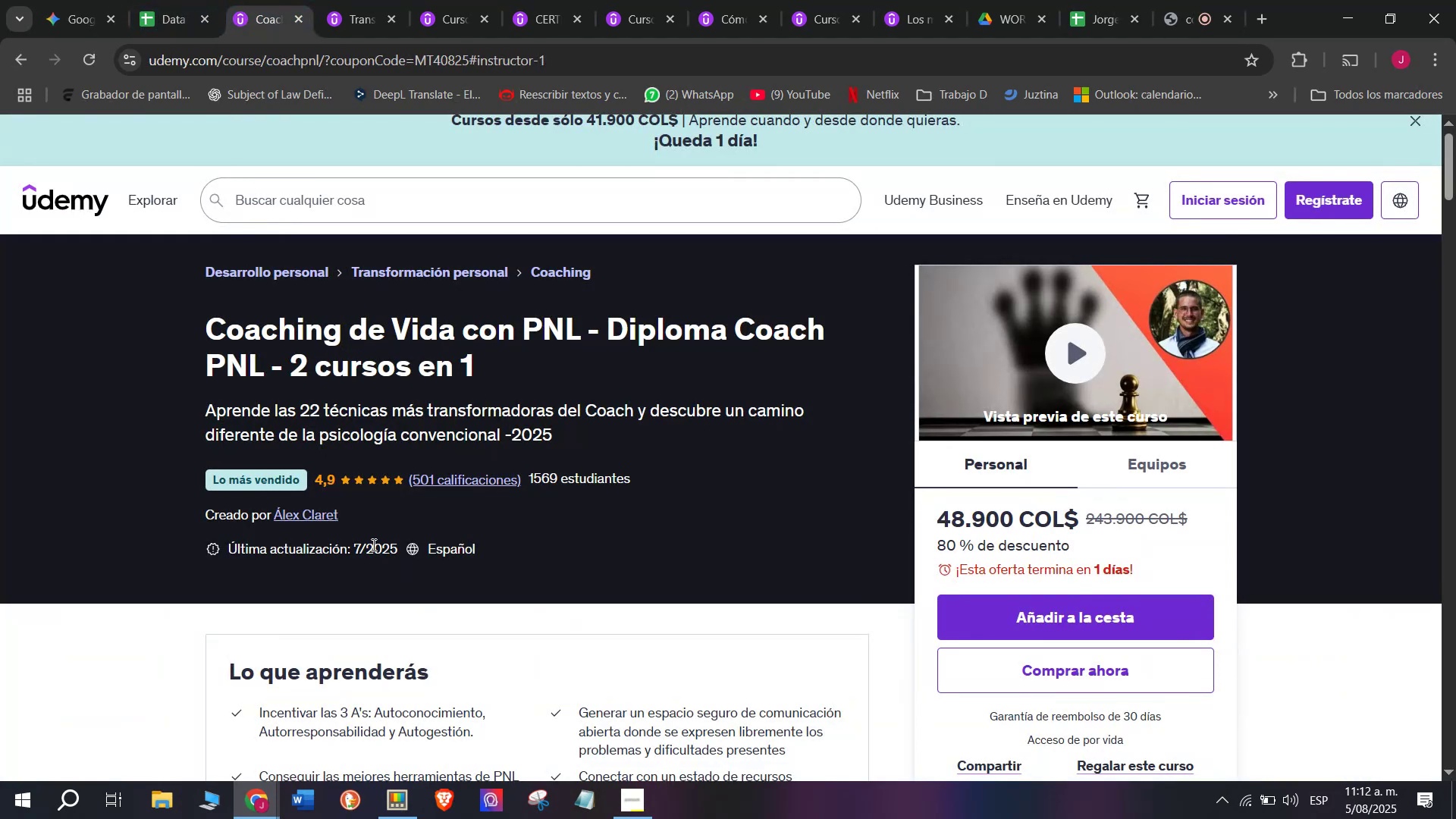 
scroll: coordinate [372, 543], scroll_direction: up, amount: 1.0
 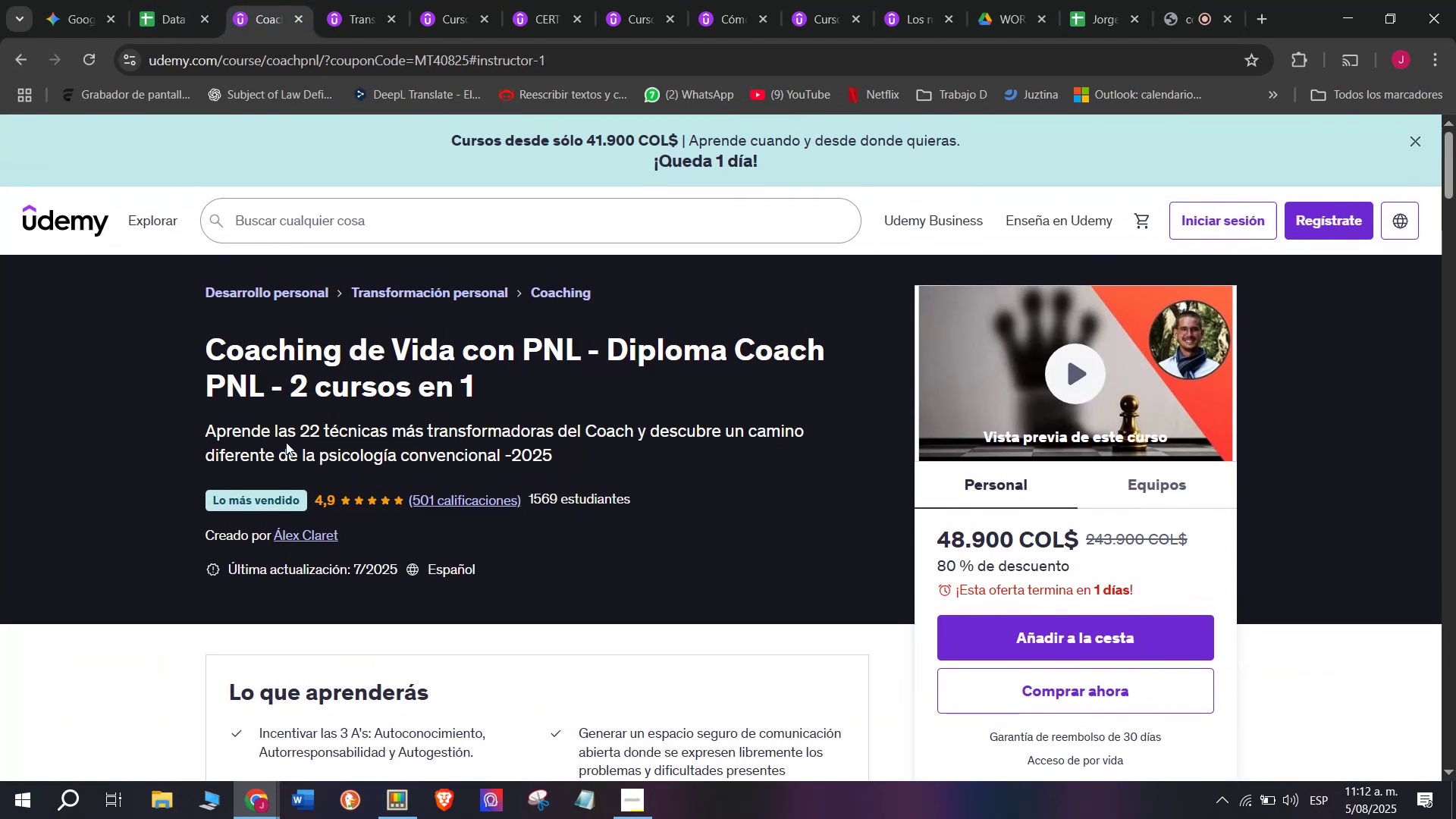 
wait(7.0)
 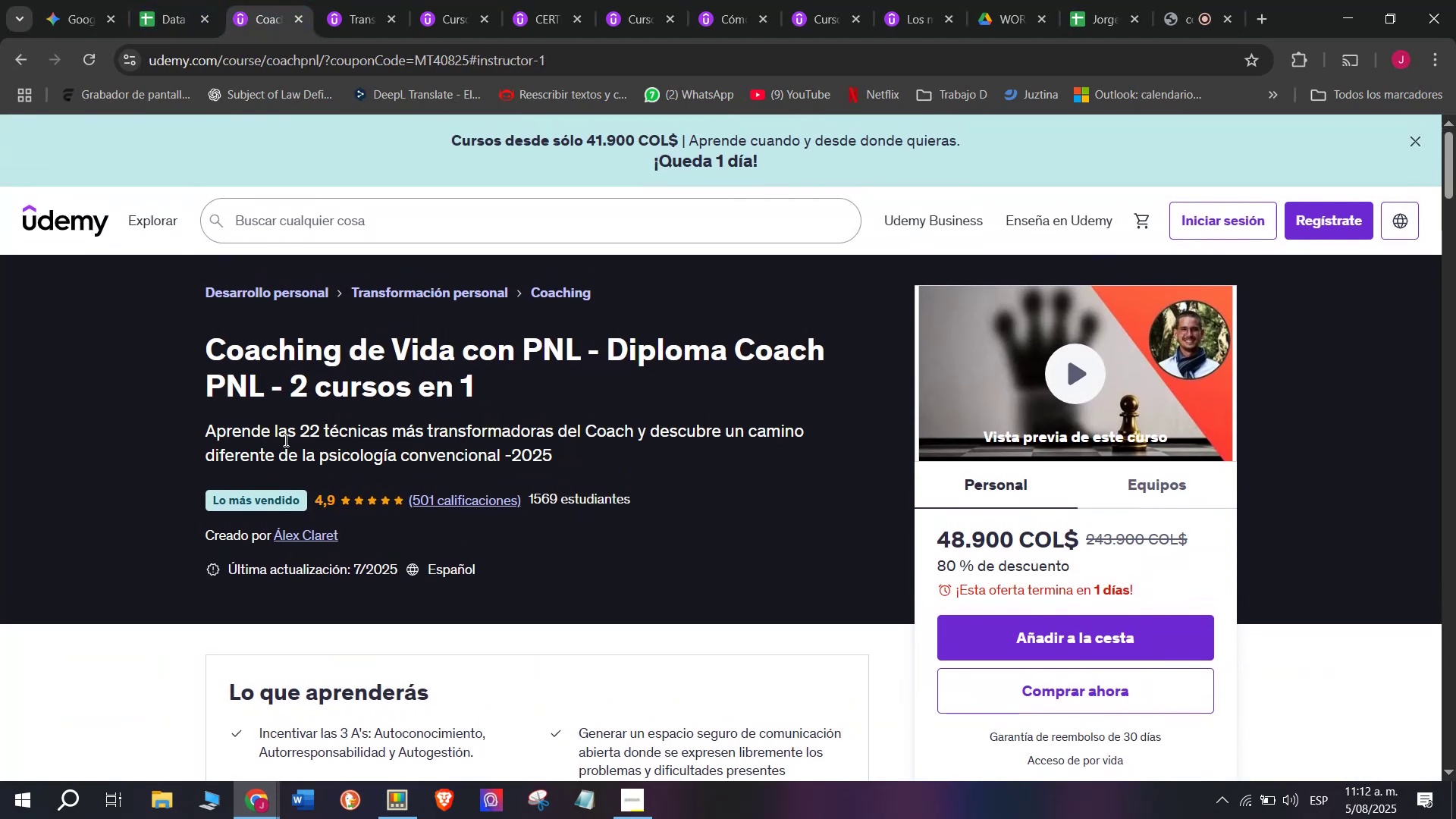 
left_click([184, 0])
 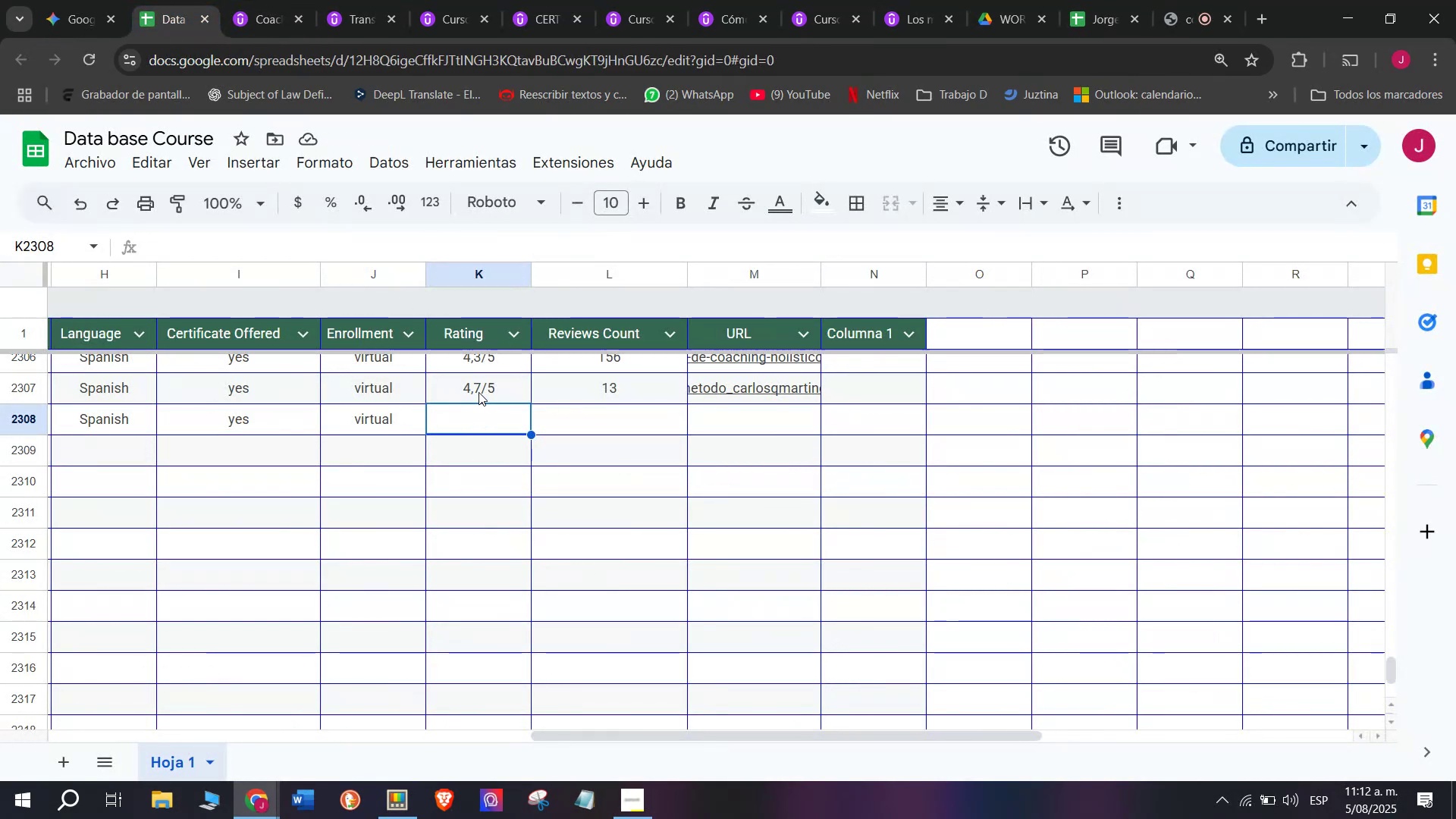 
left_click([273, 0])
 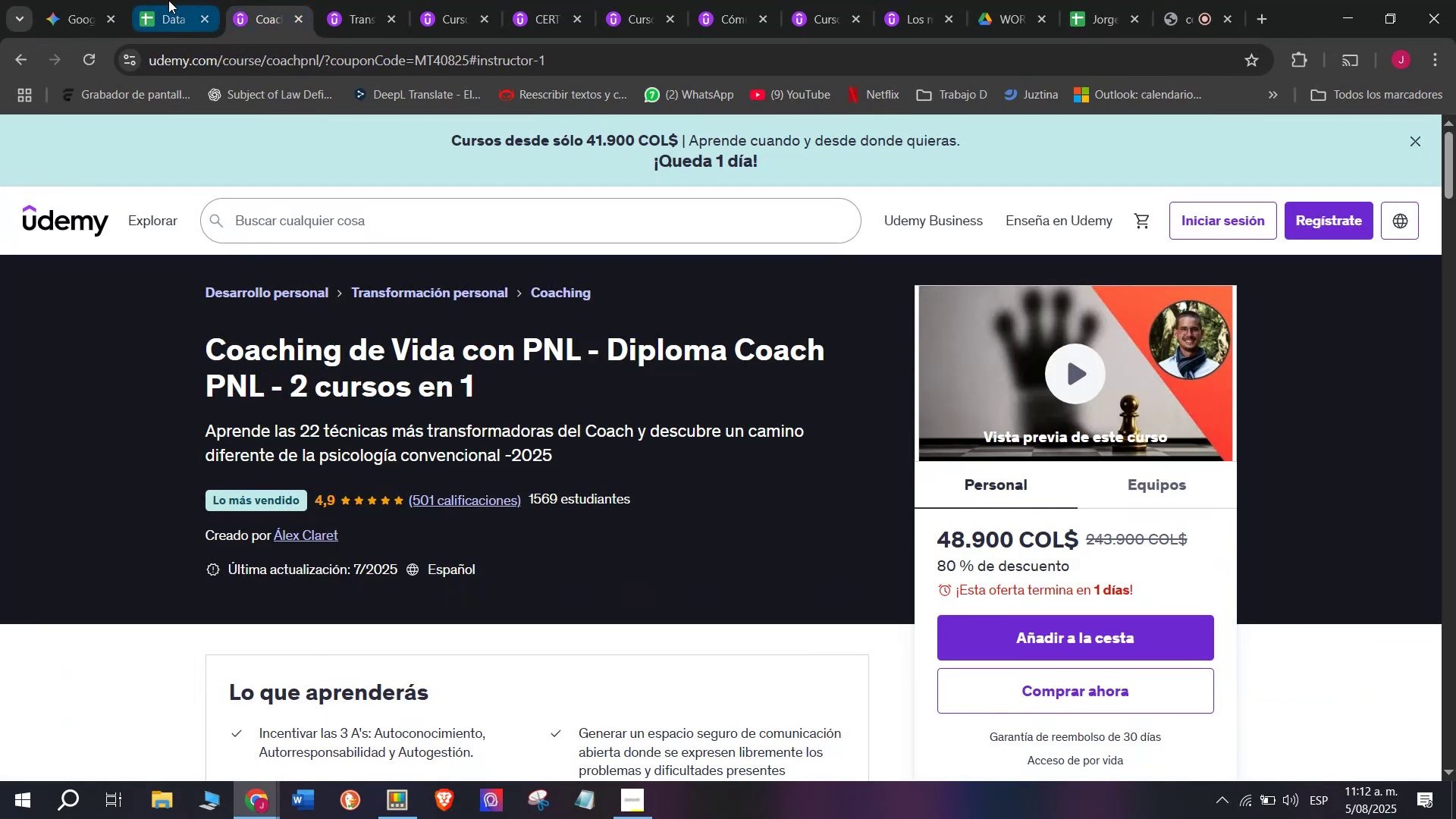 
left_click([168, 0])
 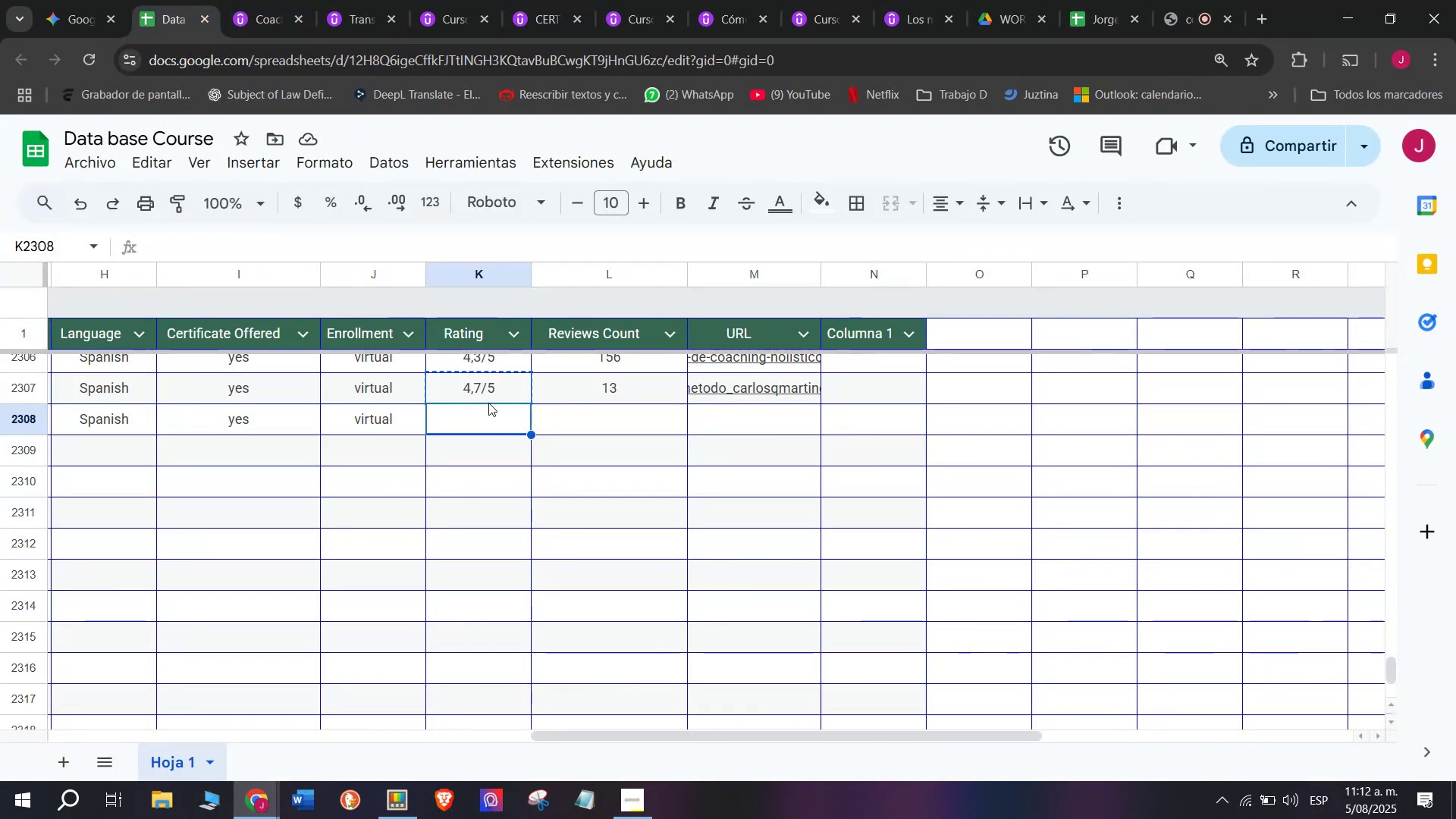 
key(Break)
 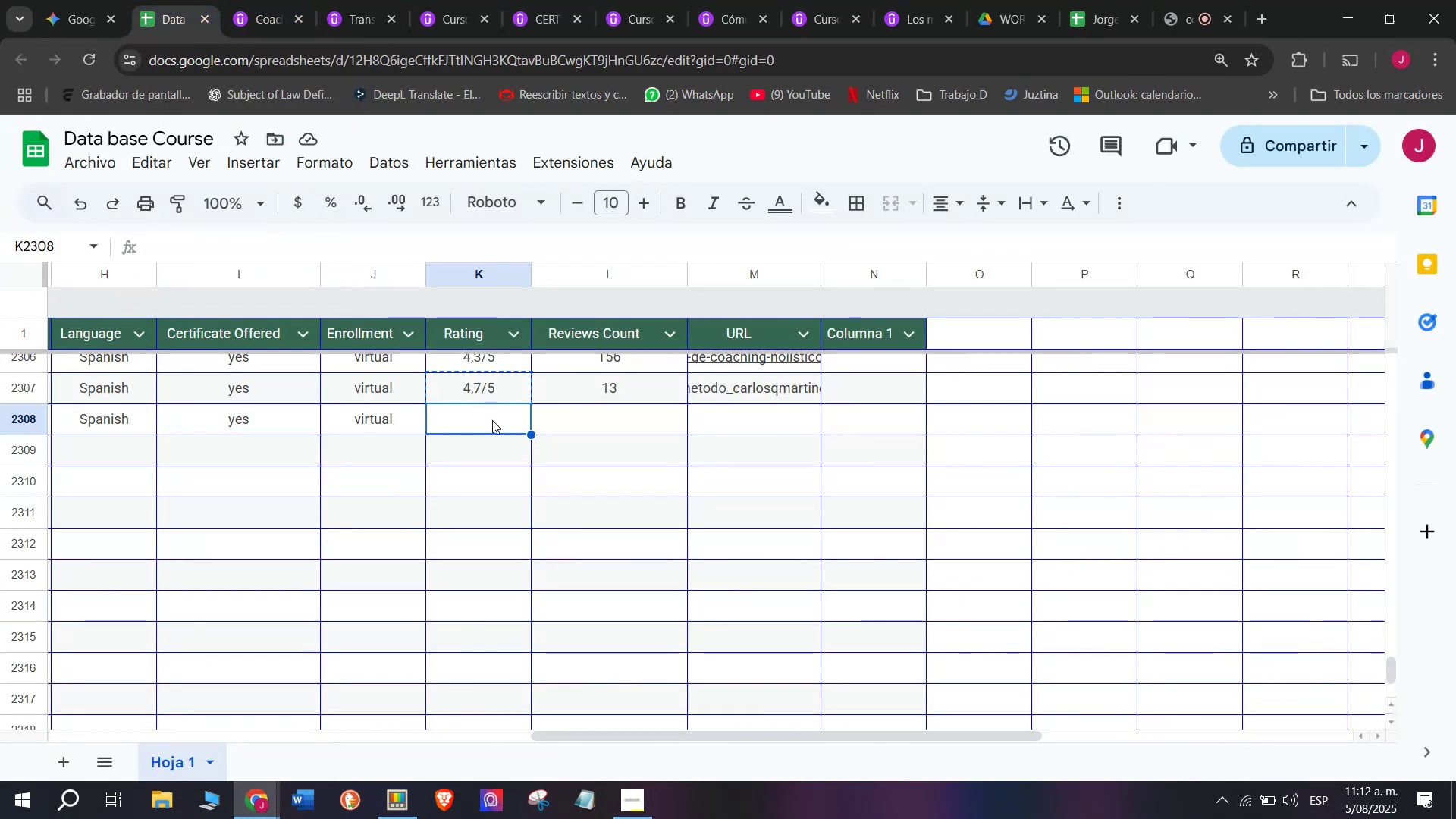 
key(Control+ControlLeft)
 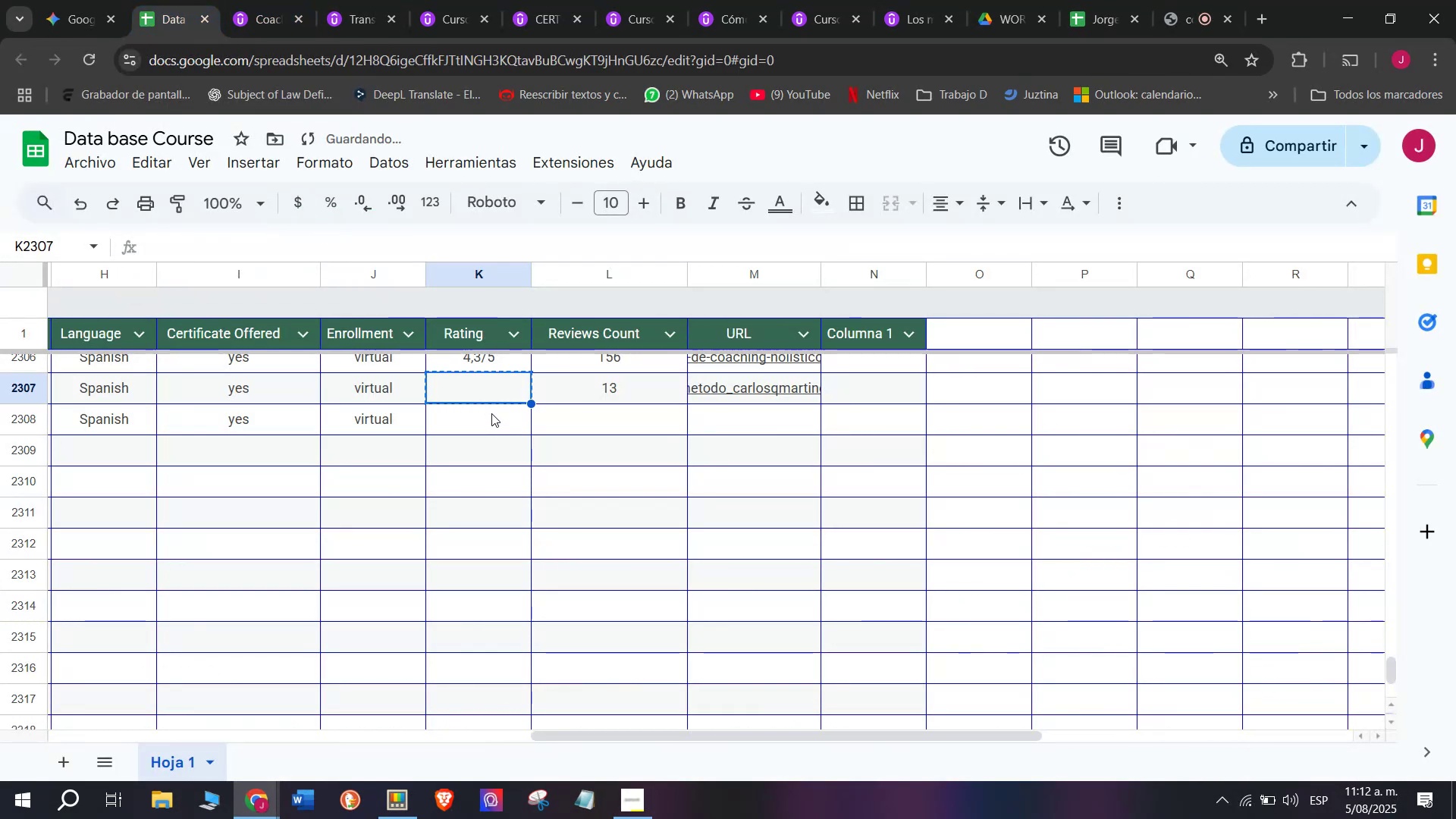 
key(Control+C)
 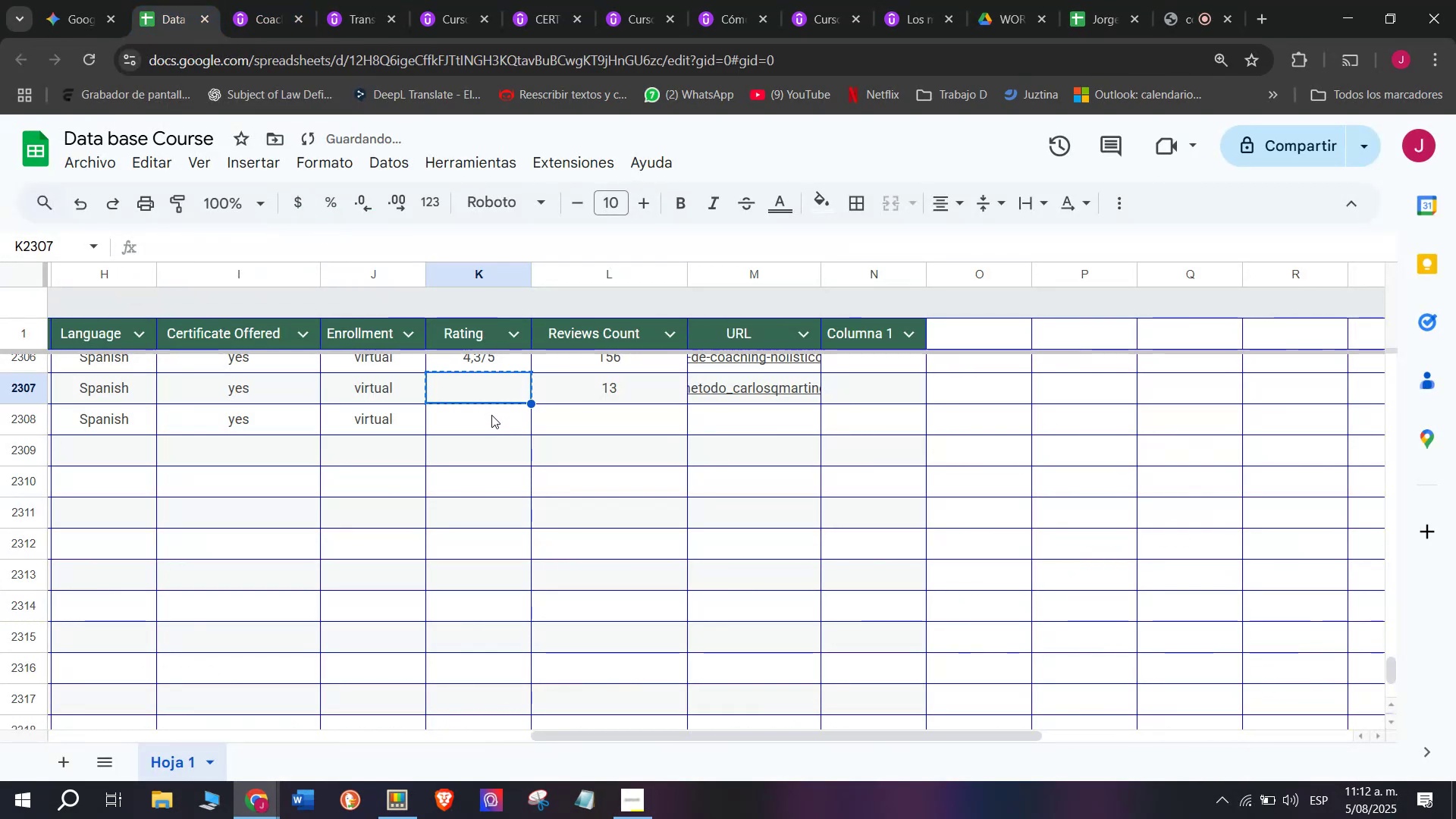 
key(Control+Shift+ControlLeft)
 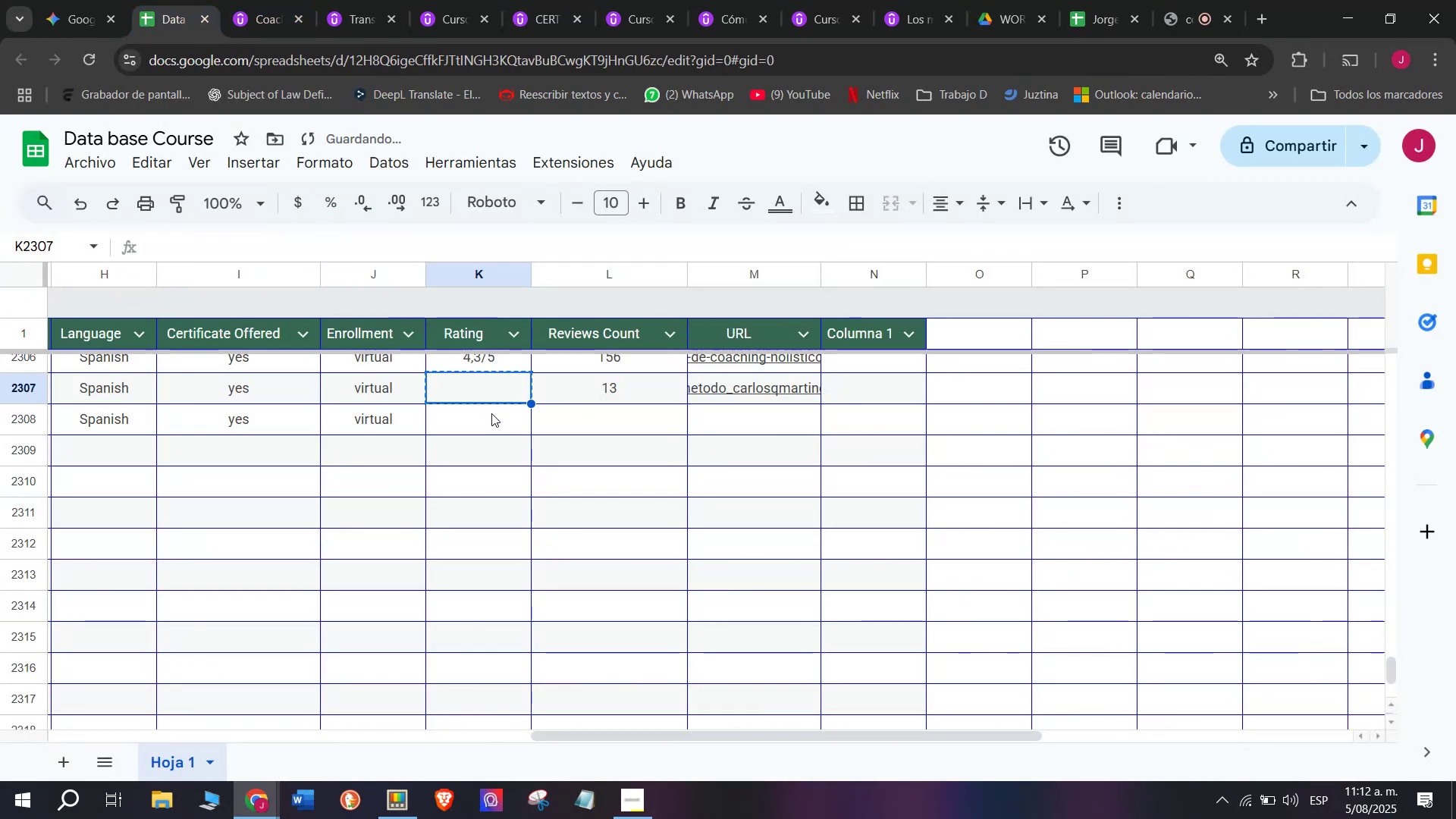 
key(Shift+ShiftLeft)
 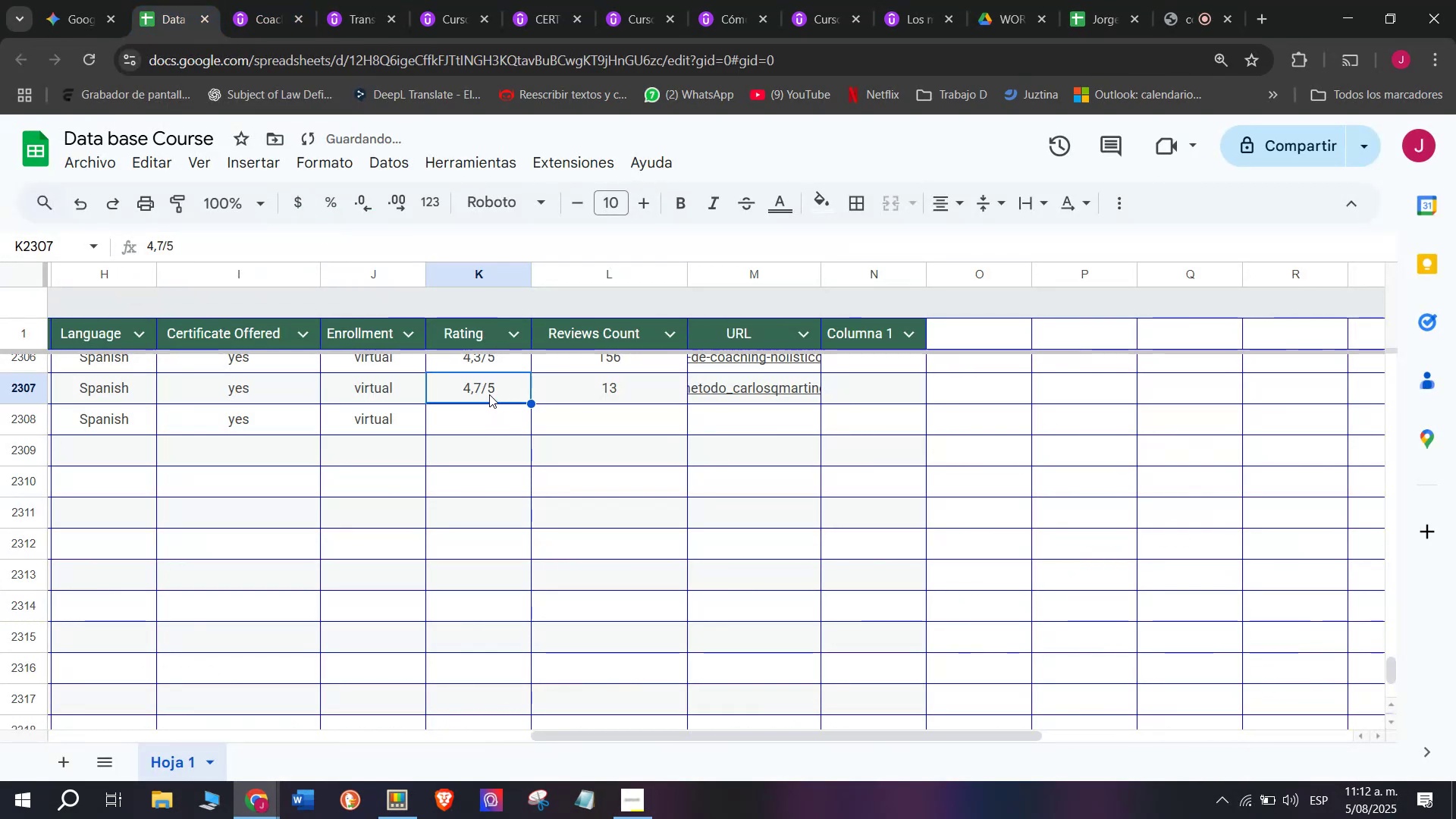 
key(Control+Shift+Z)
 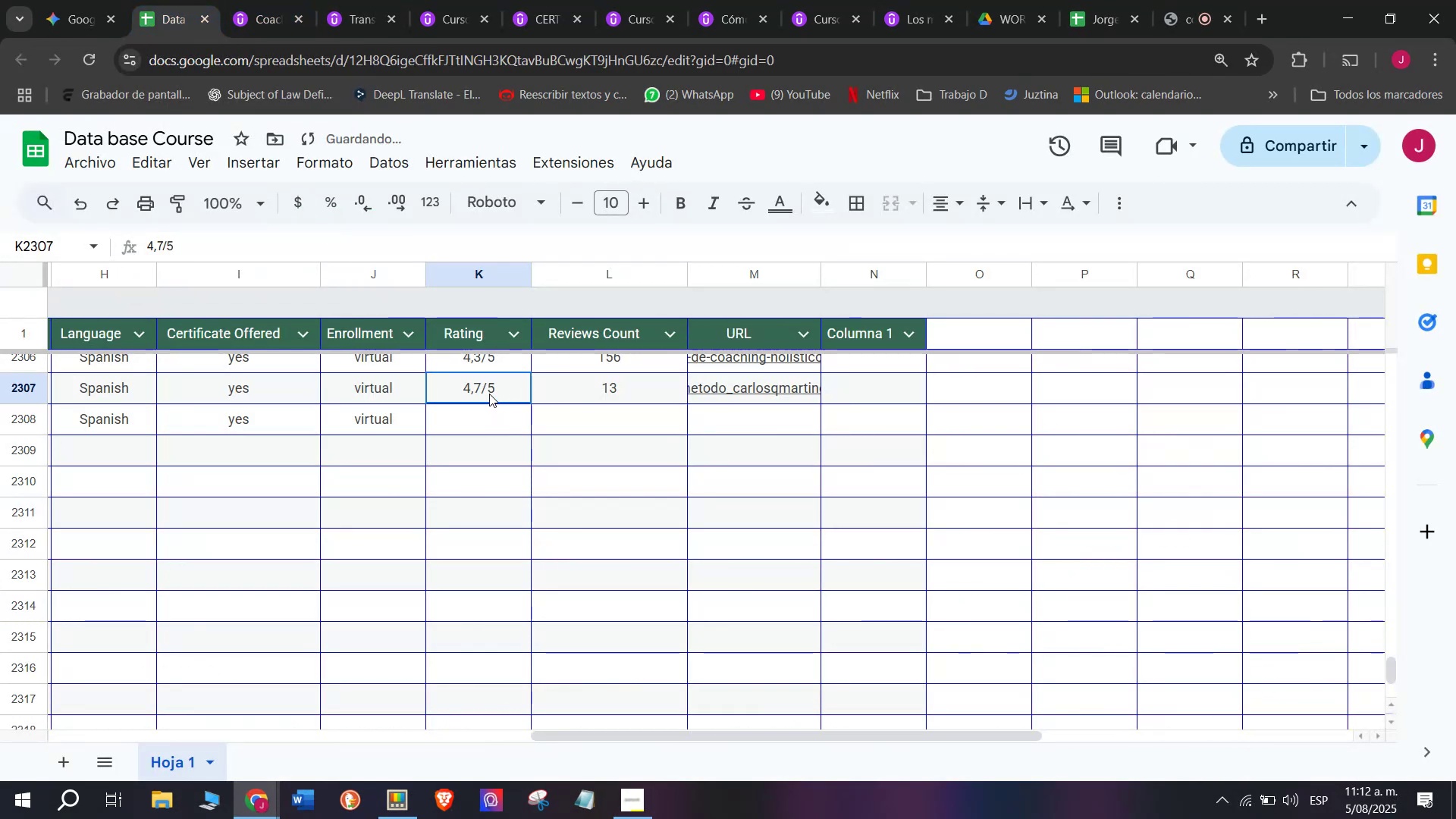 
key(Control+ControlLeft)
 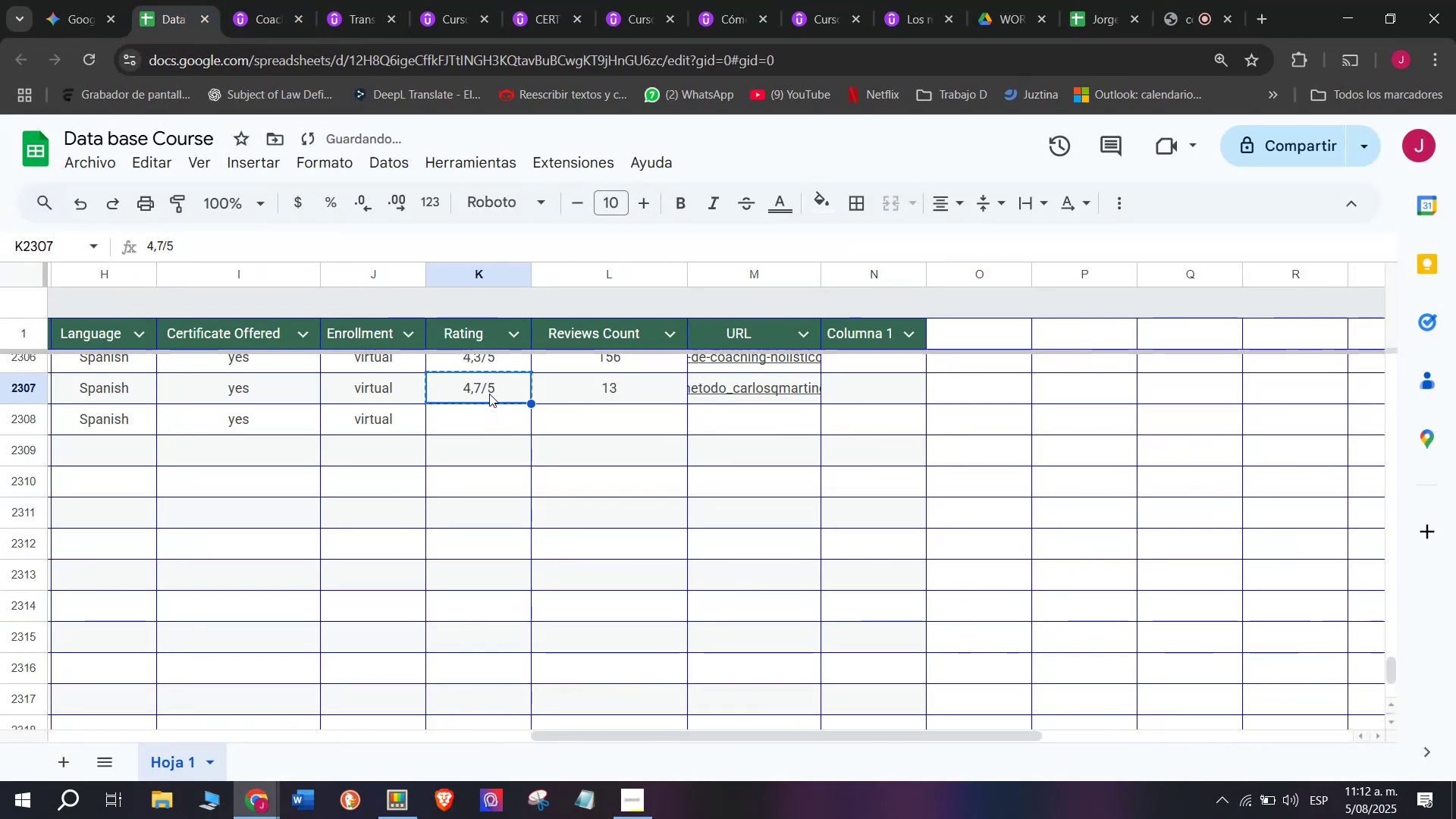 
key(Break)
 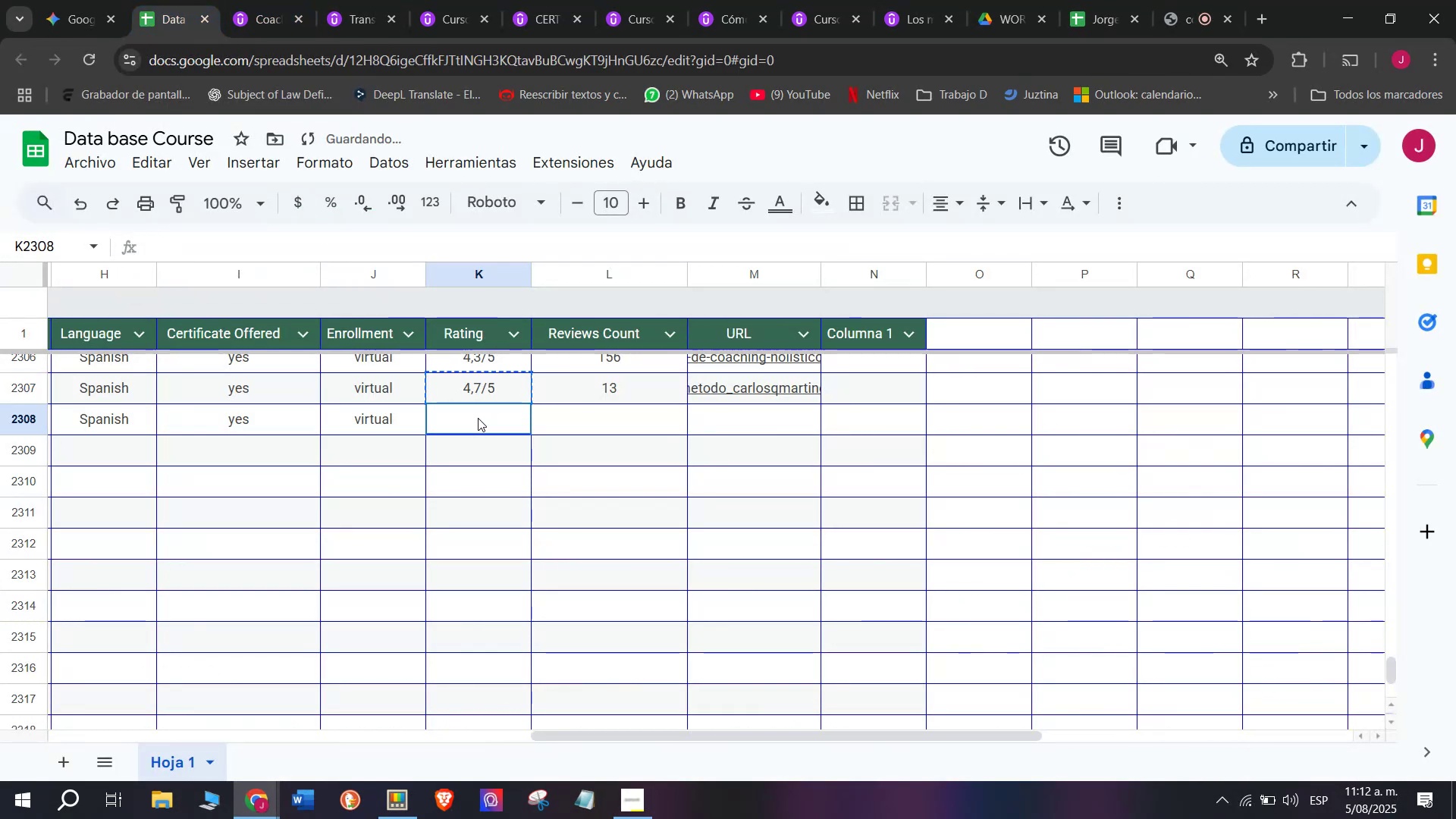 
key(Control+C)
 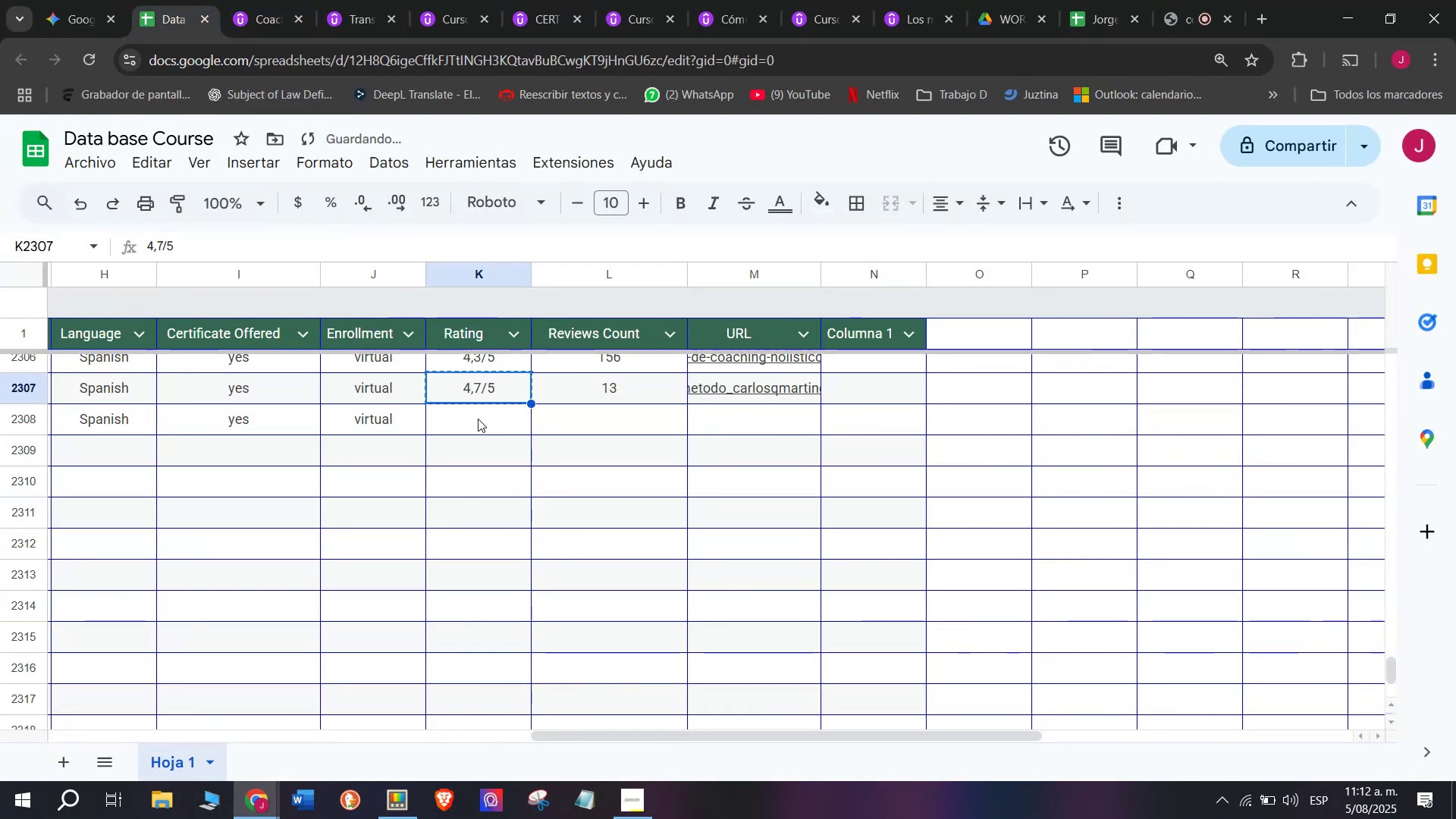 
key(Z)
 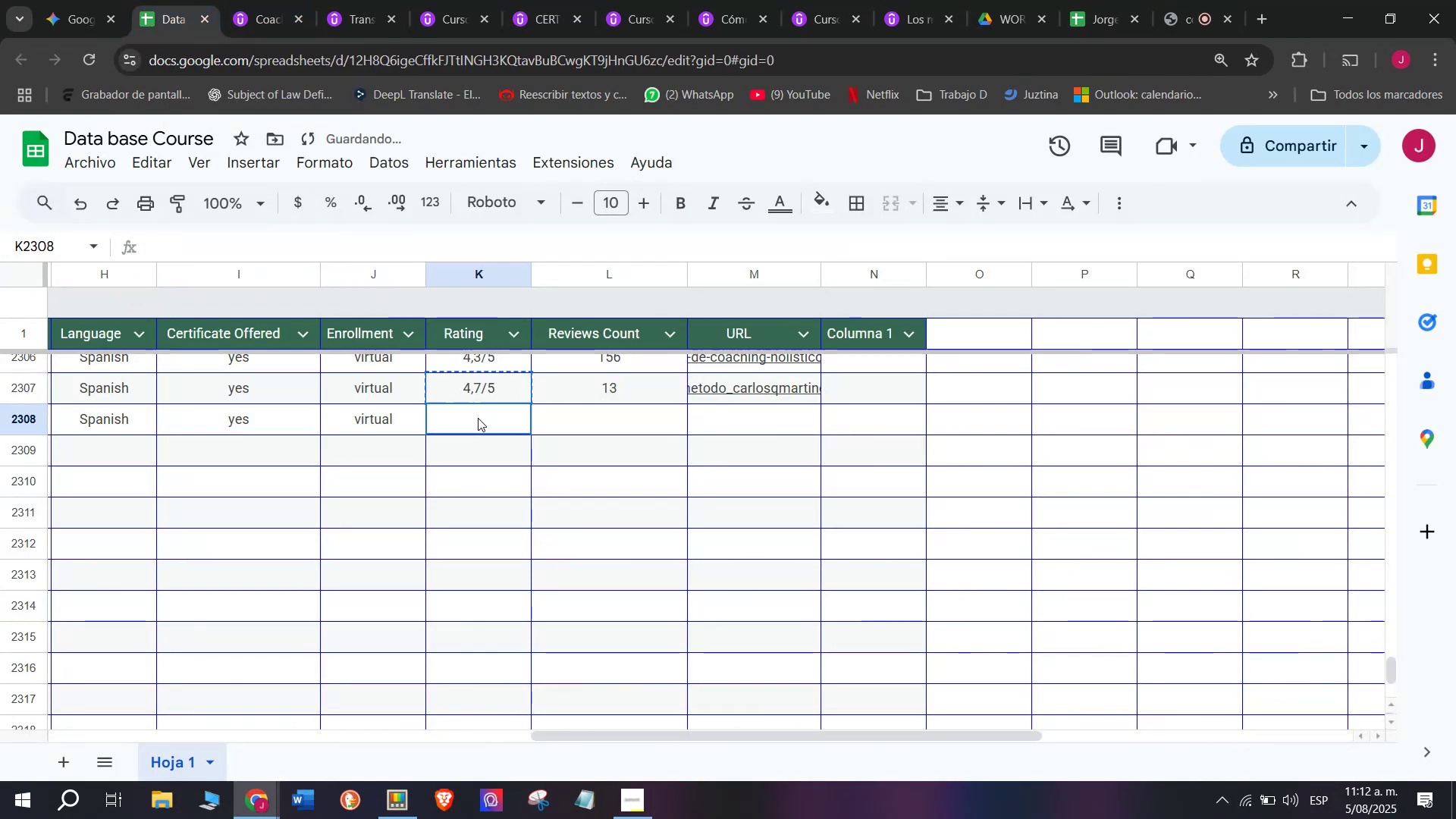 
key(Control+ControlLeft)
 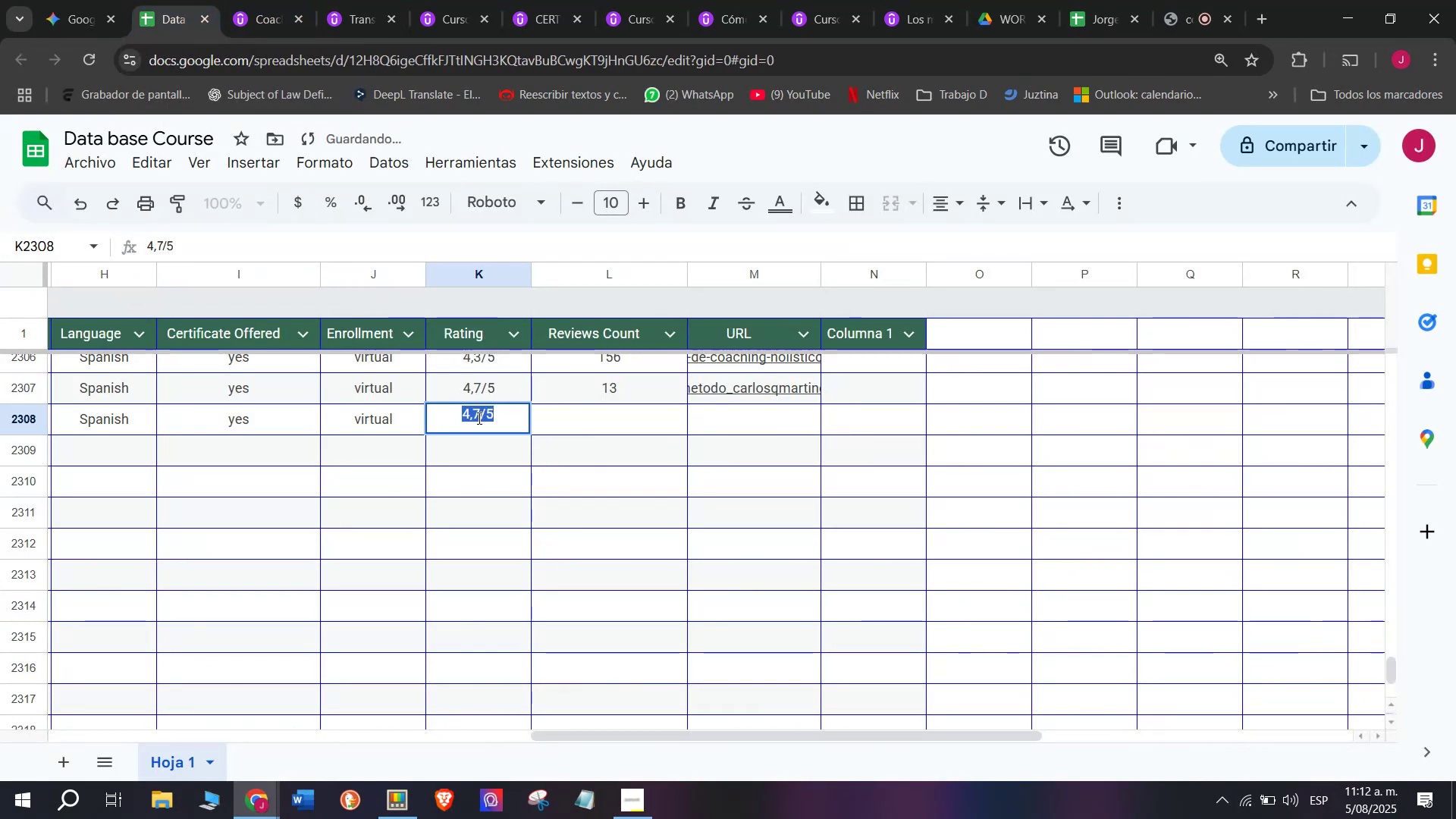 
key(Control+V)
 